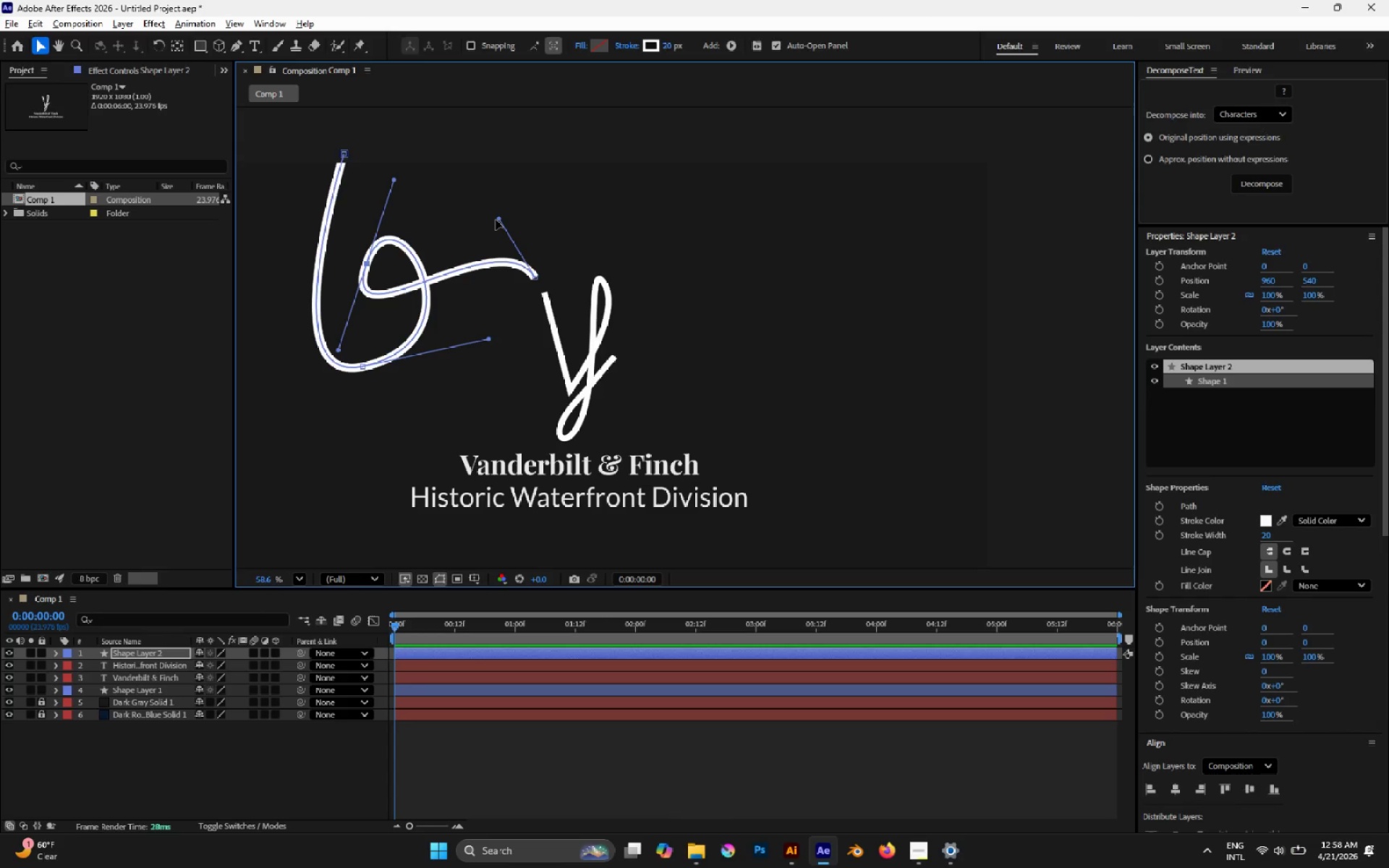 
left_click_drag(start_coordinate=[498, 218], to_coordinate=[498, 215])
 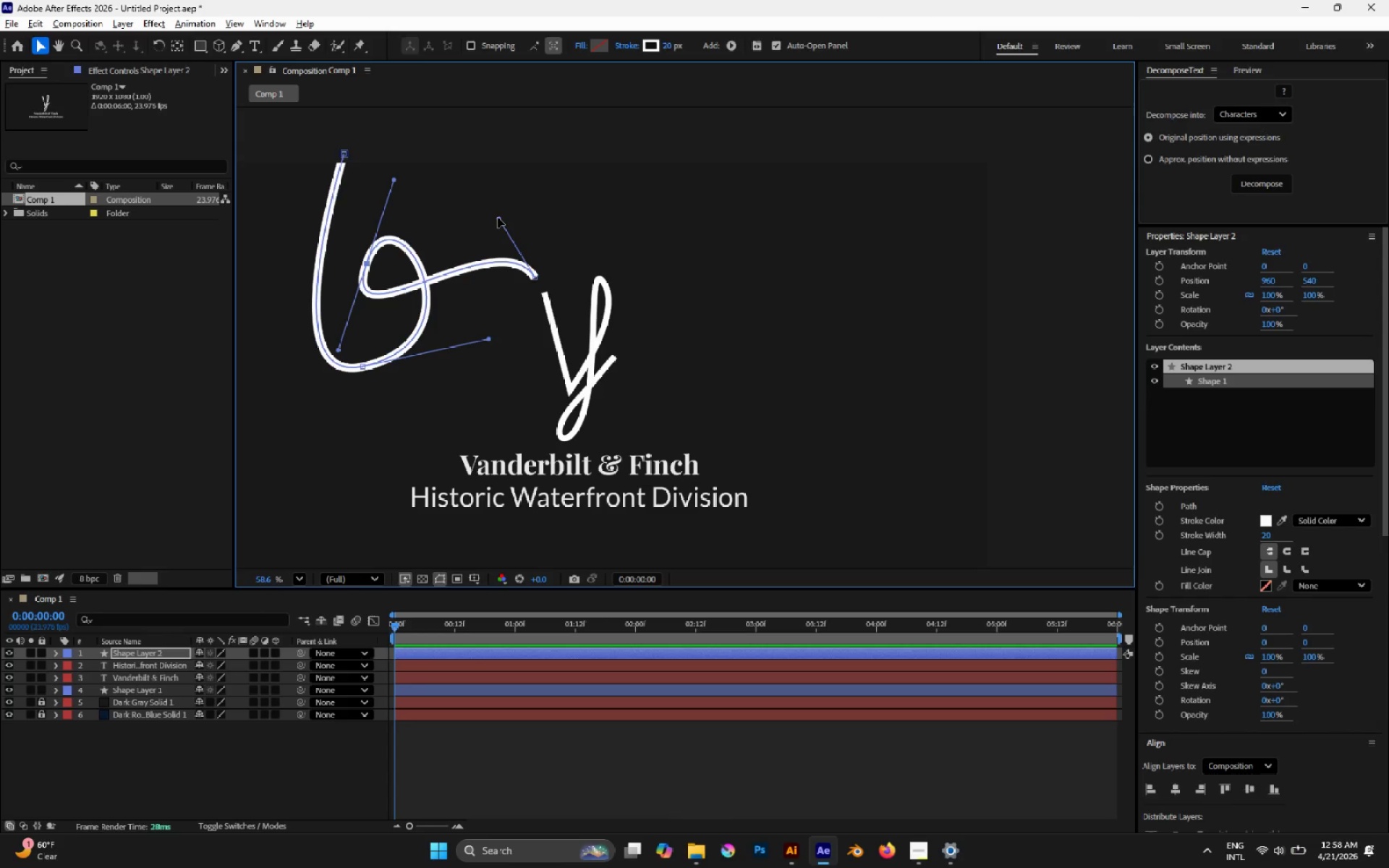 
left_click_drag(start_coordinate=[498, 210], to_coordinate=[503, 197])
 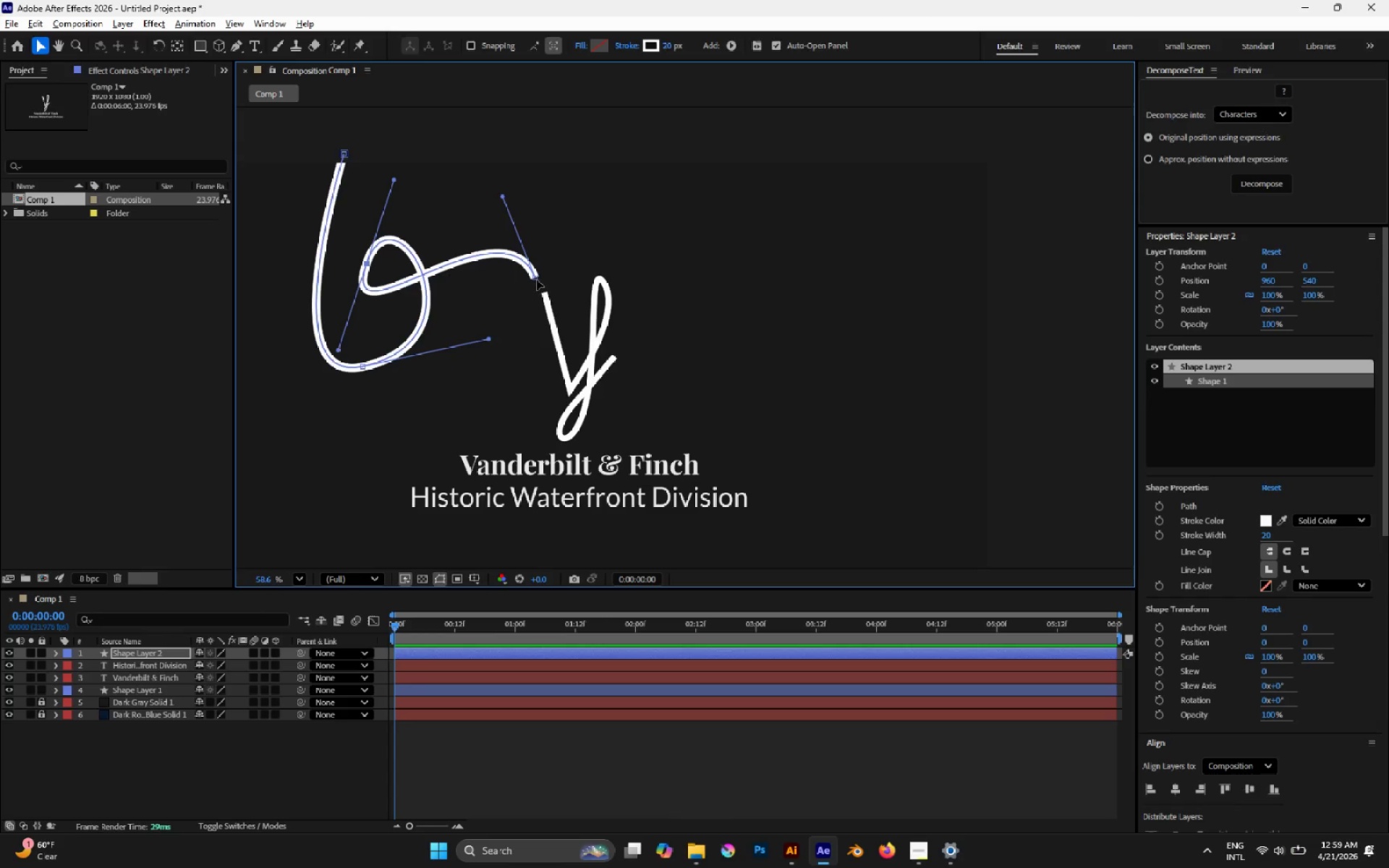 
left_click_drag(start_coordinate=[535, 278], to_coordinate=[540, 278])
 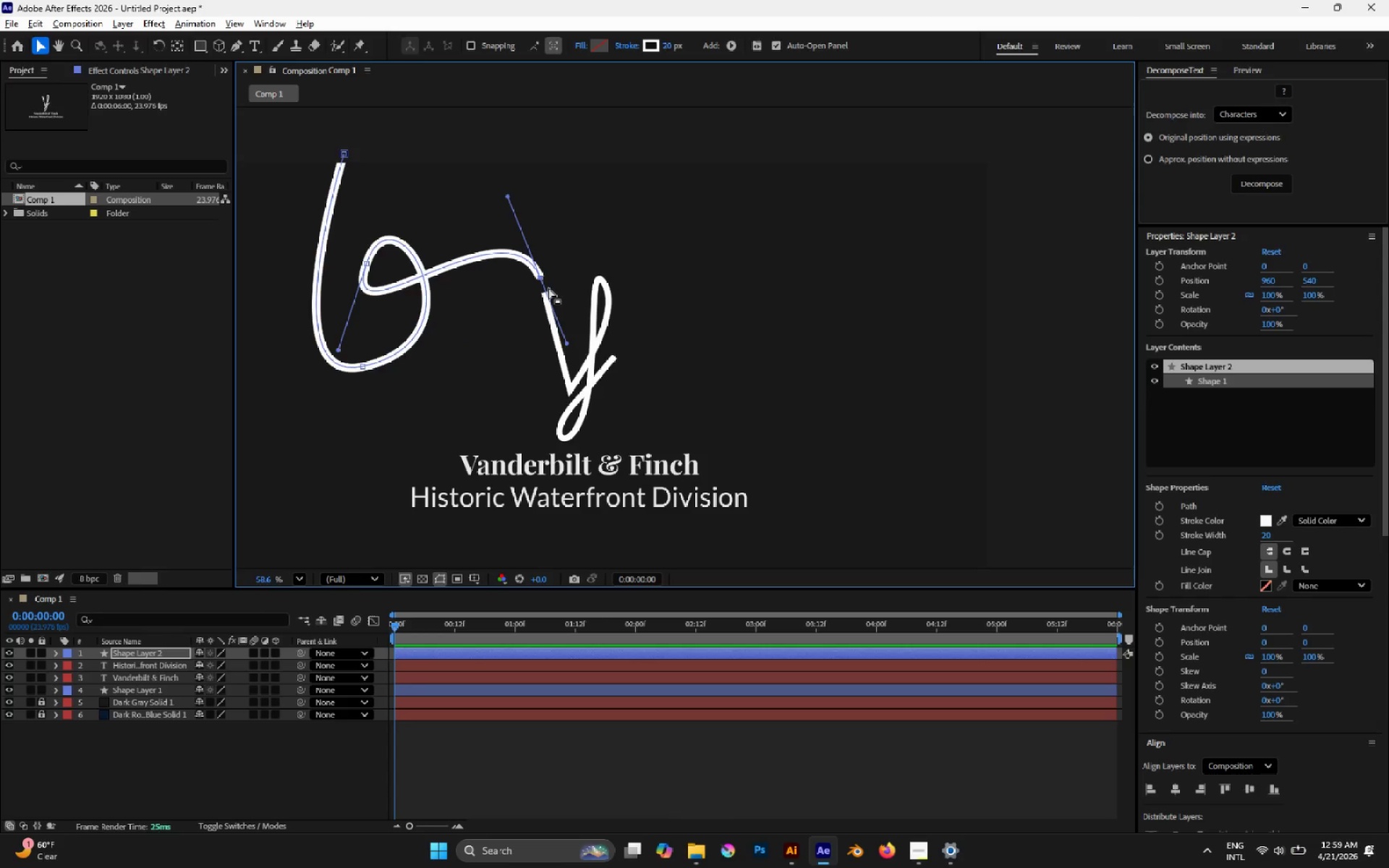 
scroll: coordinate [548, 288], scroll_direction: up, amount: 9.0
 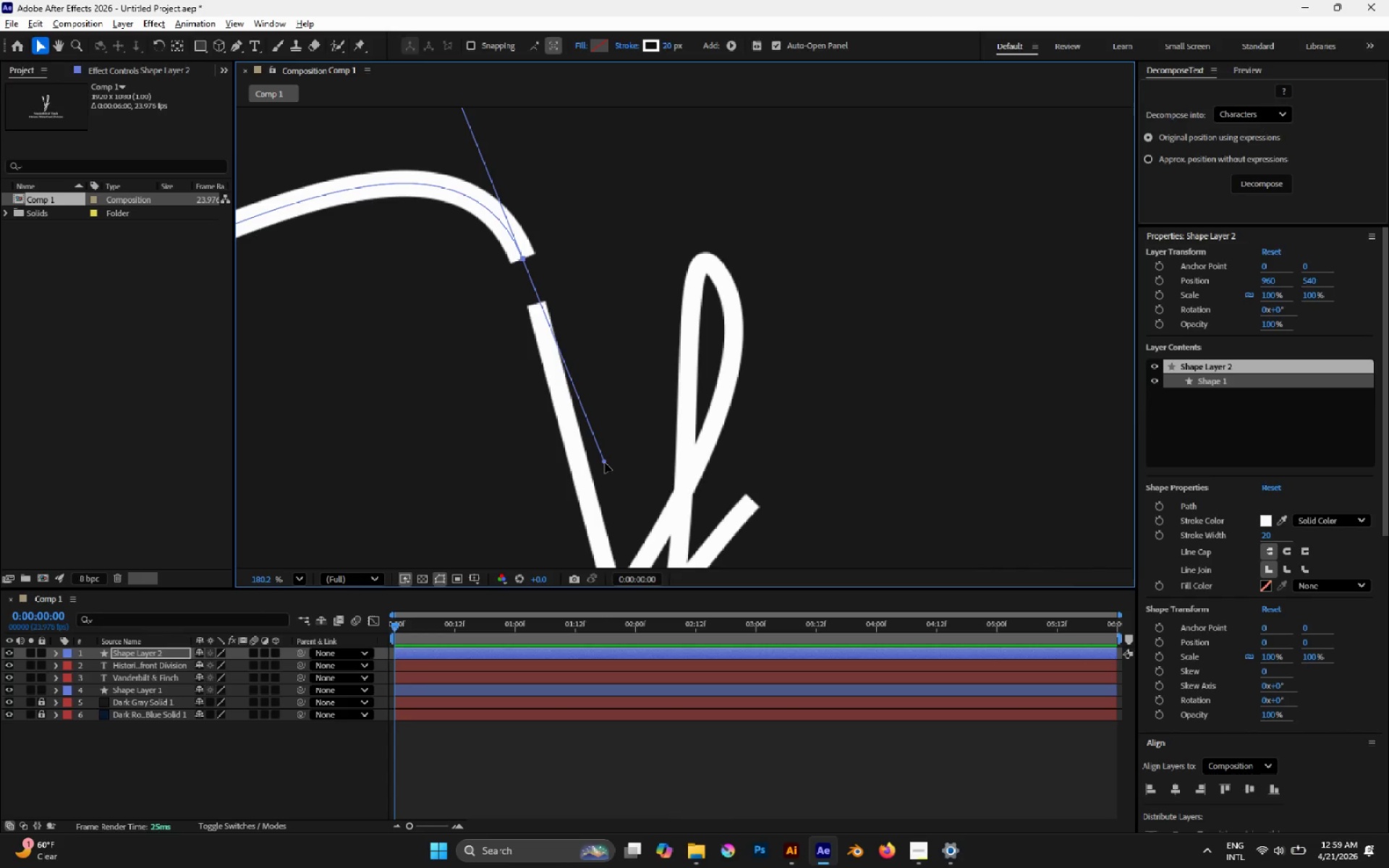 
left_click_drag(start_coordinate=[605, 462], to_coordinate=[577, 467])
 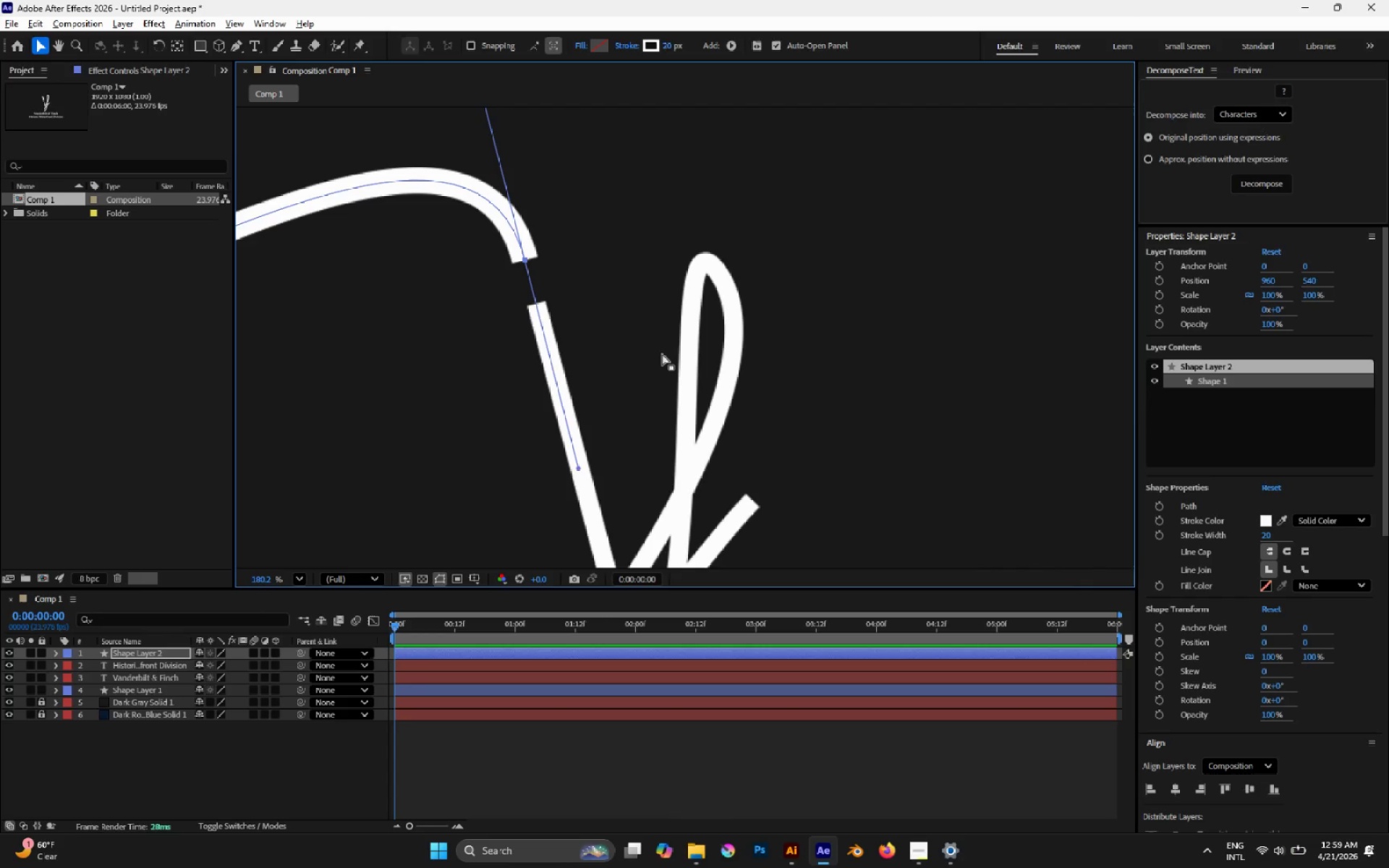 
left_click([694, 373])
 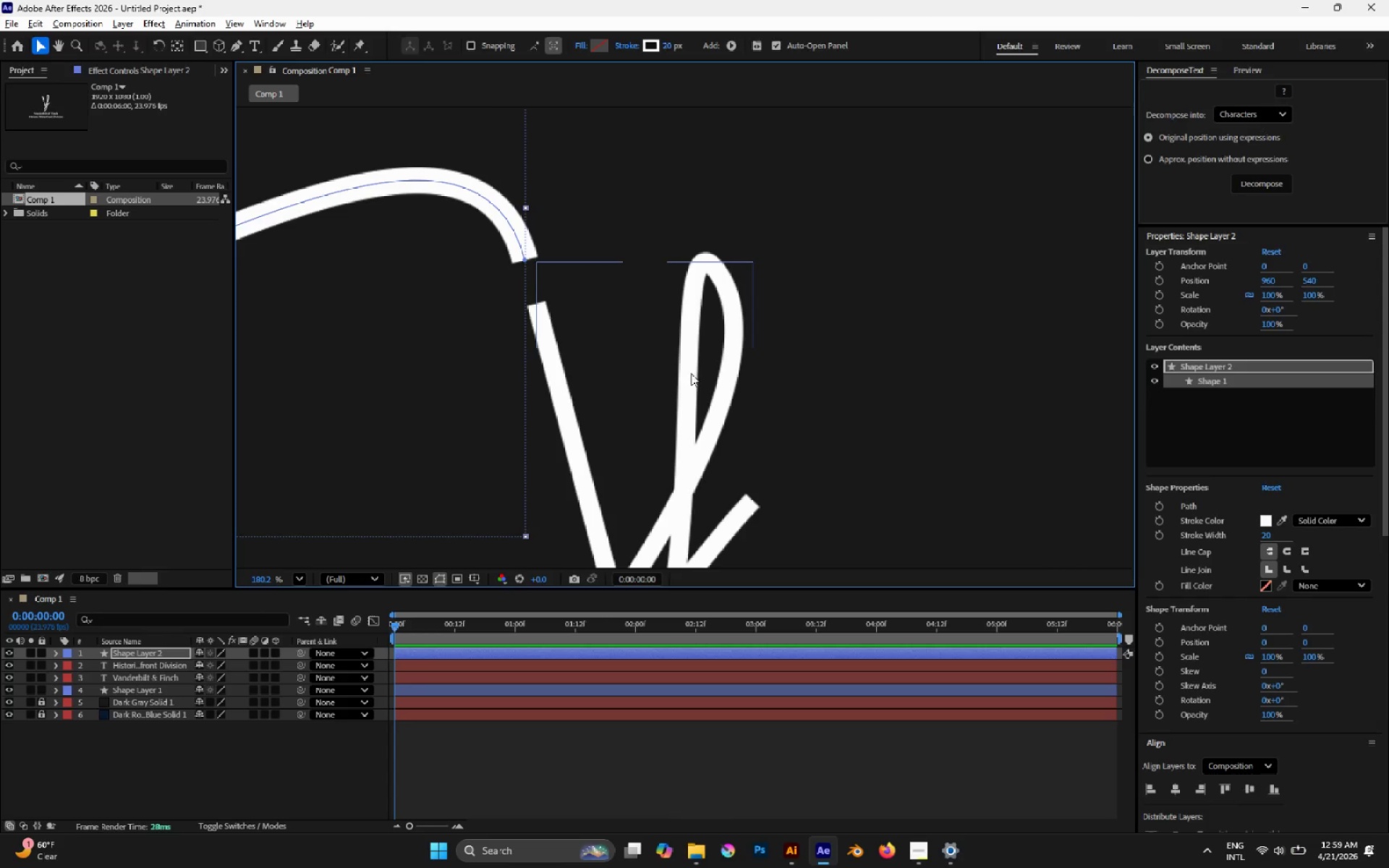 
left_click([686, 373])
 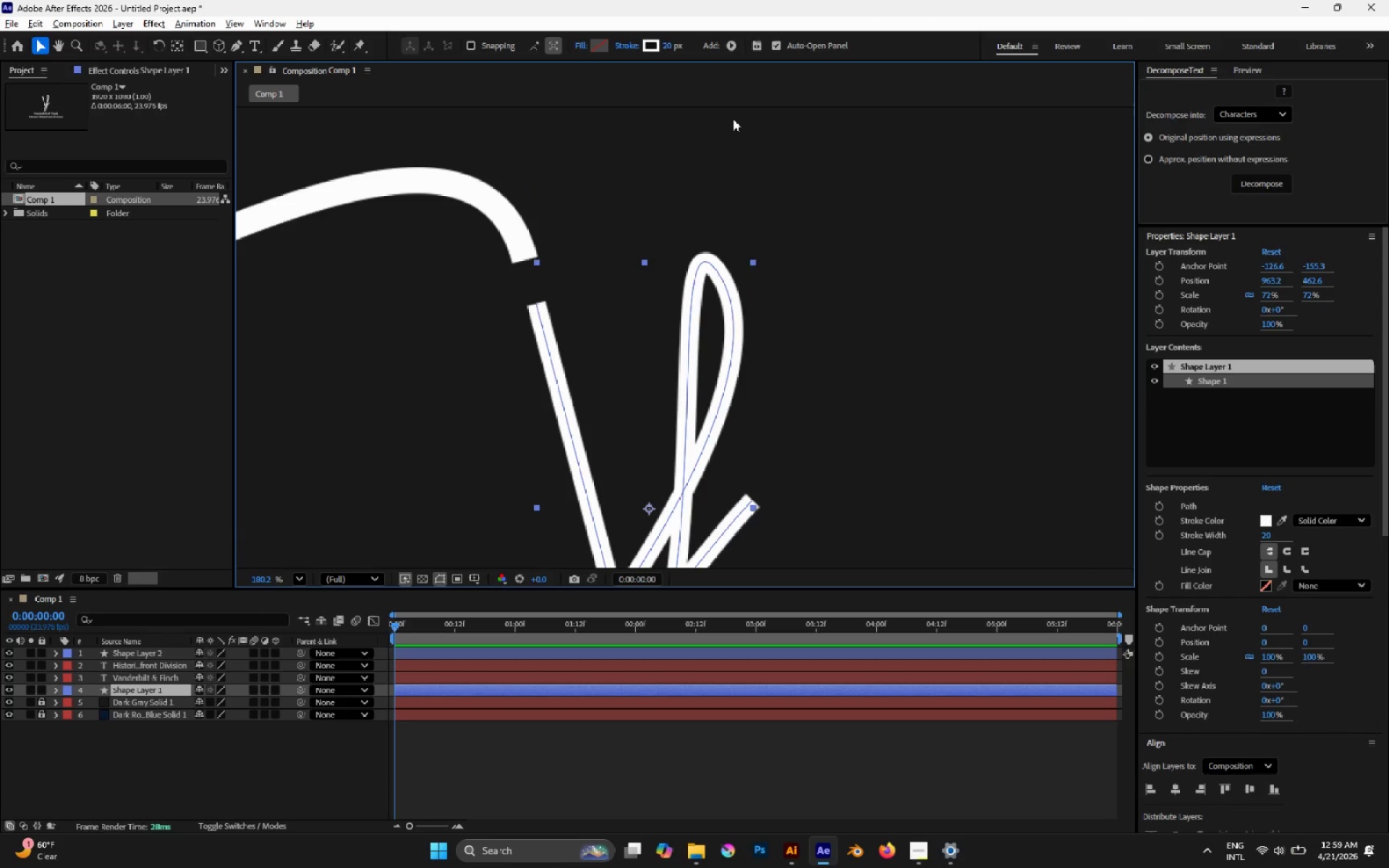 
scroll: coordinate [725, 274], scroll_direction: down, amount: 9.0
 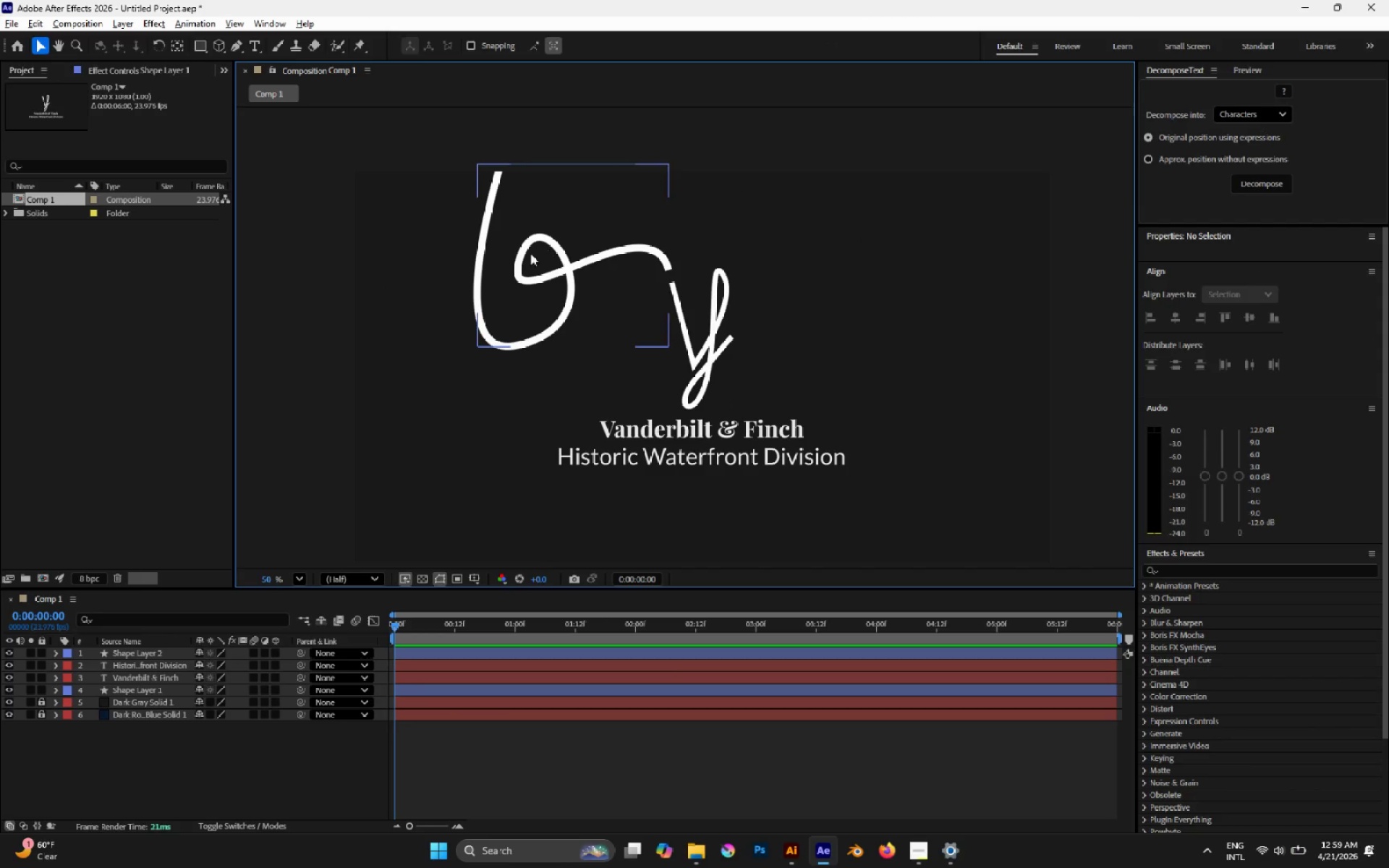 
double_click([539, 278])
 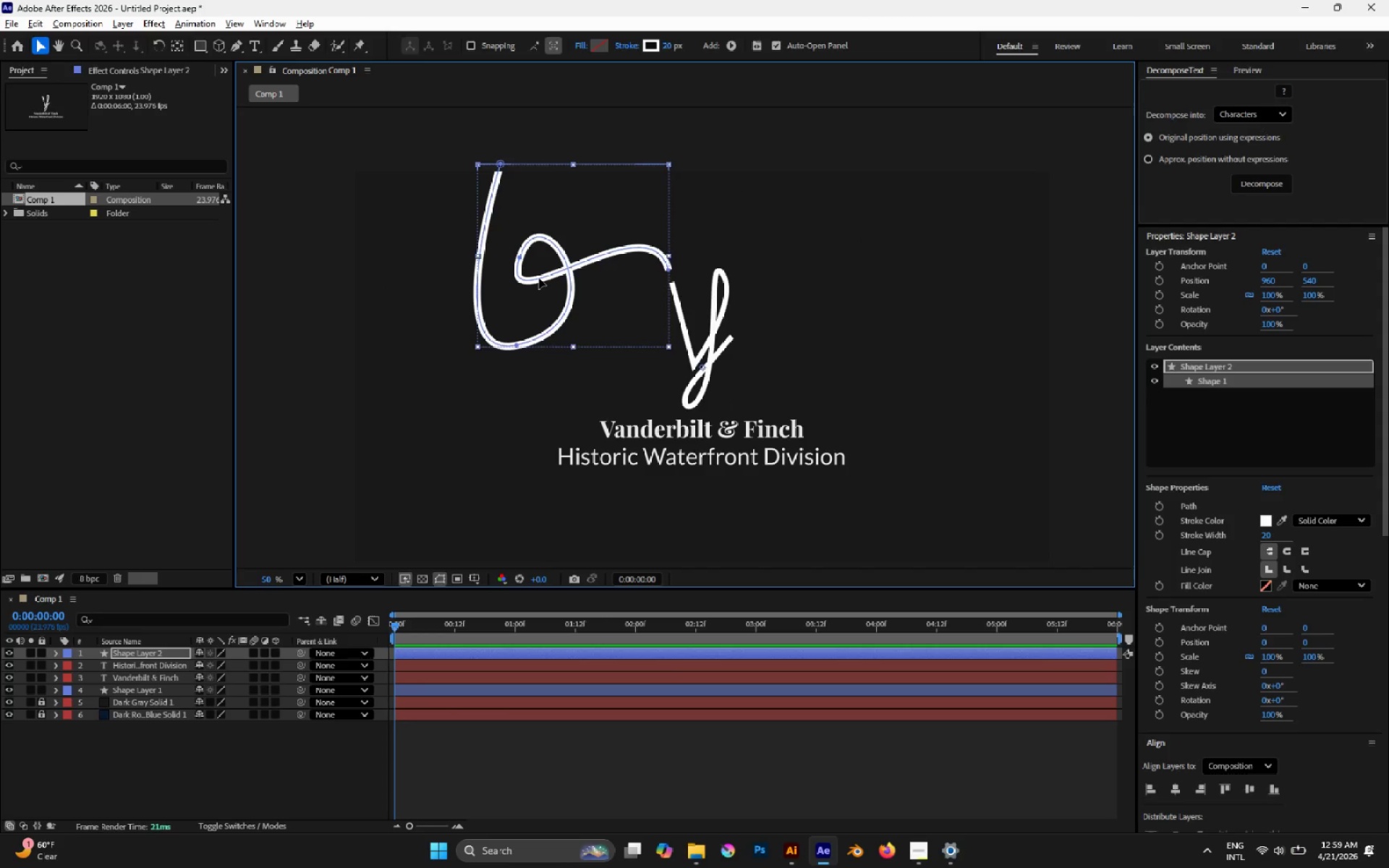 
triple_click([539, 278])
 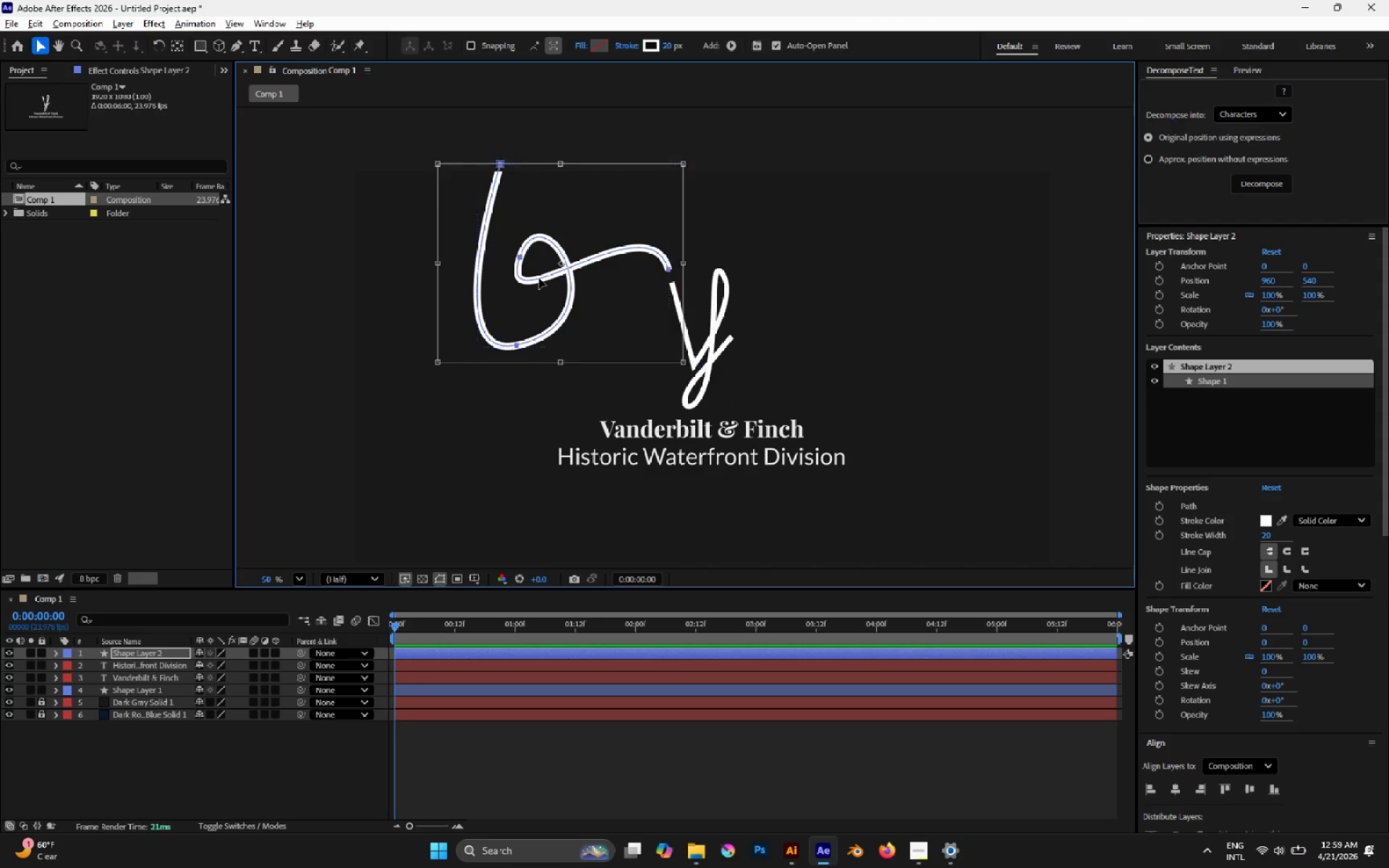 
triple_click([539, 278])
 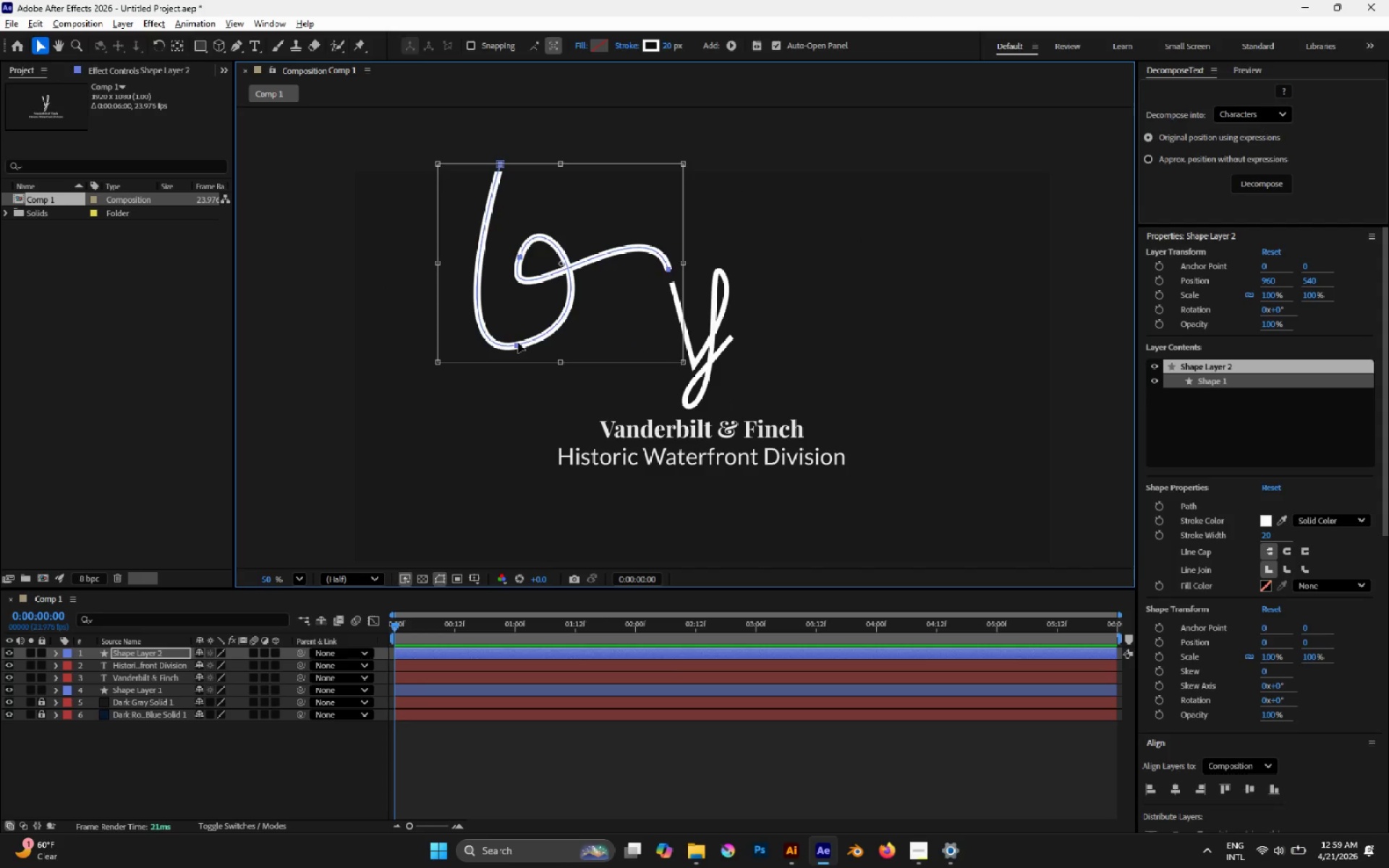 
double_click([516, 342])
 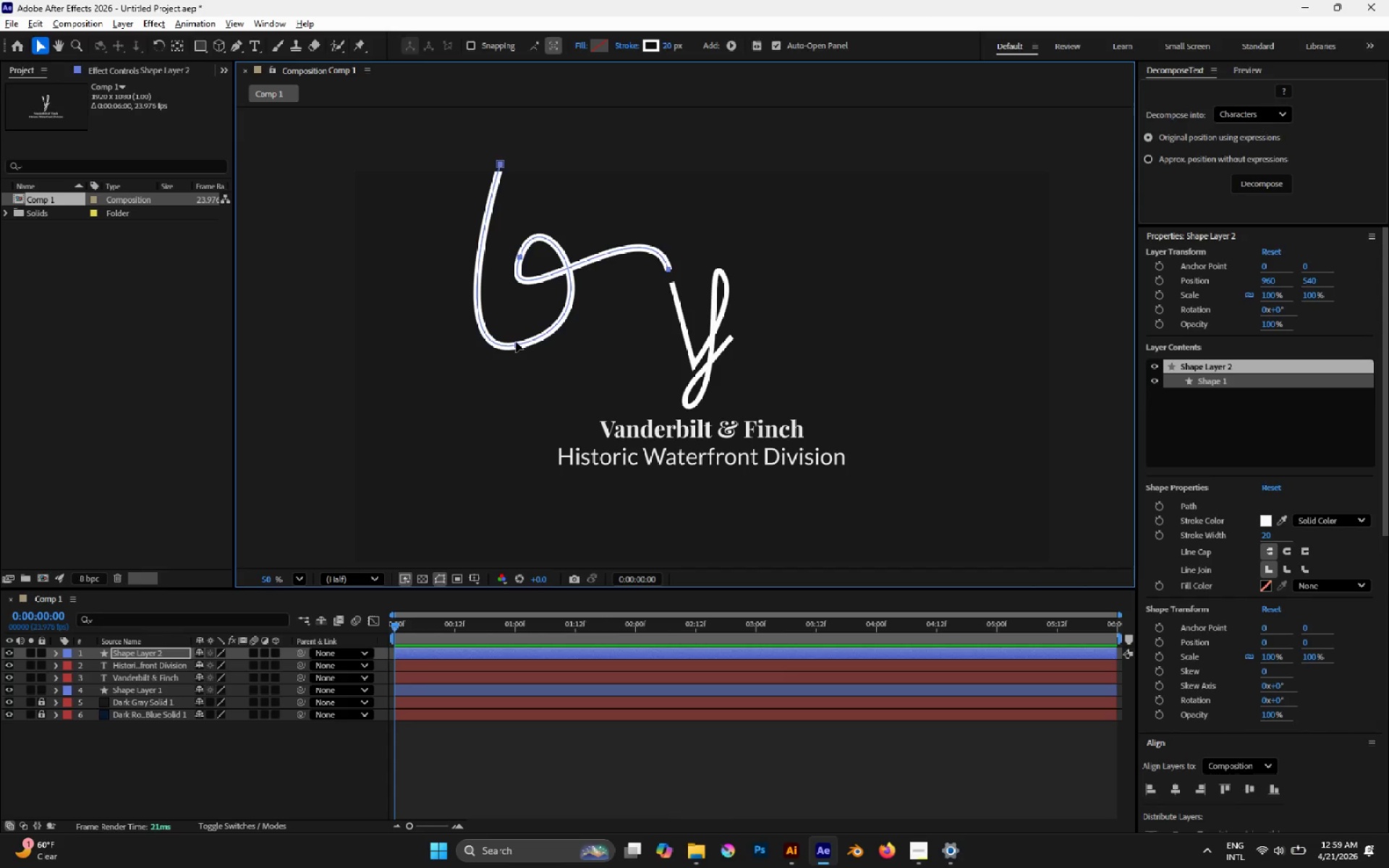 
triple_click([516, 342])
 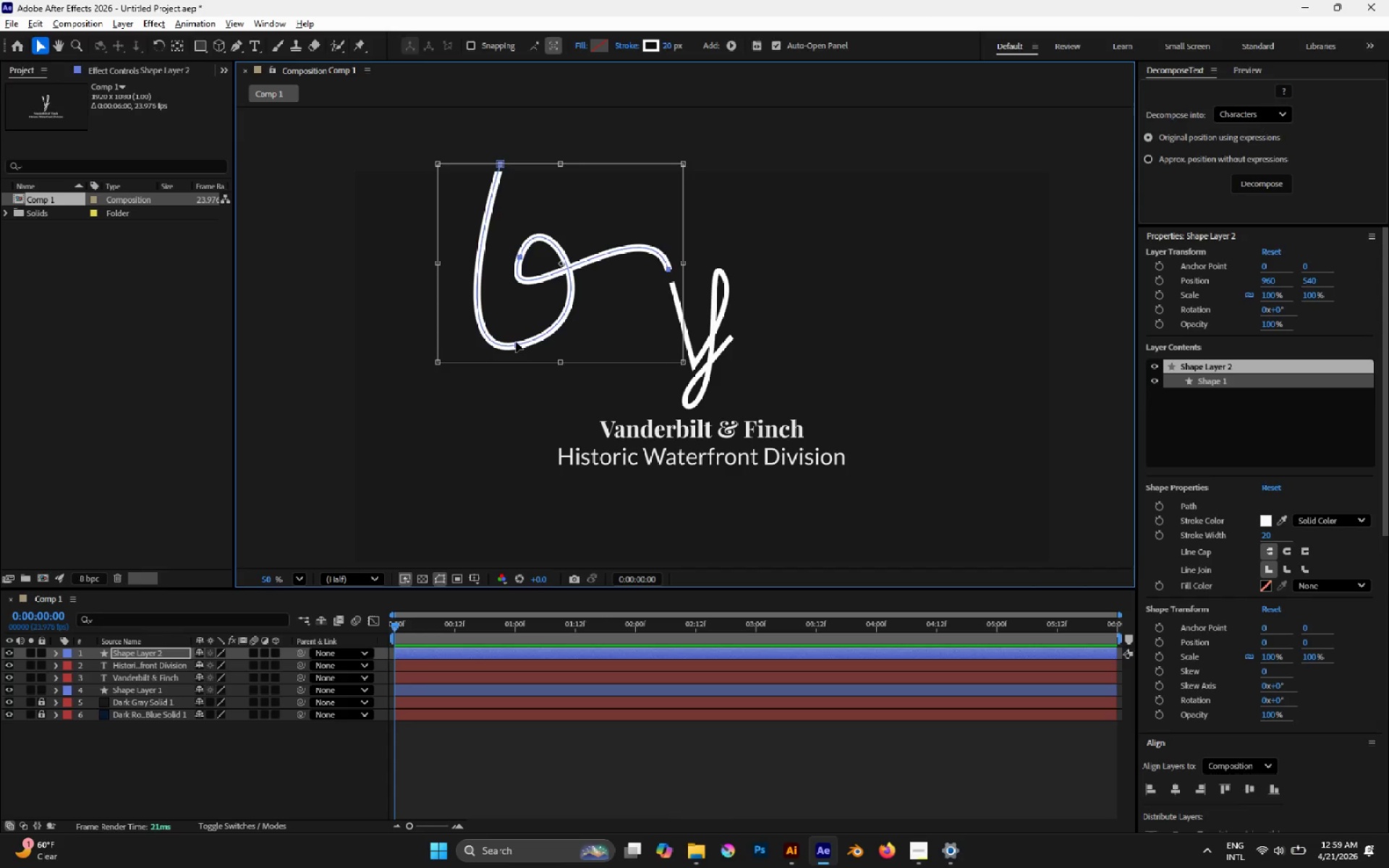 
triple_click([516, 344])
 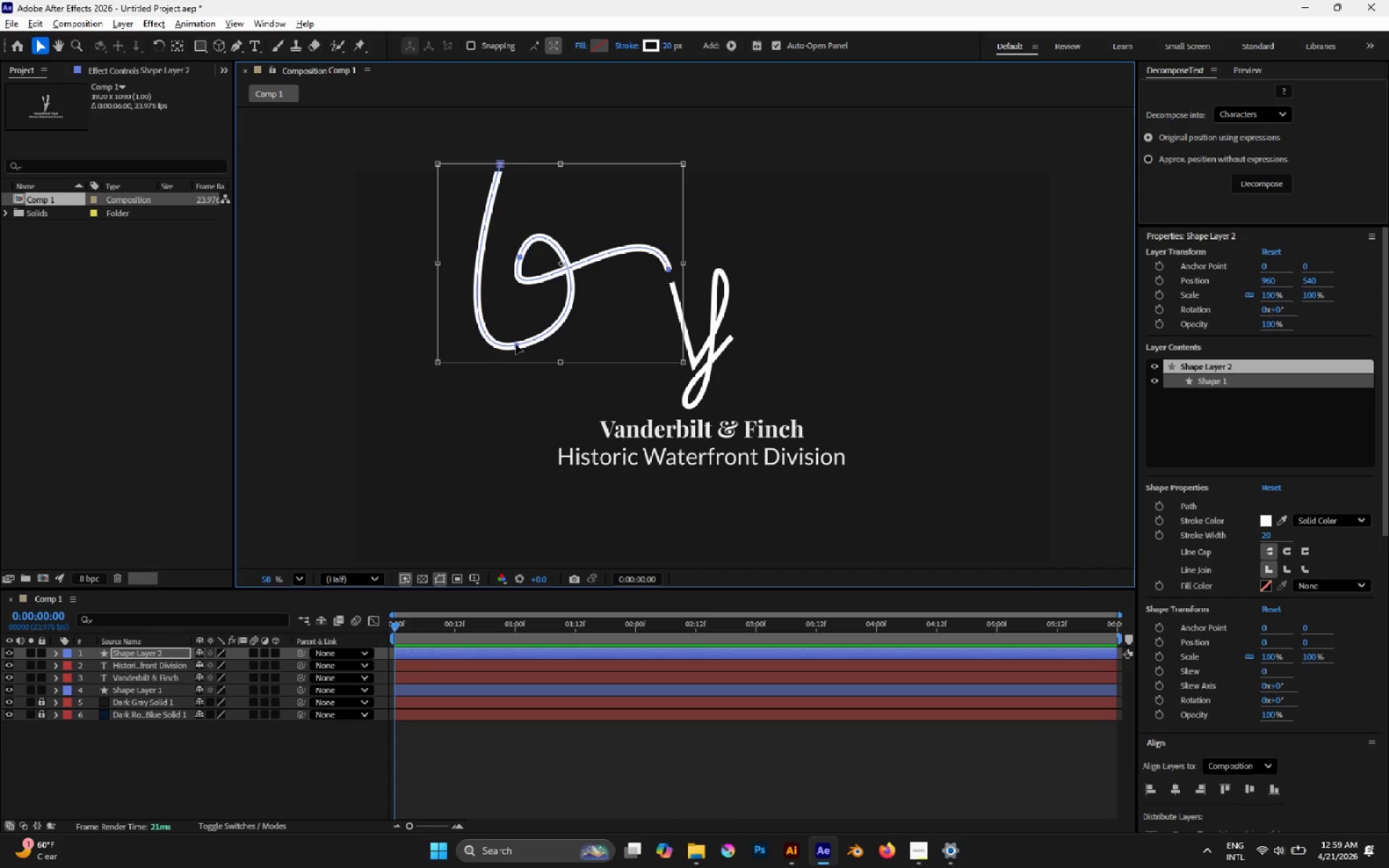 
triple_click([516, 344])
 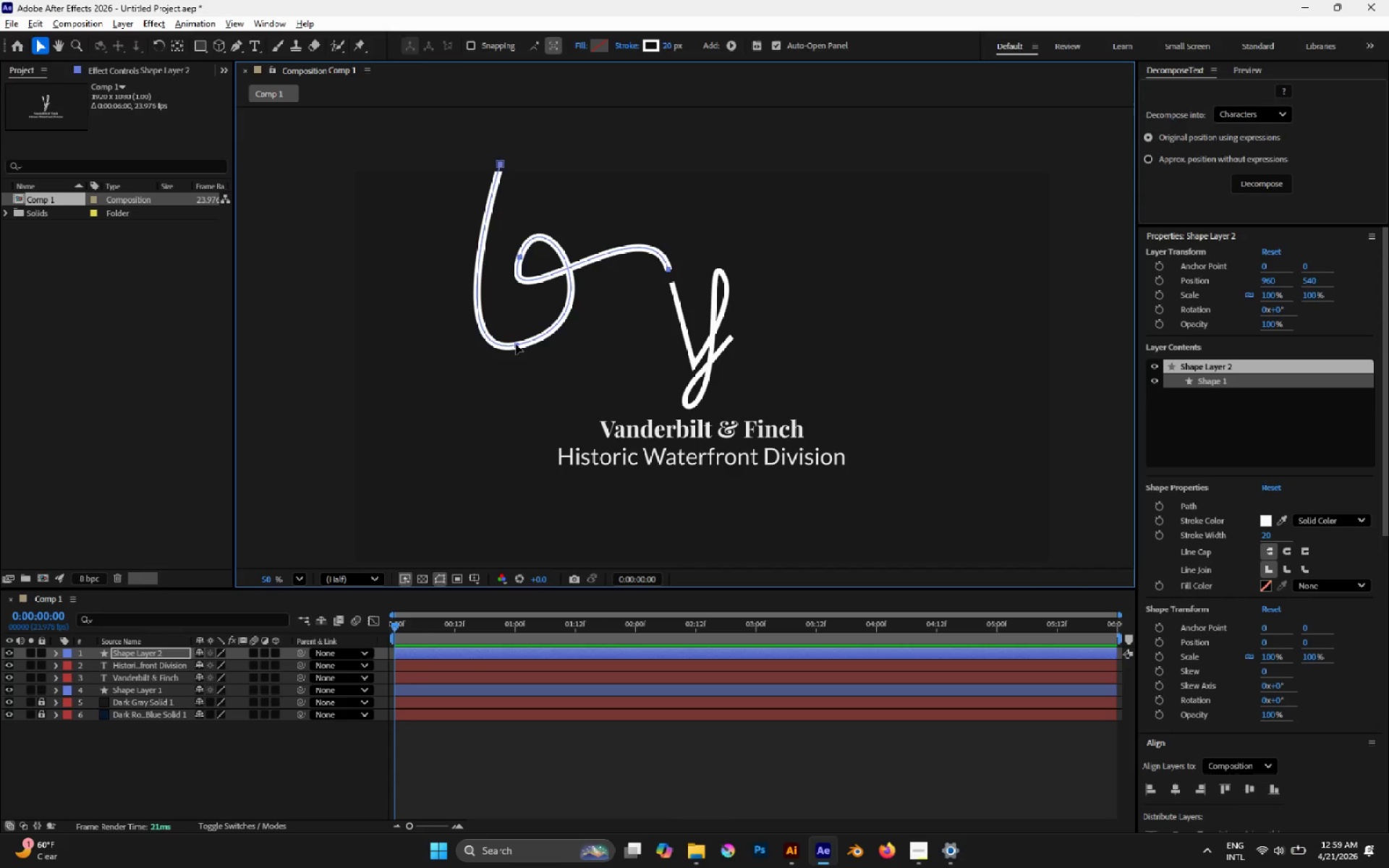 
triple_click([516, 344])
 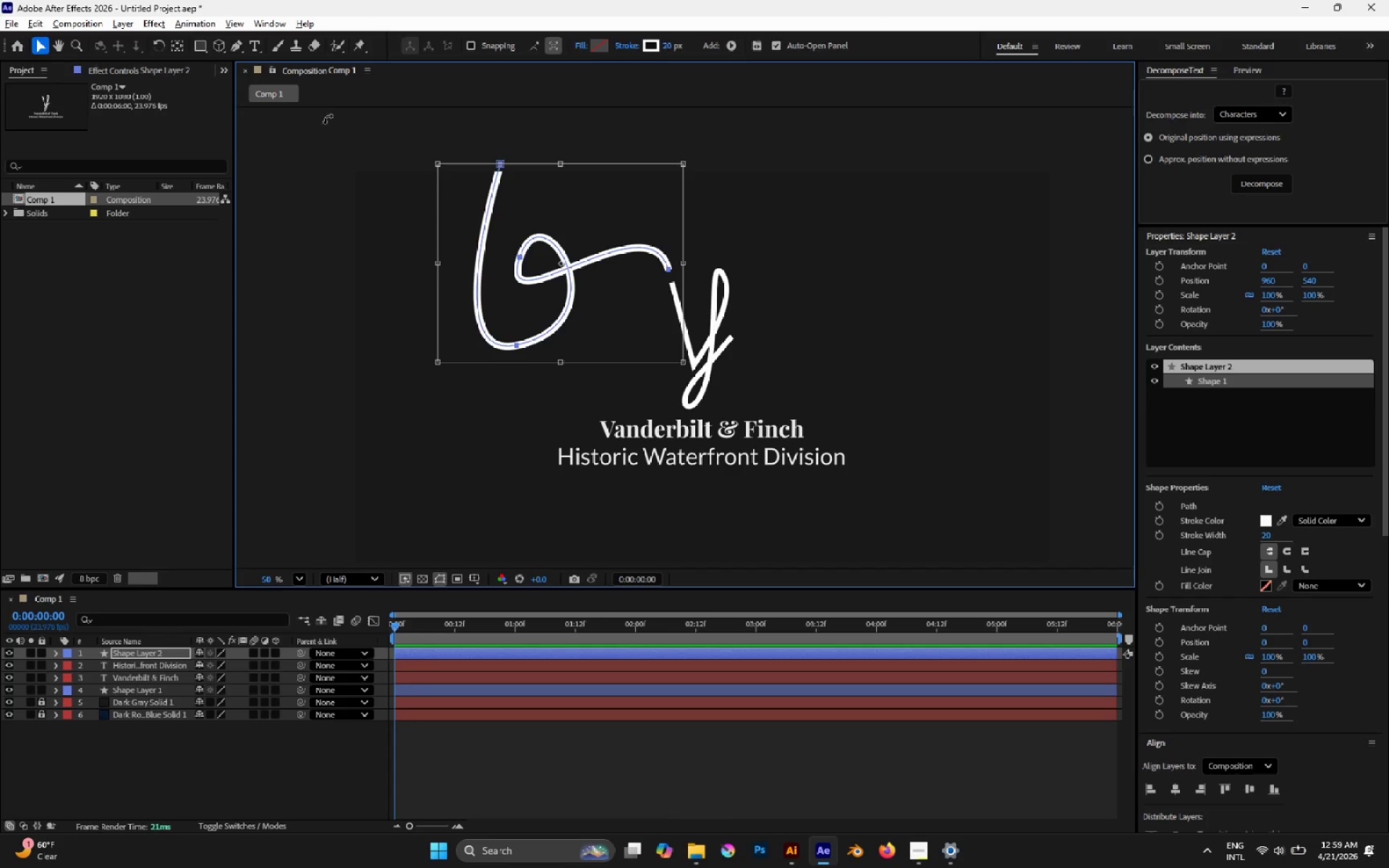 
left_click([483, 116])
 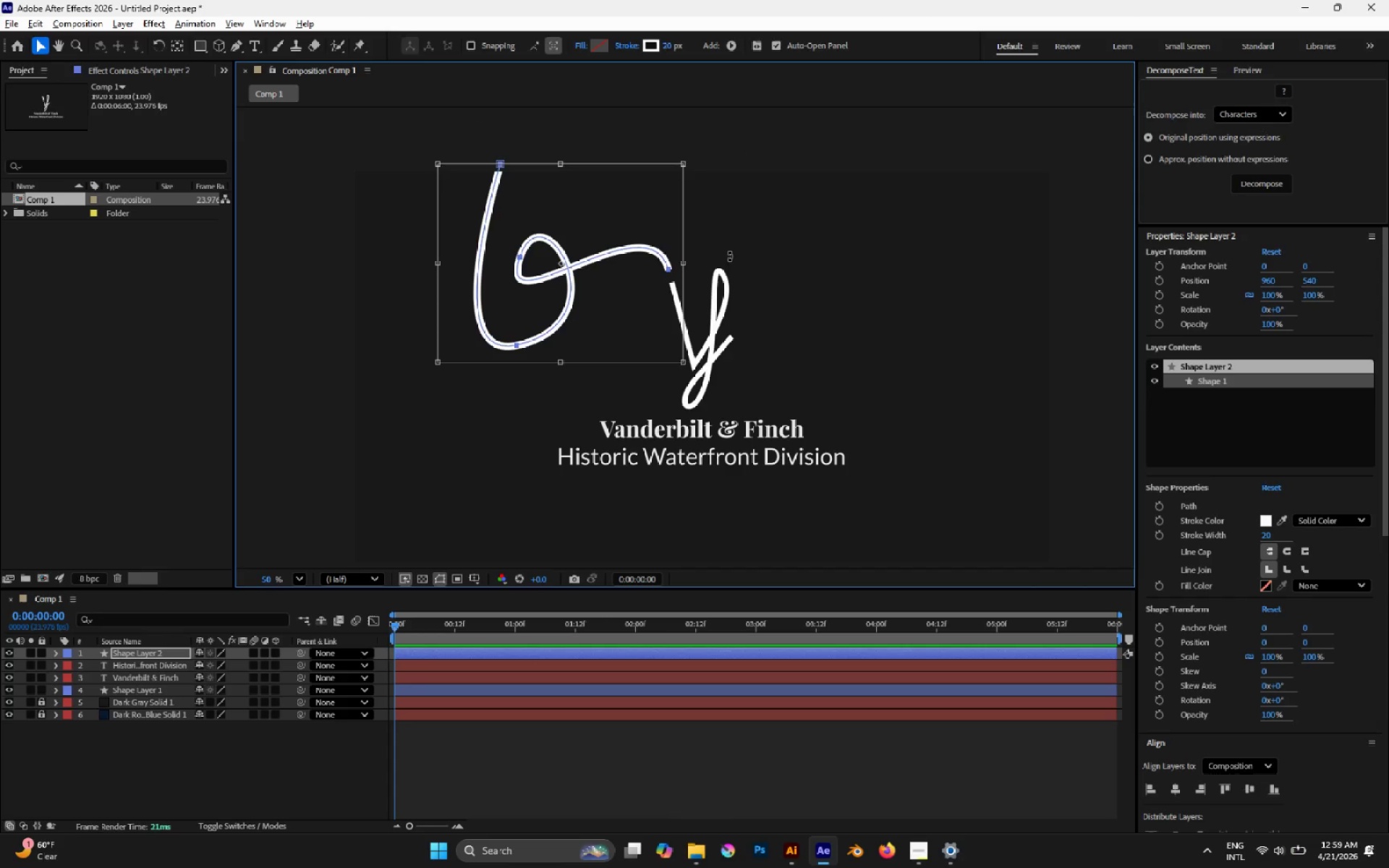 
left_click([154, 666])
 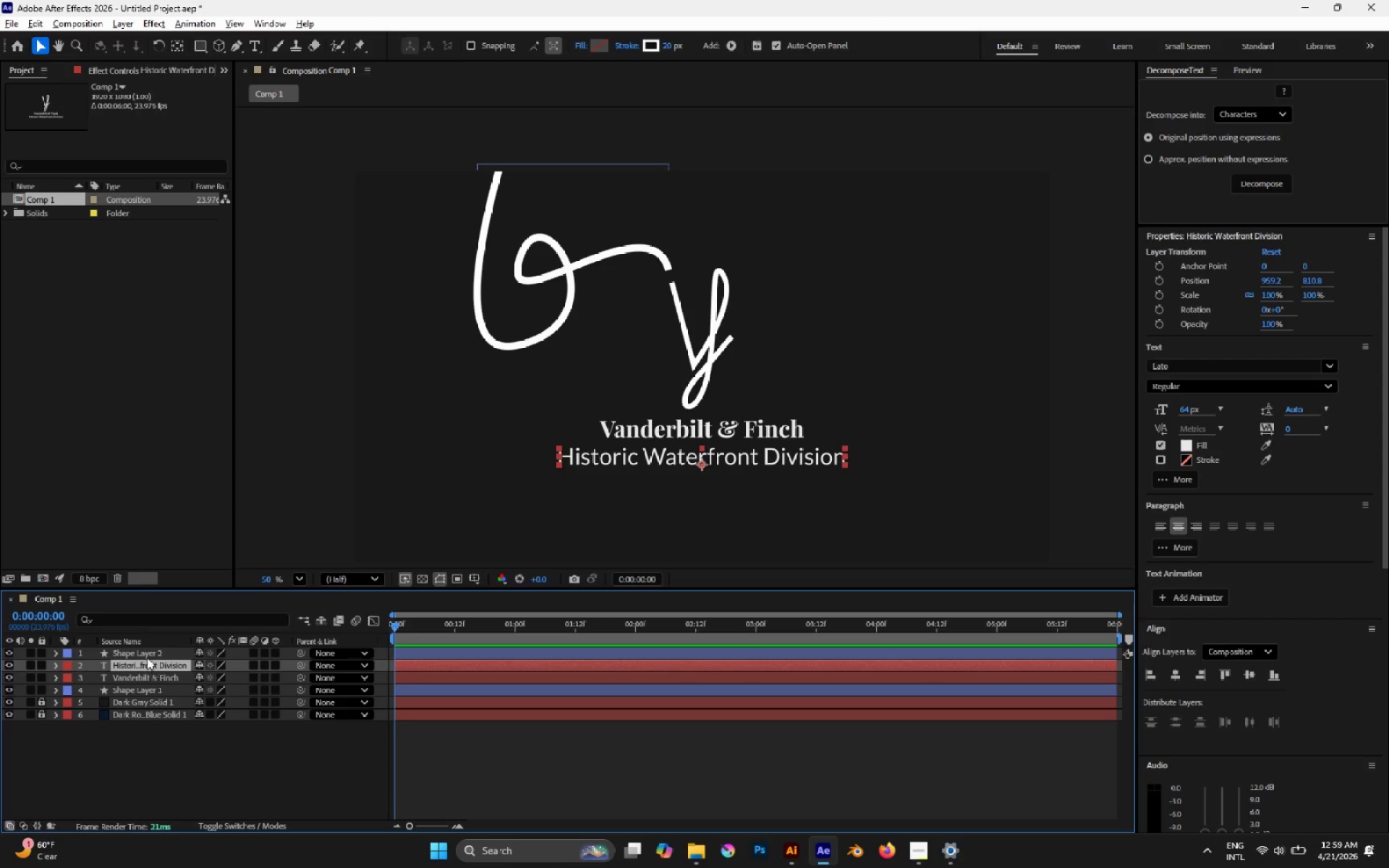 
left_click([147, 657])
 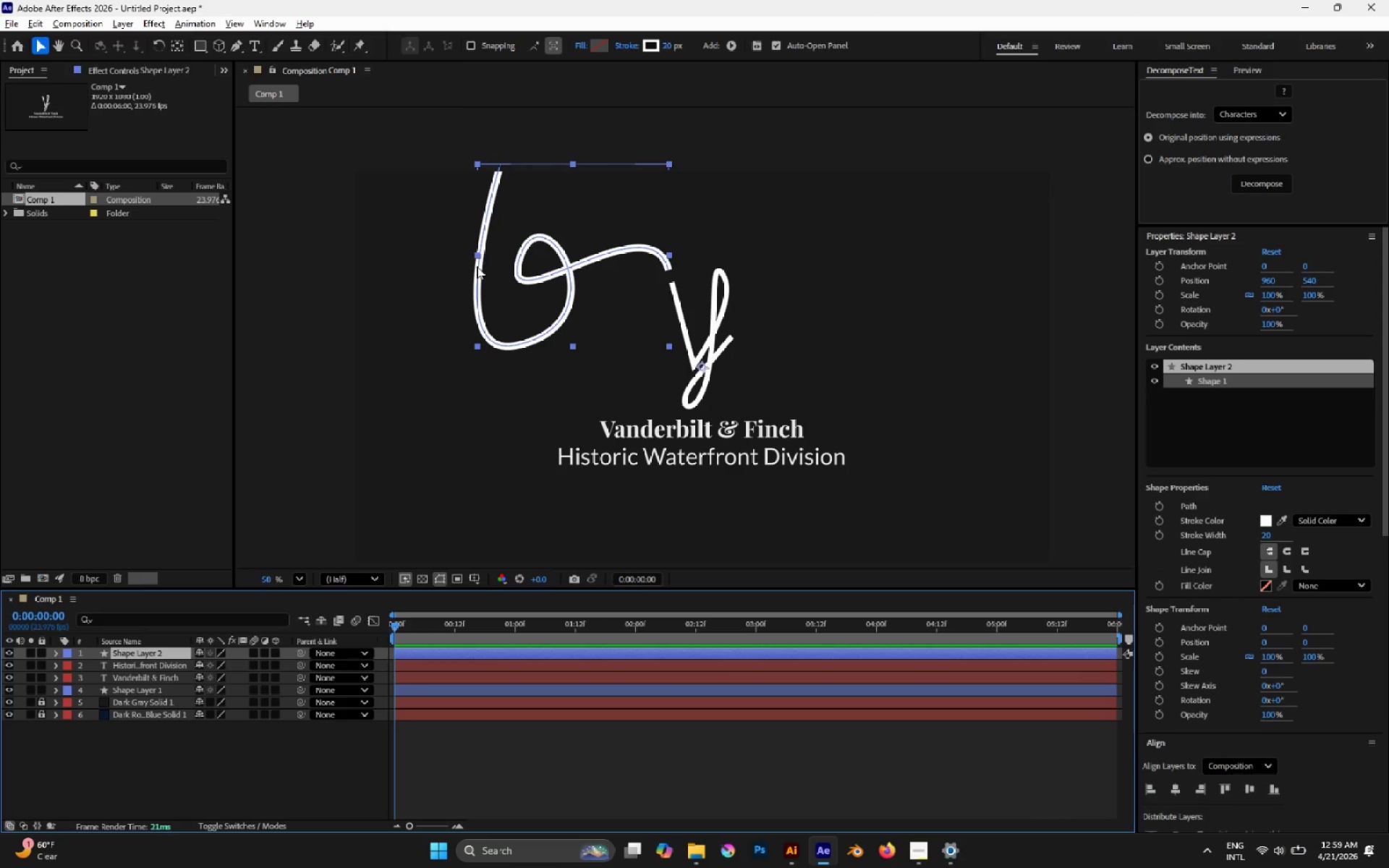 
left_click([477, 255])
 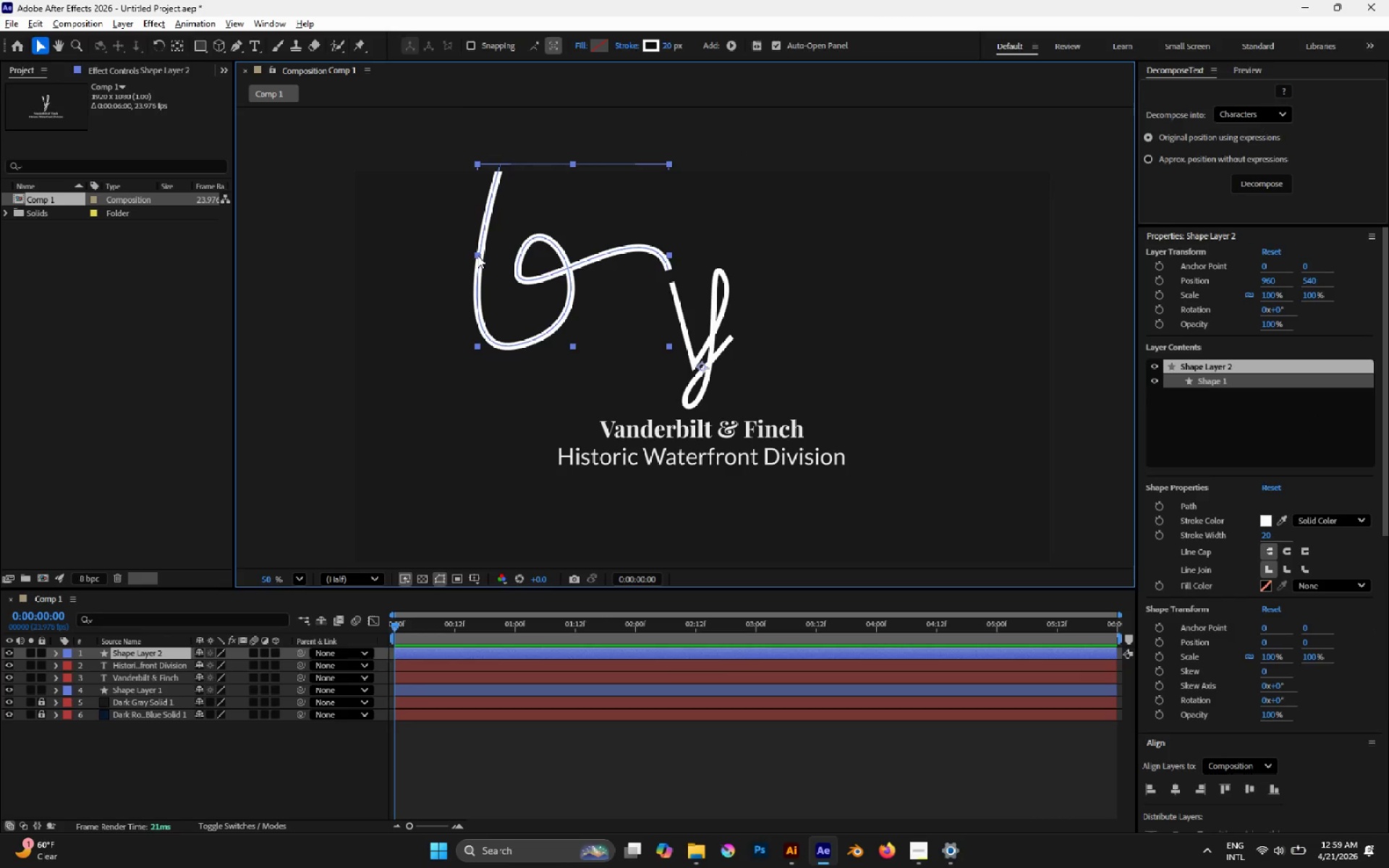 
left_click([477, 255])
 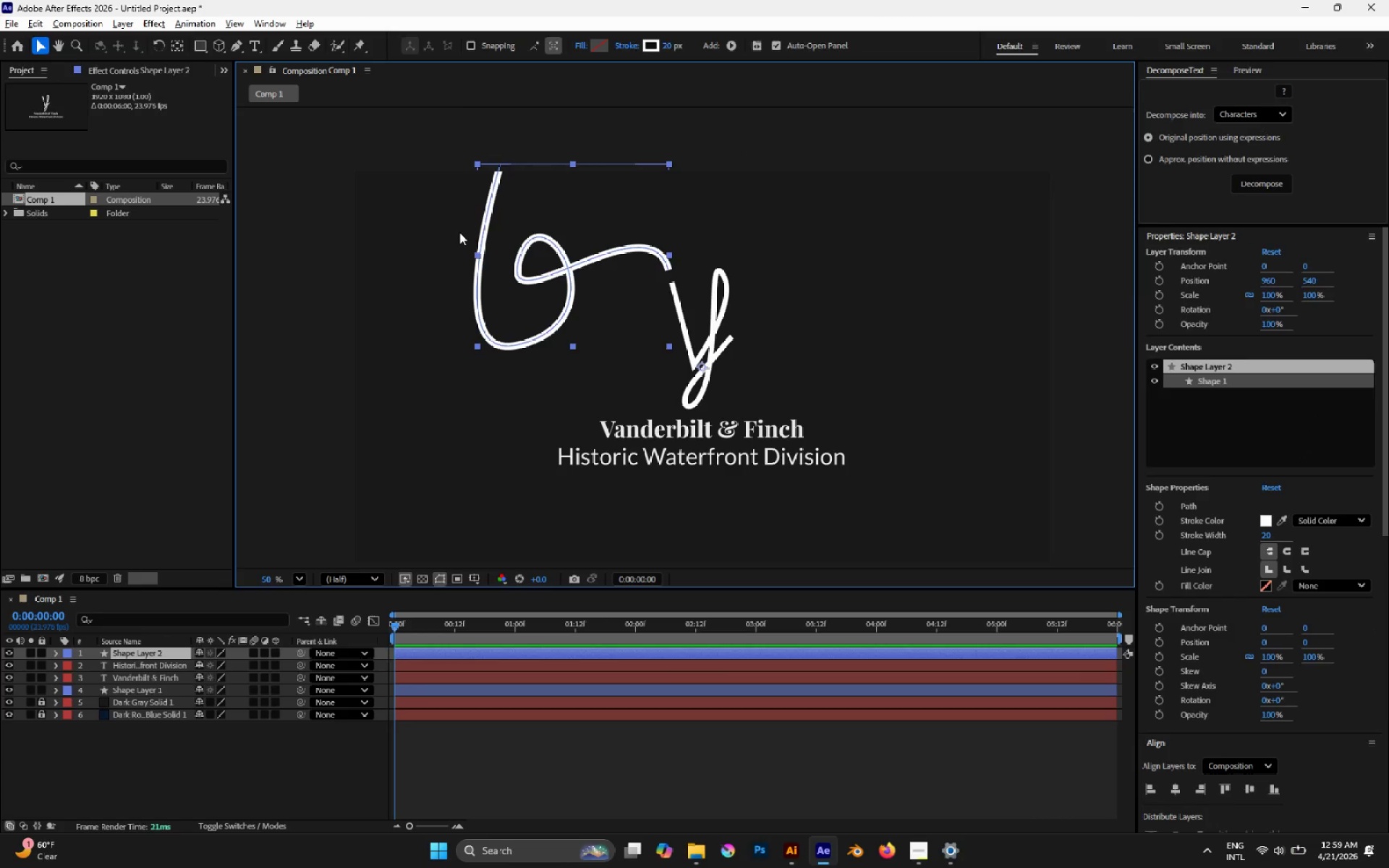 
left_click_drag(start_coordinate=[457, 230], to_coordinate=[498, 276])
 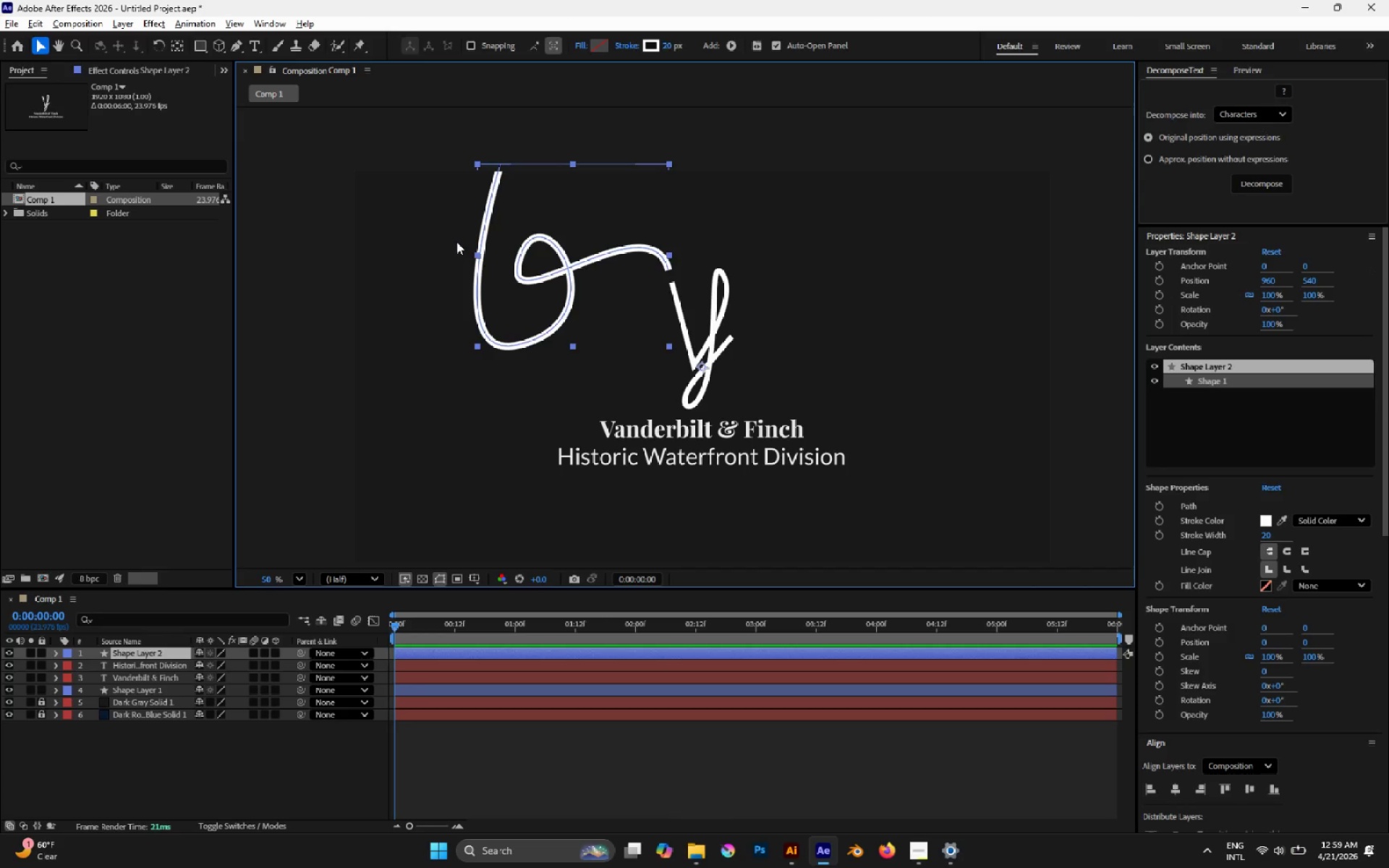 
left_click_drag(start_coordinate=[449, 235], to_coordinate=[493, 274])
 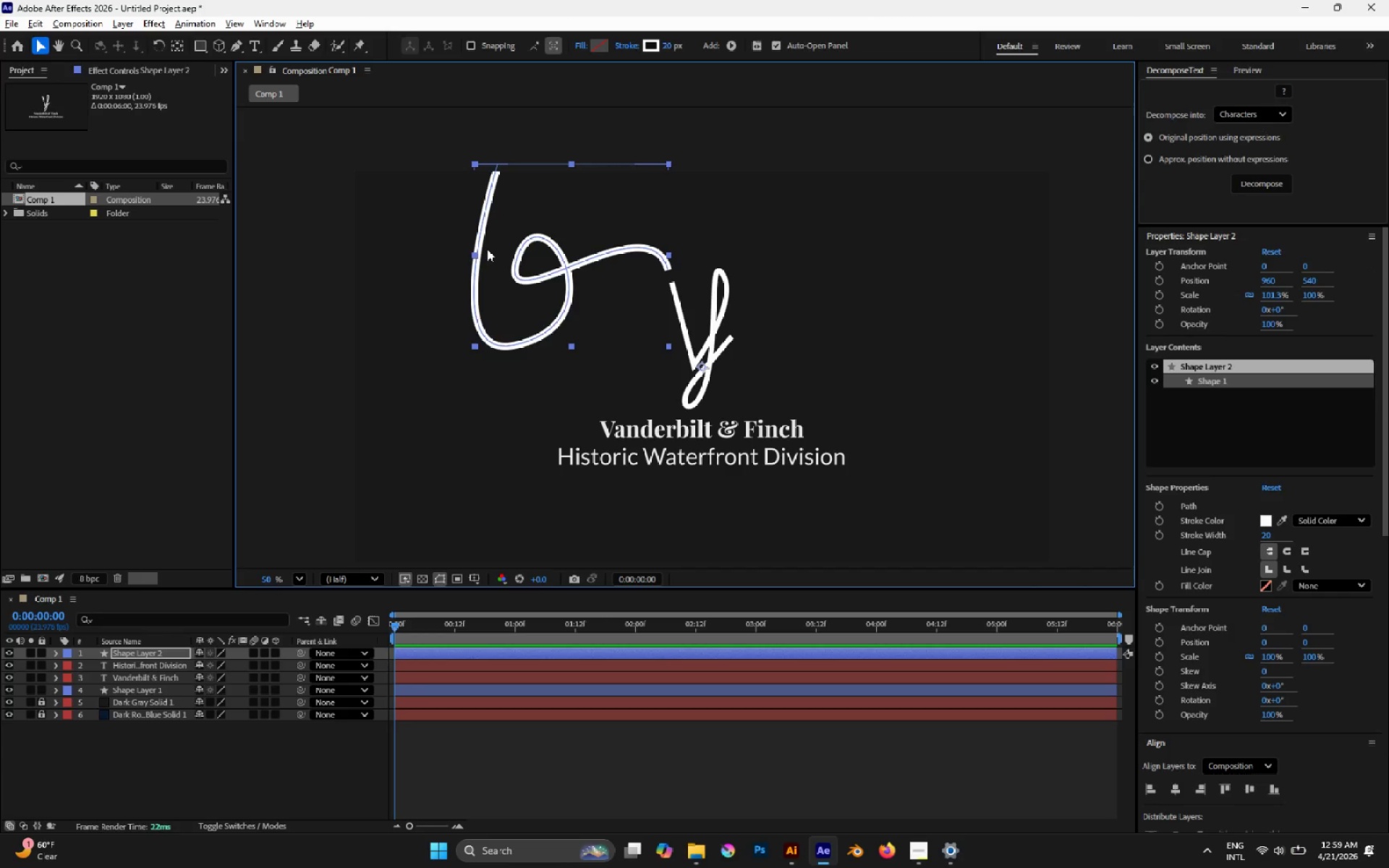 
key(Control+Z)
 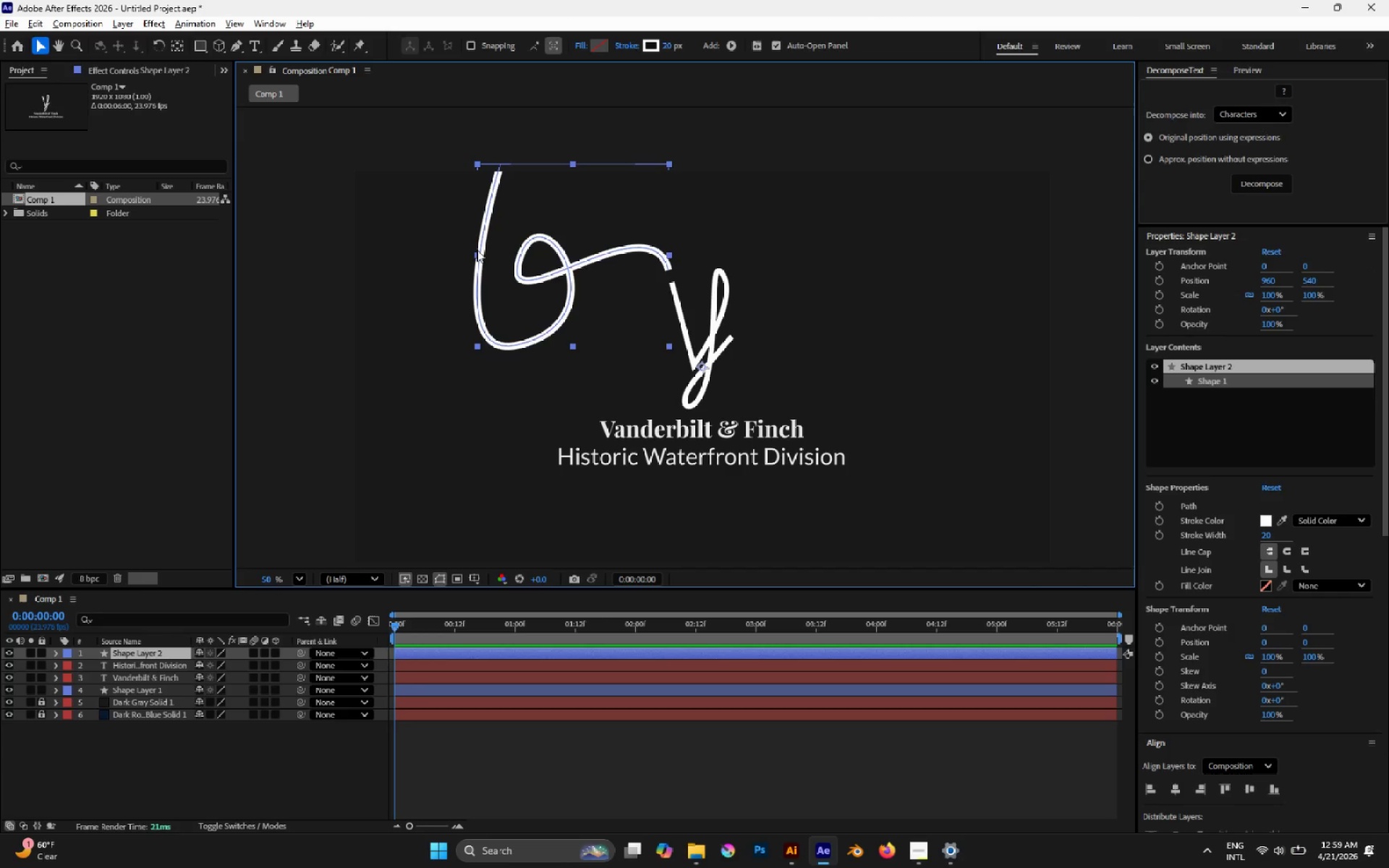 
double_click([477, 250])
 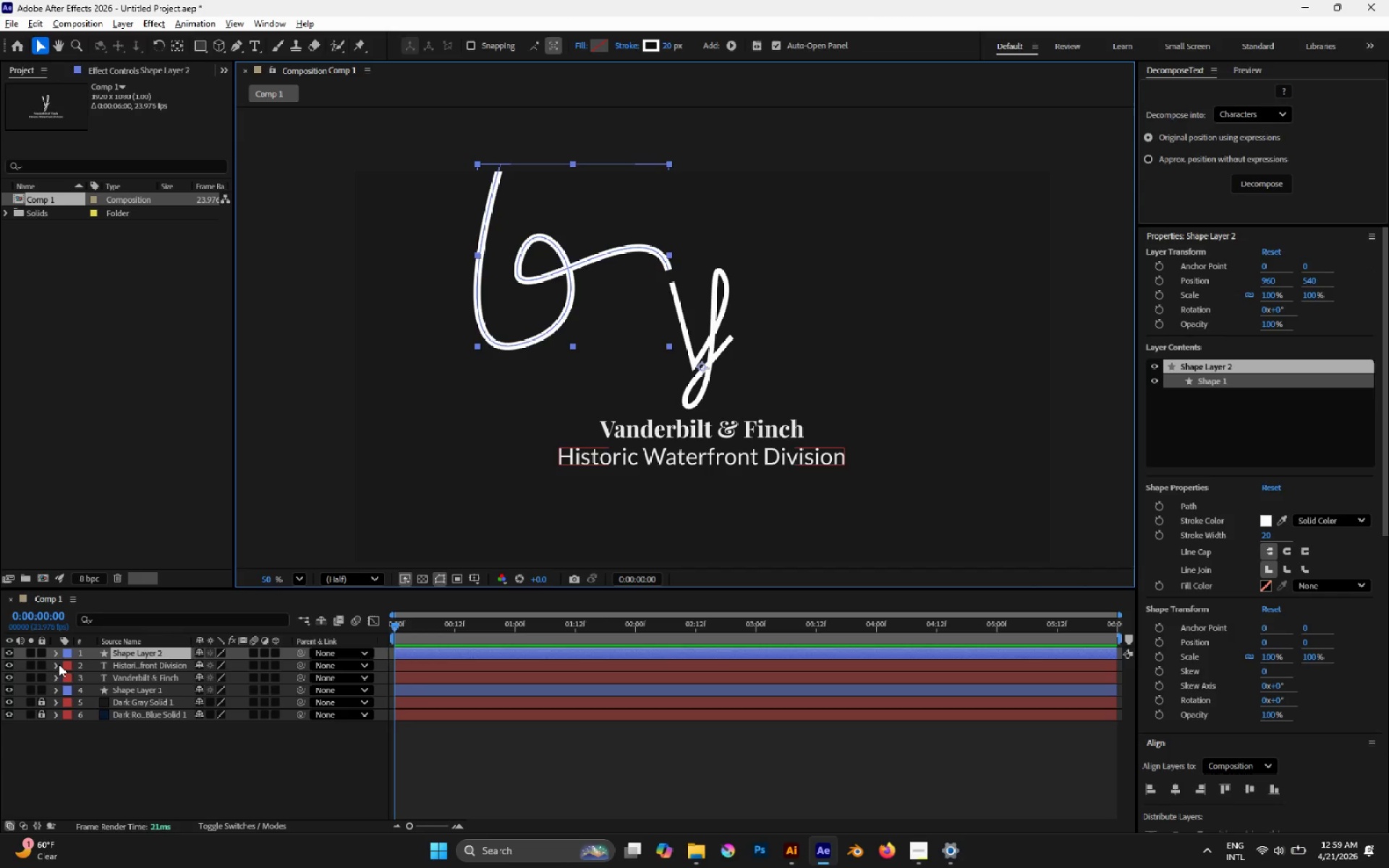 
left_click([51, 655])
 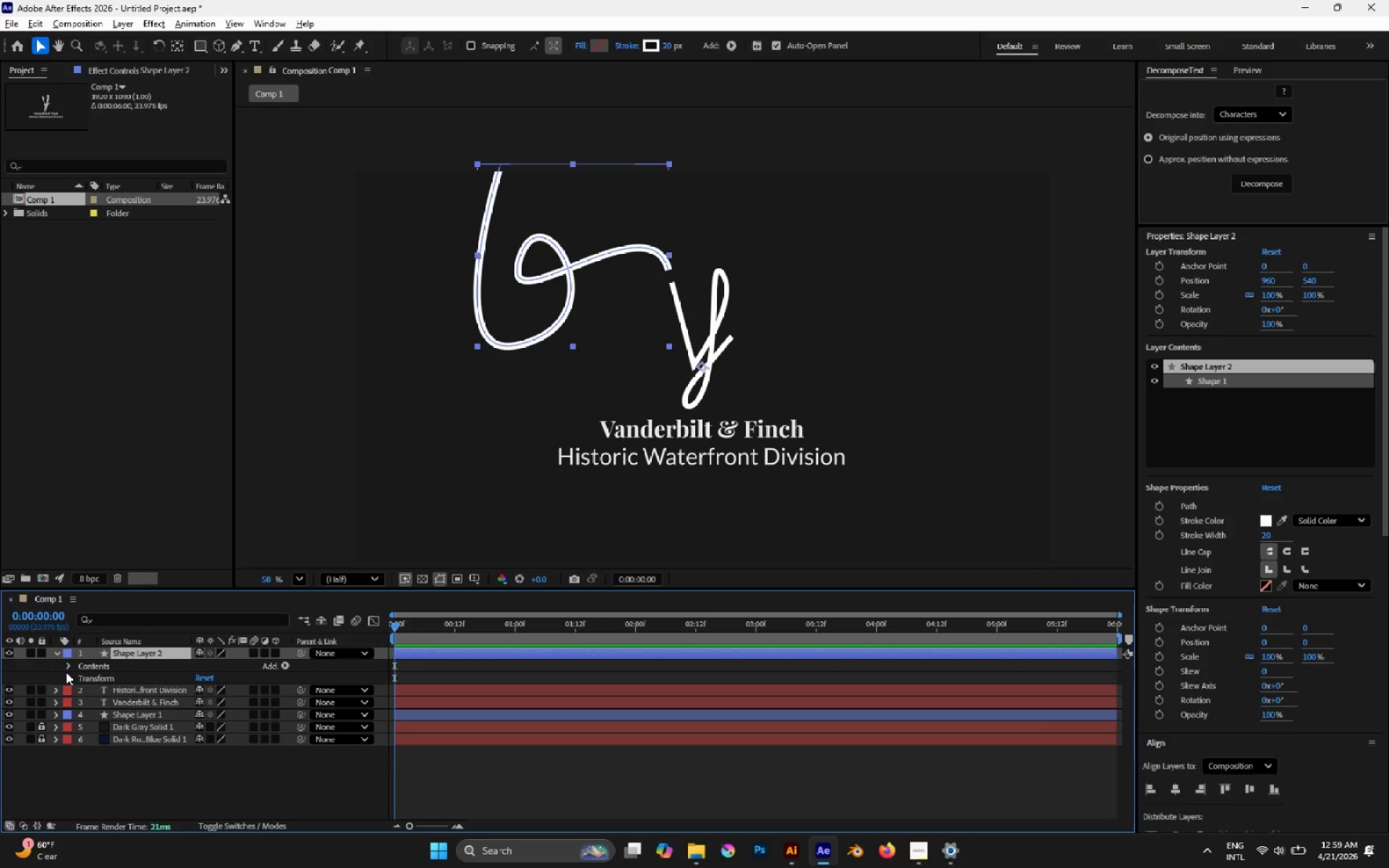 
left_click([71, 669])
 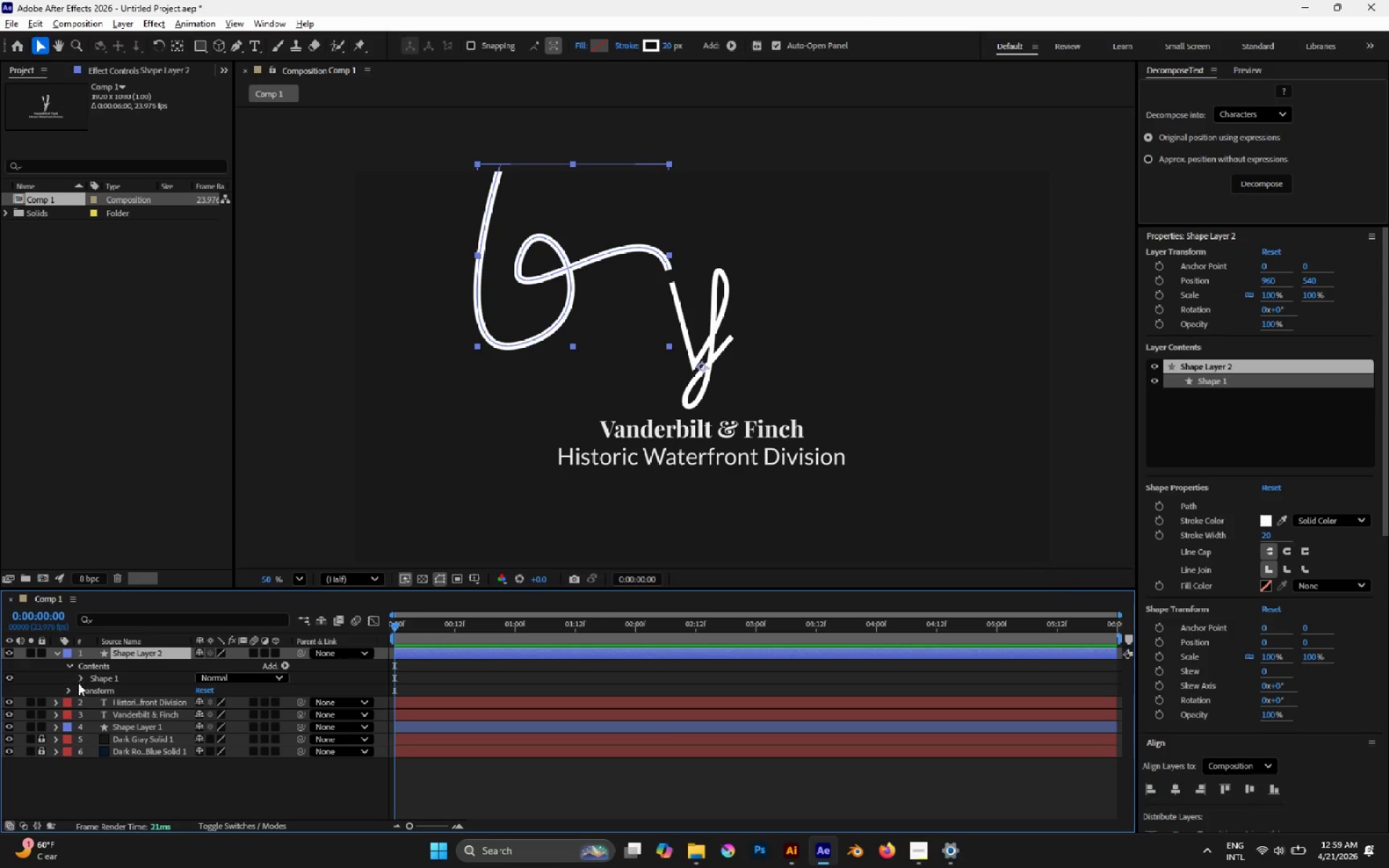 
left_click([80, 681])
 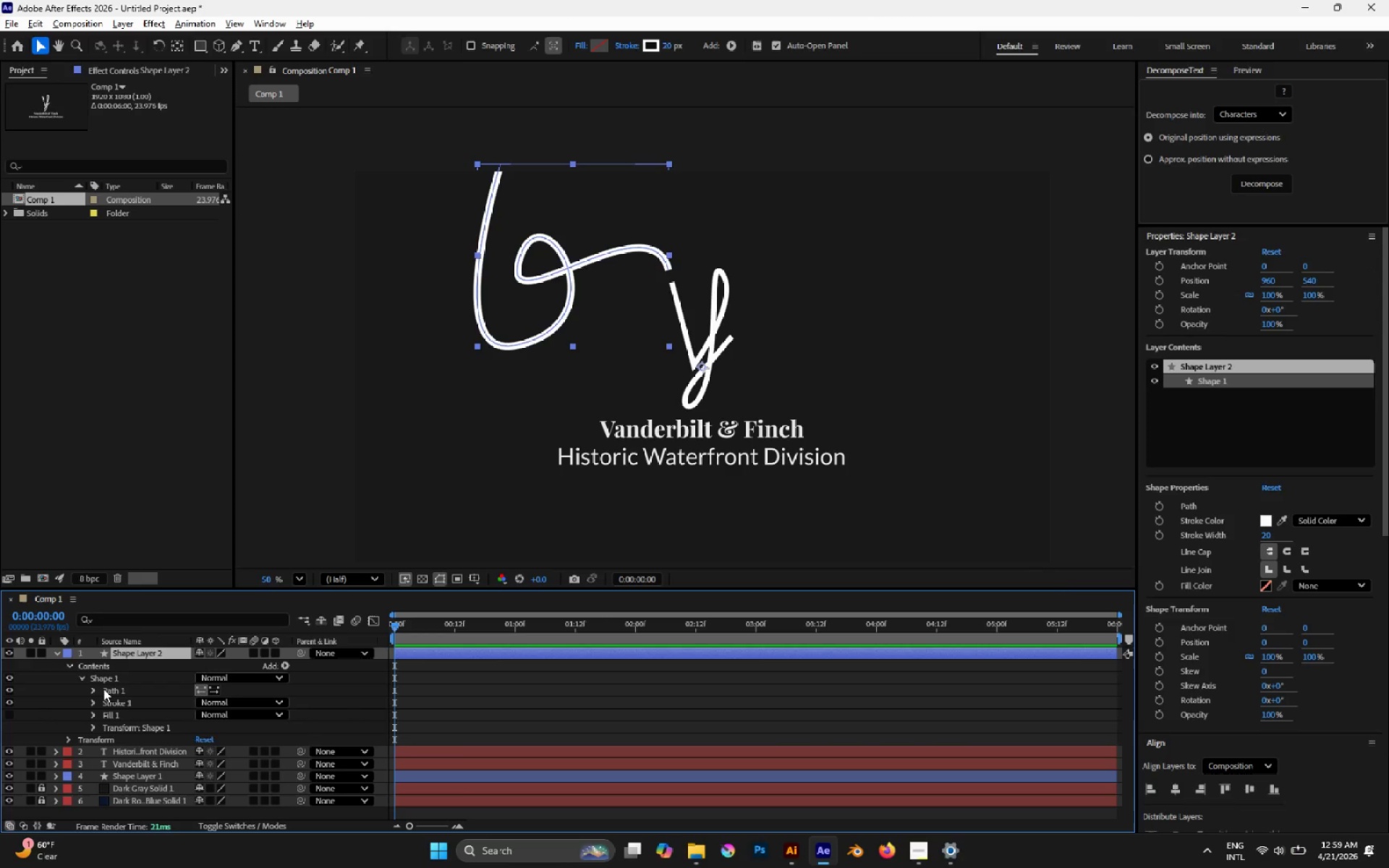 
left_click([103, 689])
 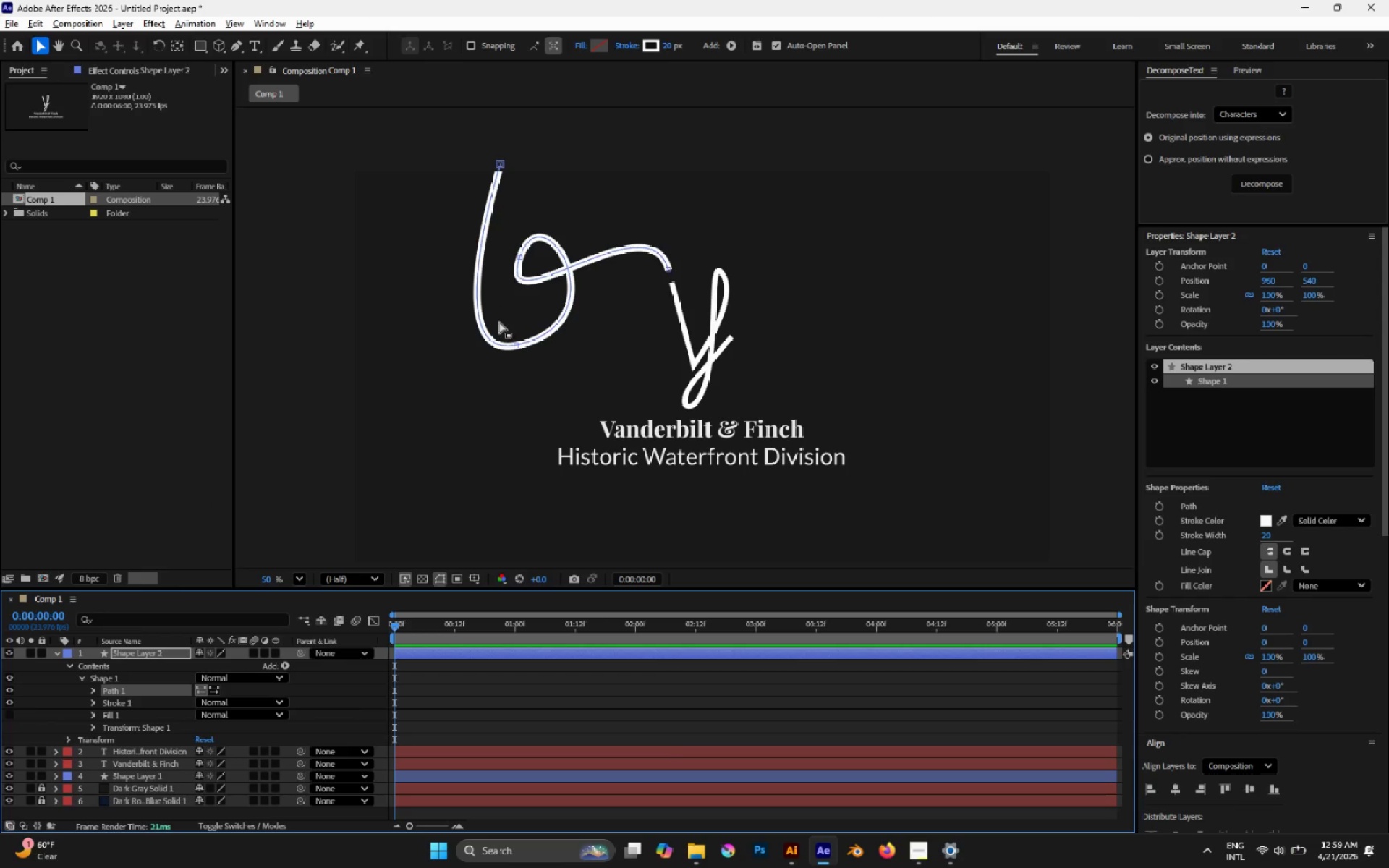 
left_click_drag(start_coordinate=[496, 318], to_coordinate=[535, 375])
 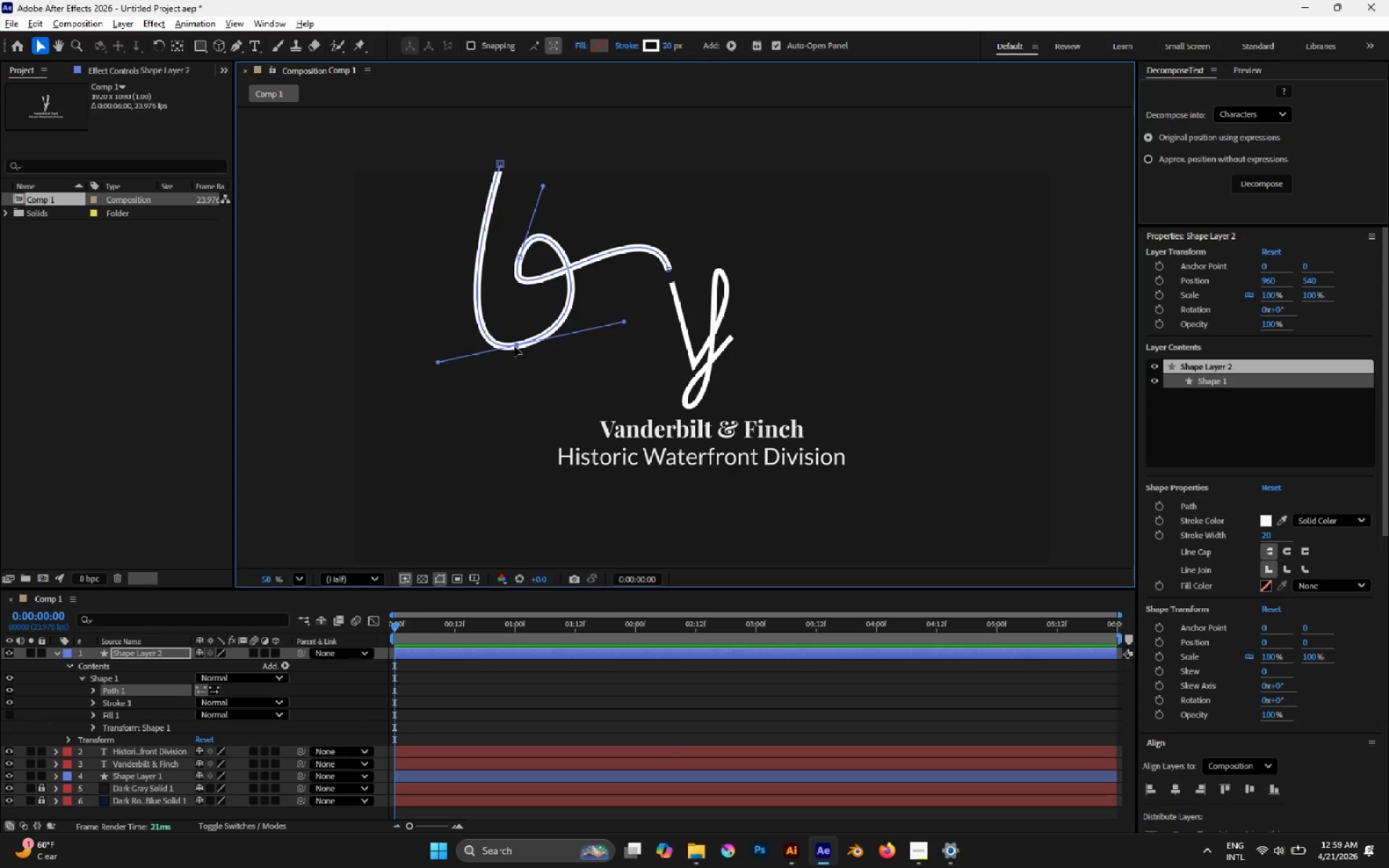 
left_click_drag(start_coordinate=[514, 346], to_coordinate=[511, 346])
 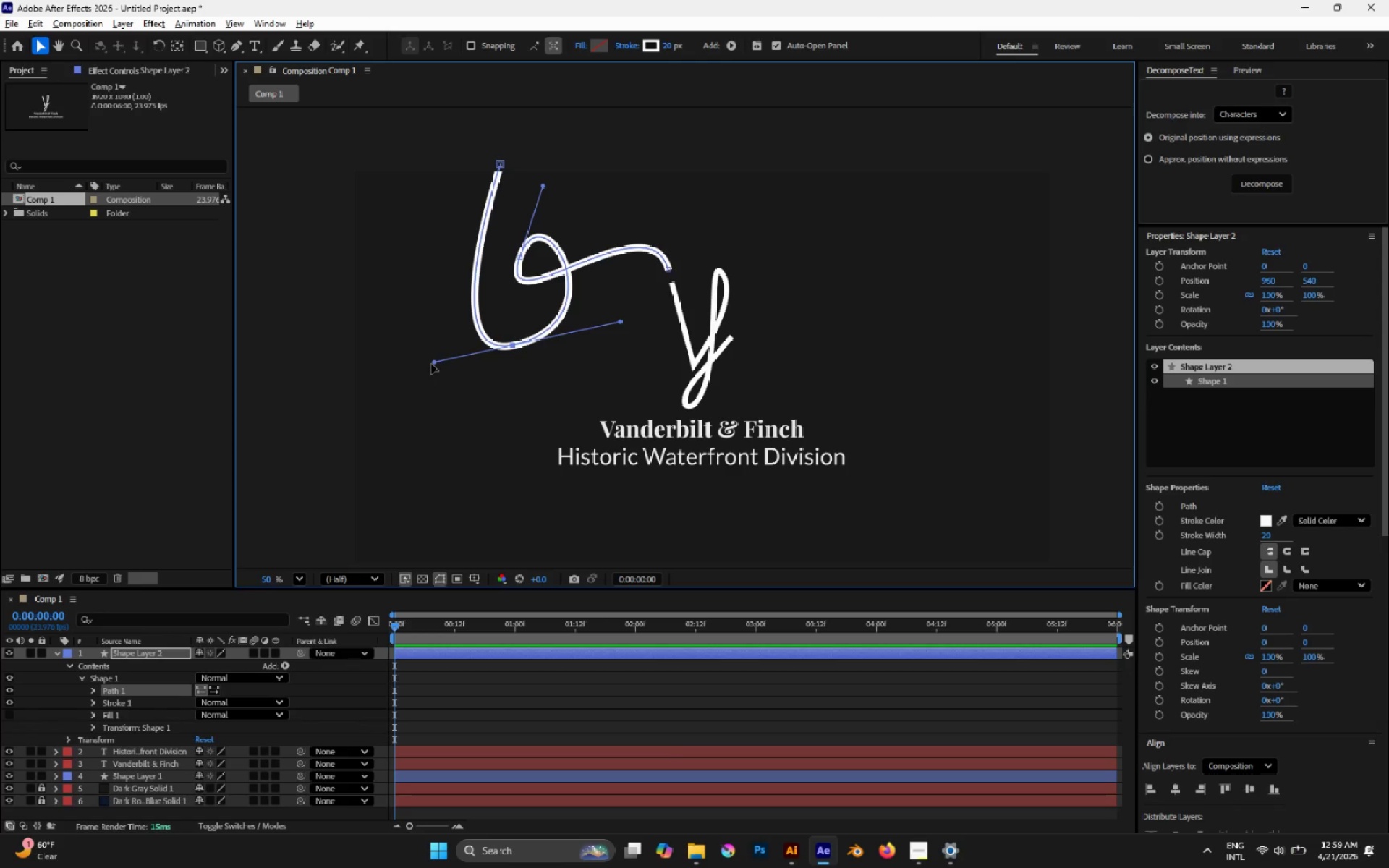 
left_click_drag(start_coordinate=[432, 364], to_coordinate=[437, 341])
 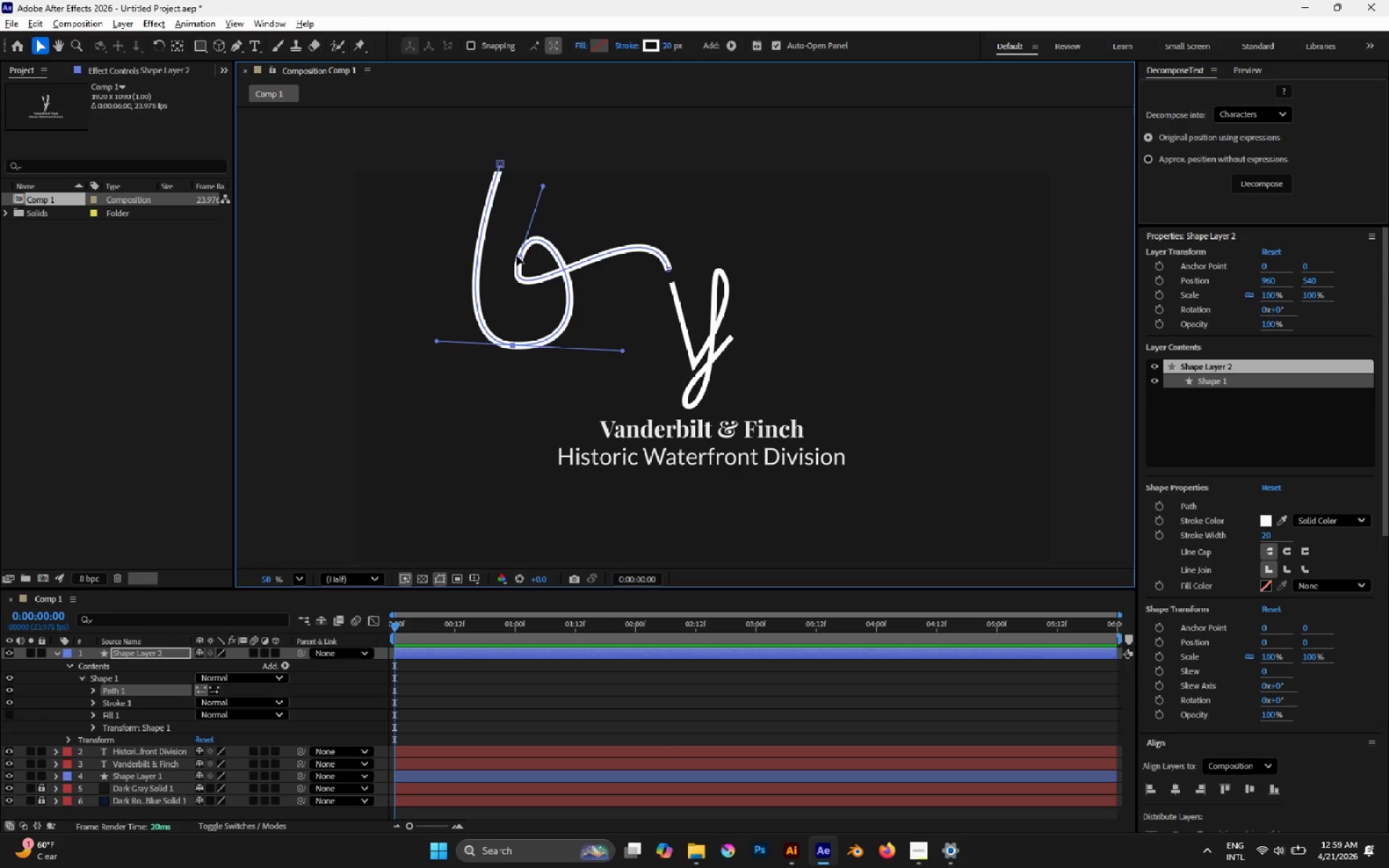 
left_click([519, 259])
 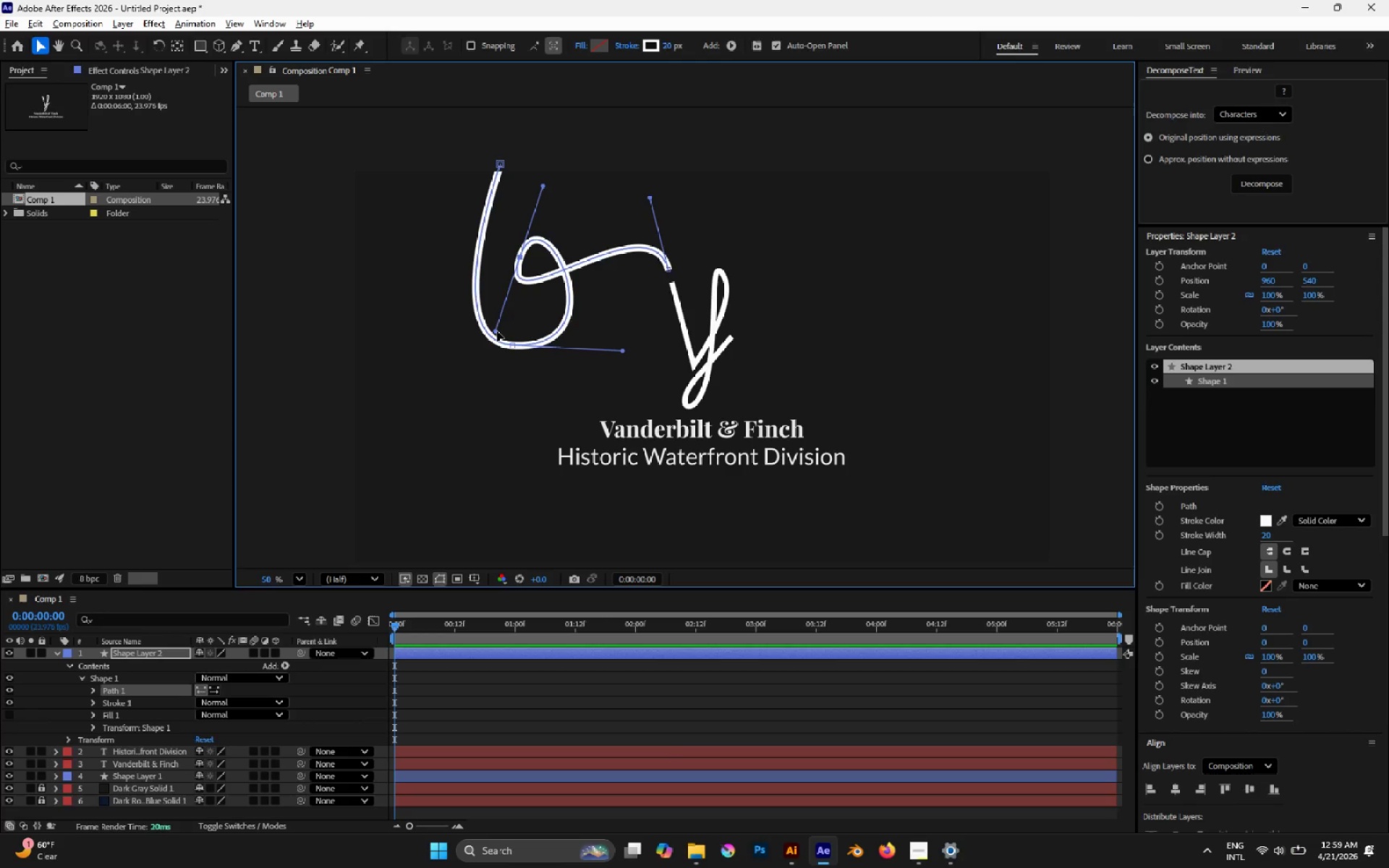 
left_click_drag(start_coordinate=[496, 332], to_coordinate=[468, 375])
 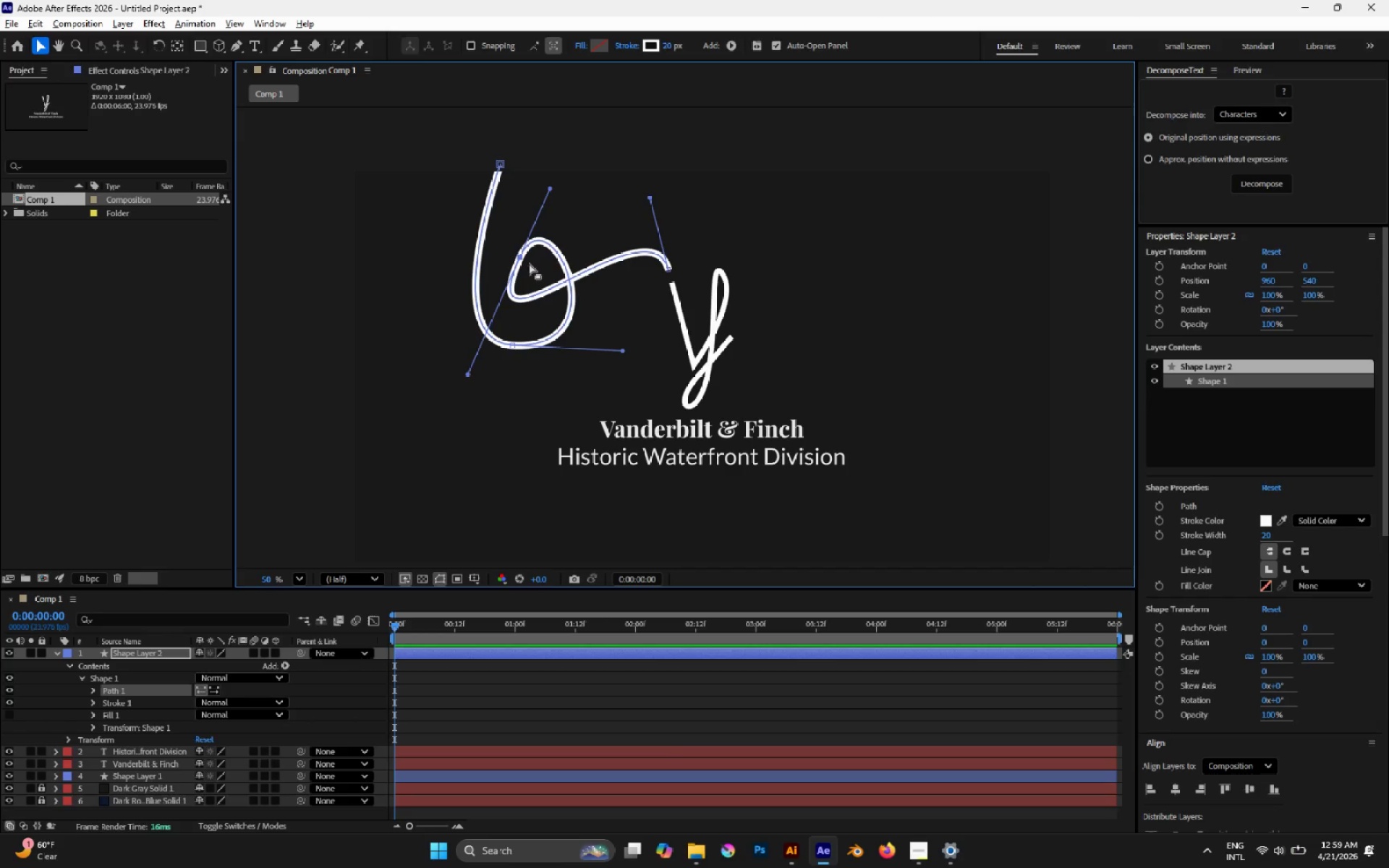 
left_click_drag(start_coordinate=[519, 259], to_coordinate=[517, 250])
 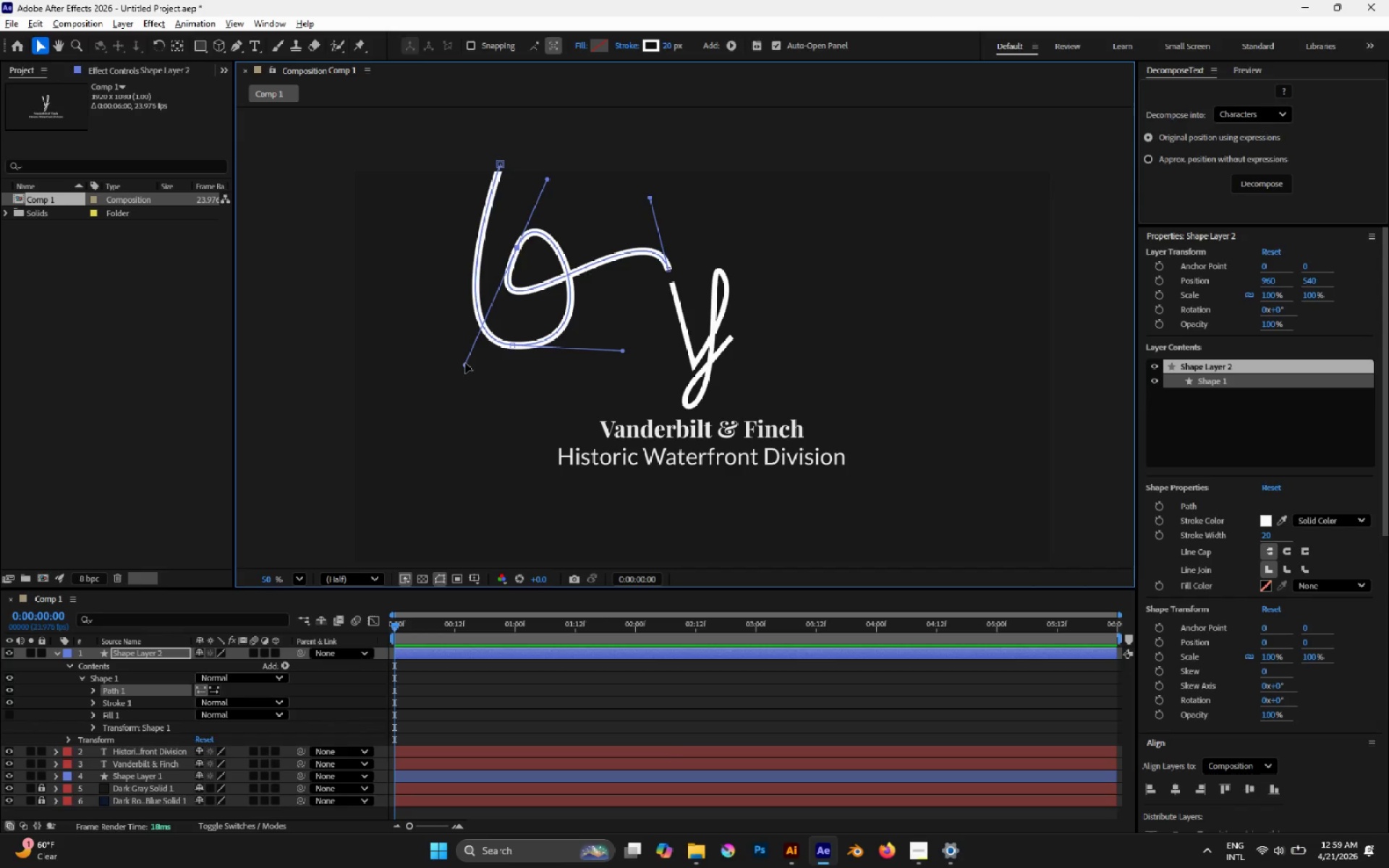 
left_click_drag(start_coordinate=[465, 363], to_coordinate=[476, 333])
 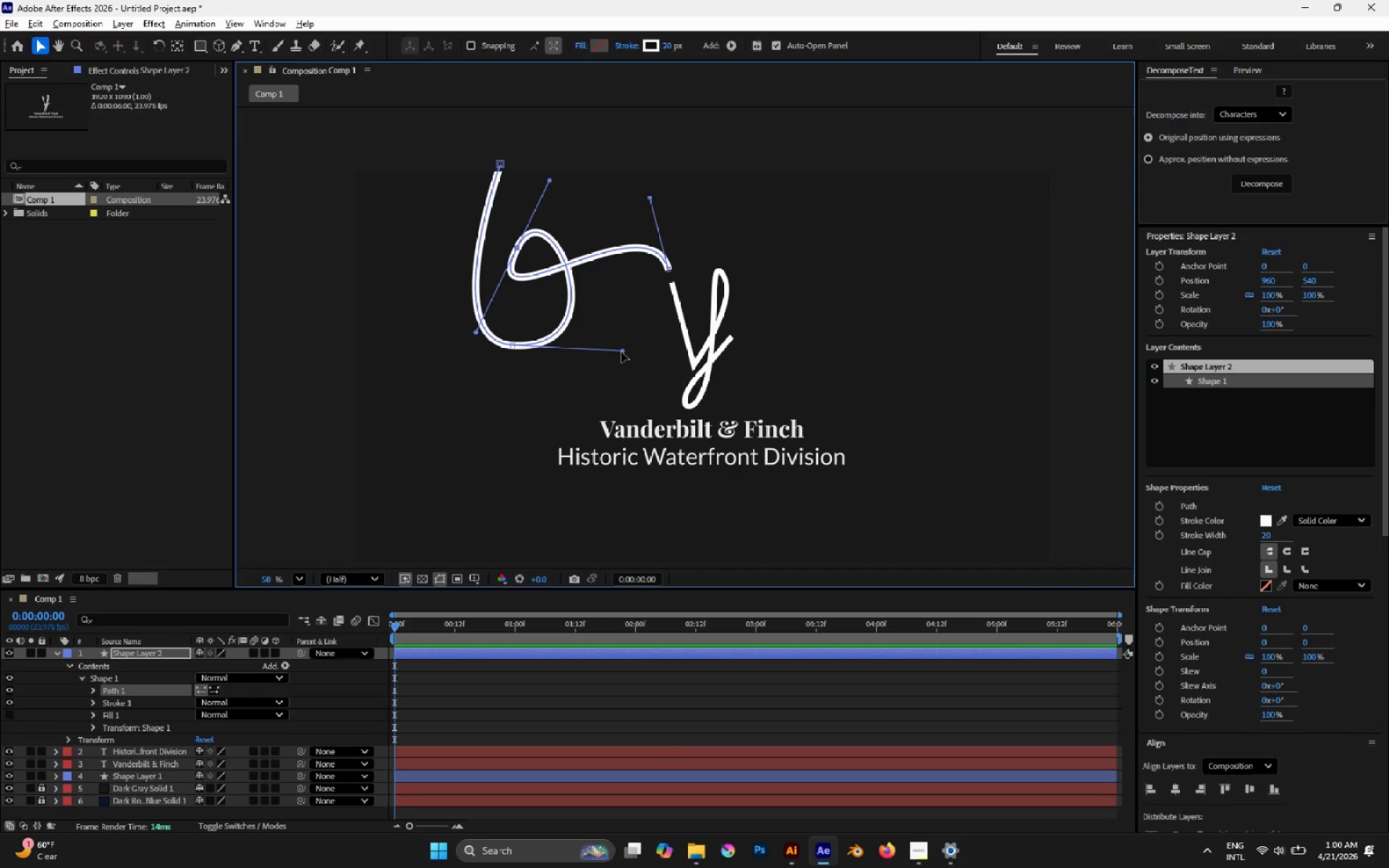 
left_click_drag(start_coordinate=[622, 352], to_coordinate=[634, 353])
 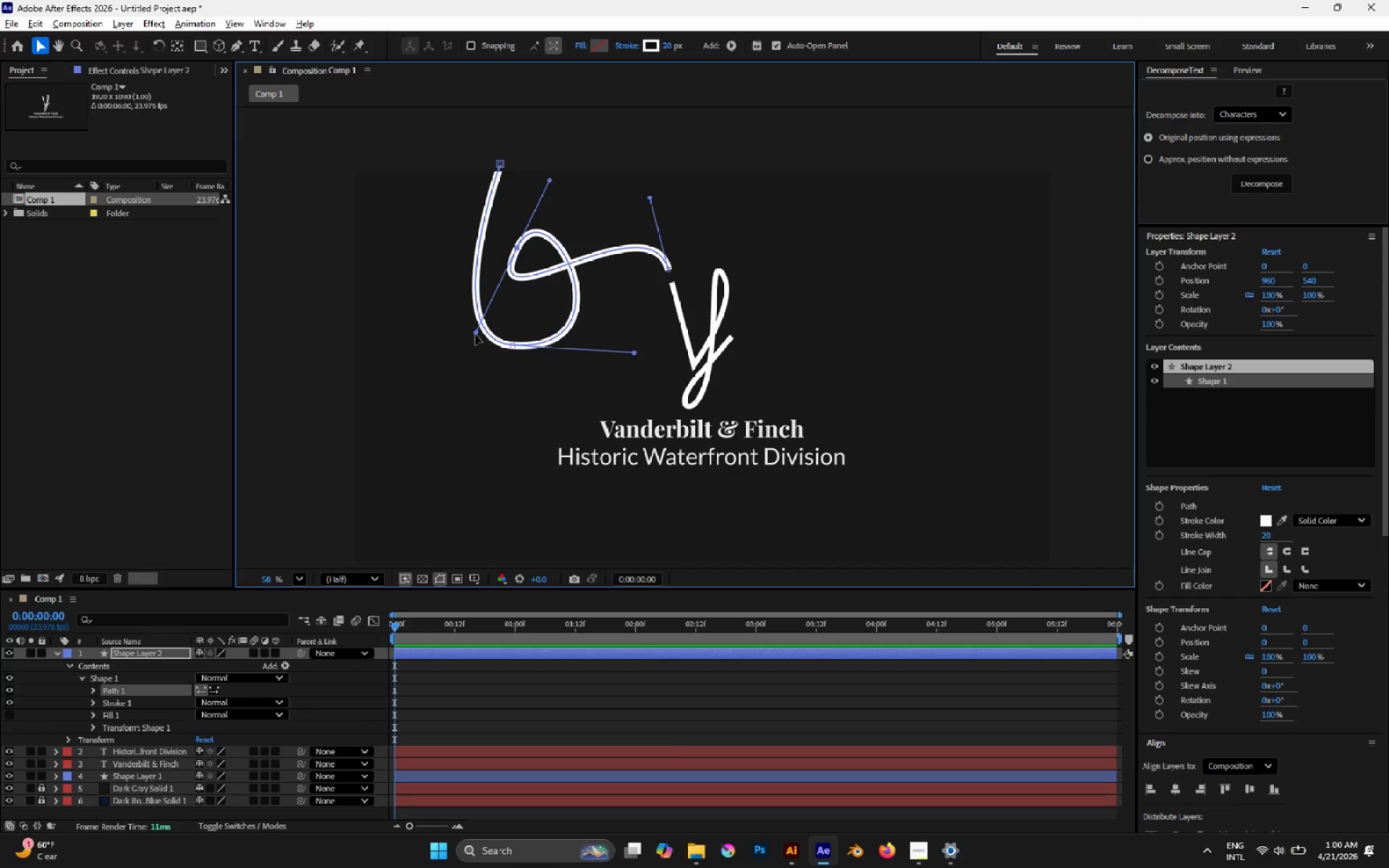 
left_click_drag(start_coordinate=[473, 333], to_coordinate=[489, 342])
 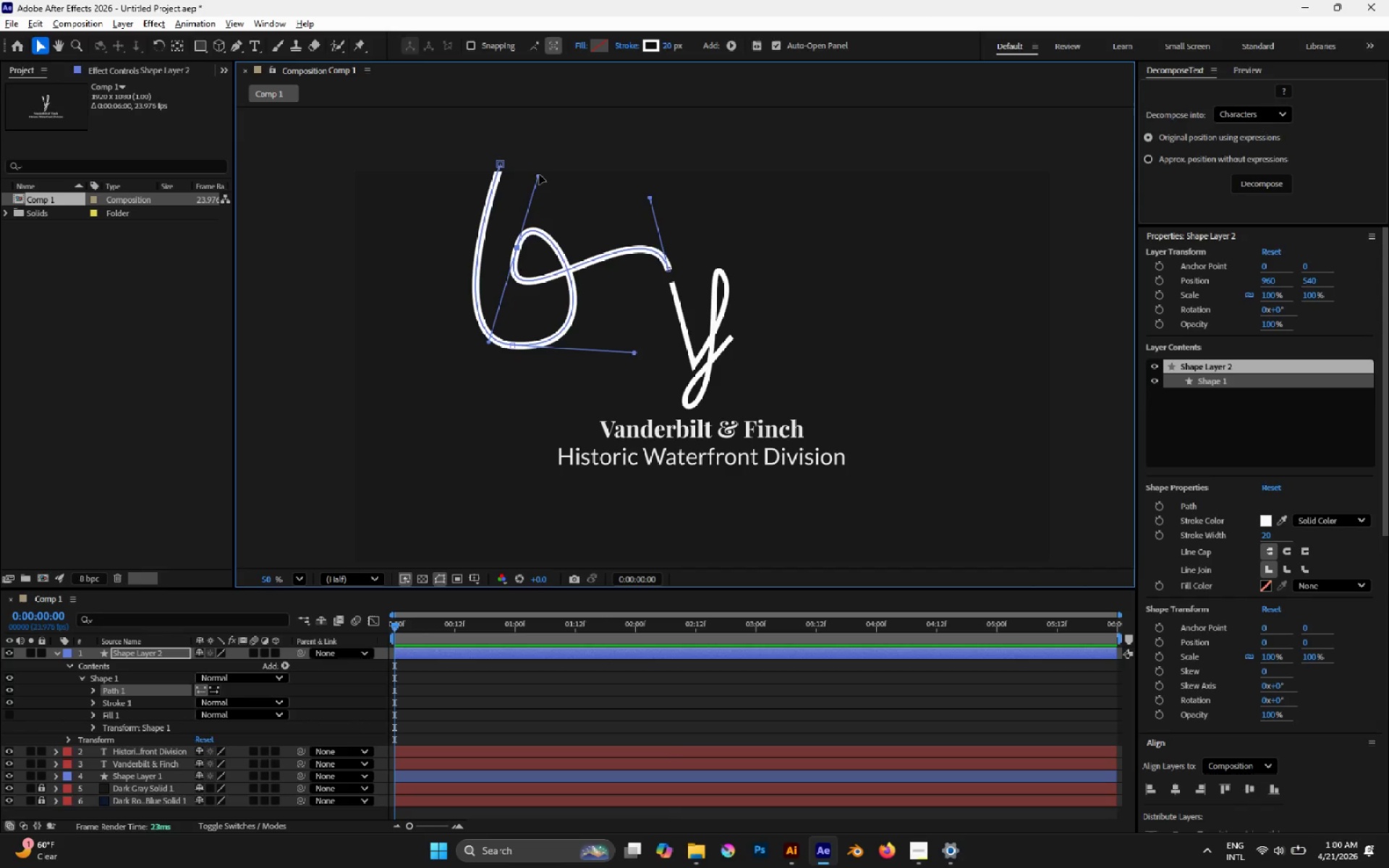 
left_click([582, 161])
 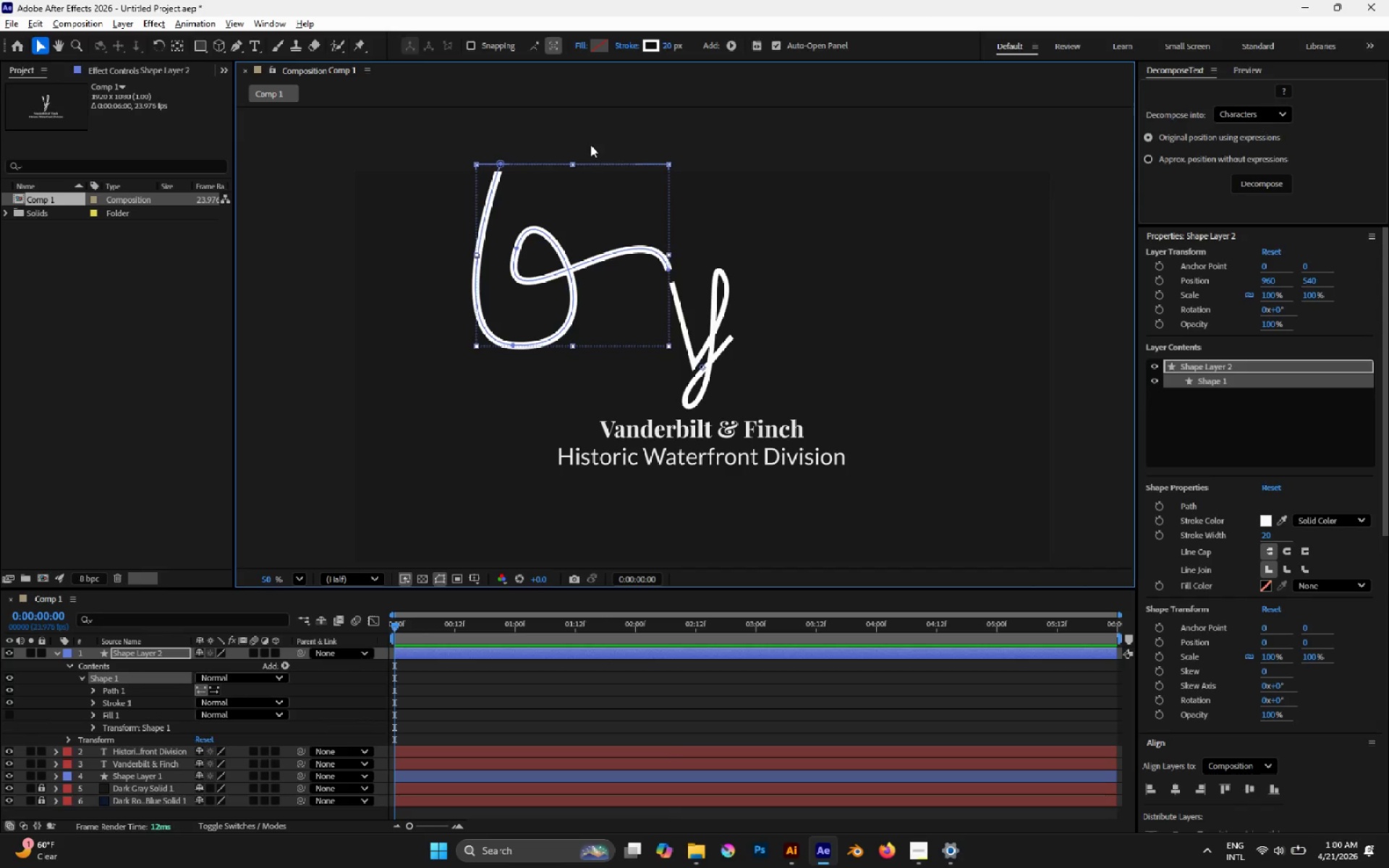 
left_click([591, 139])
 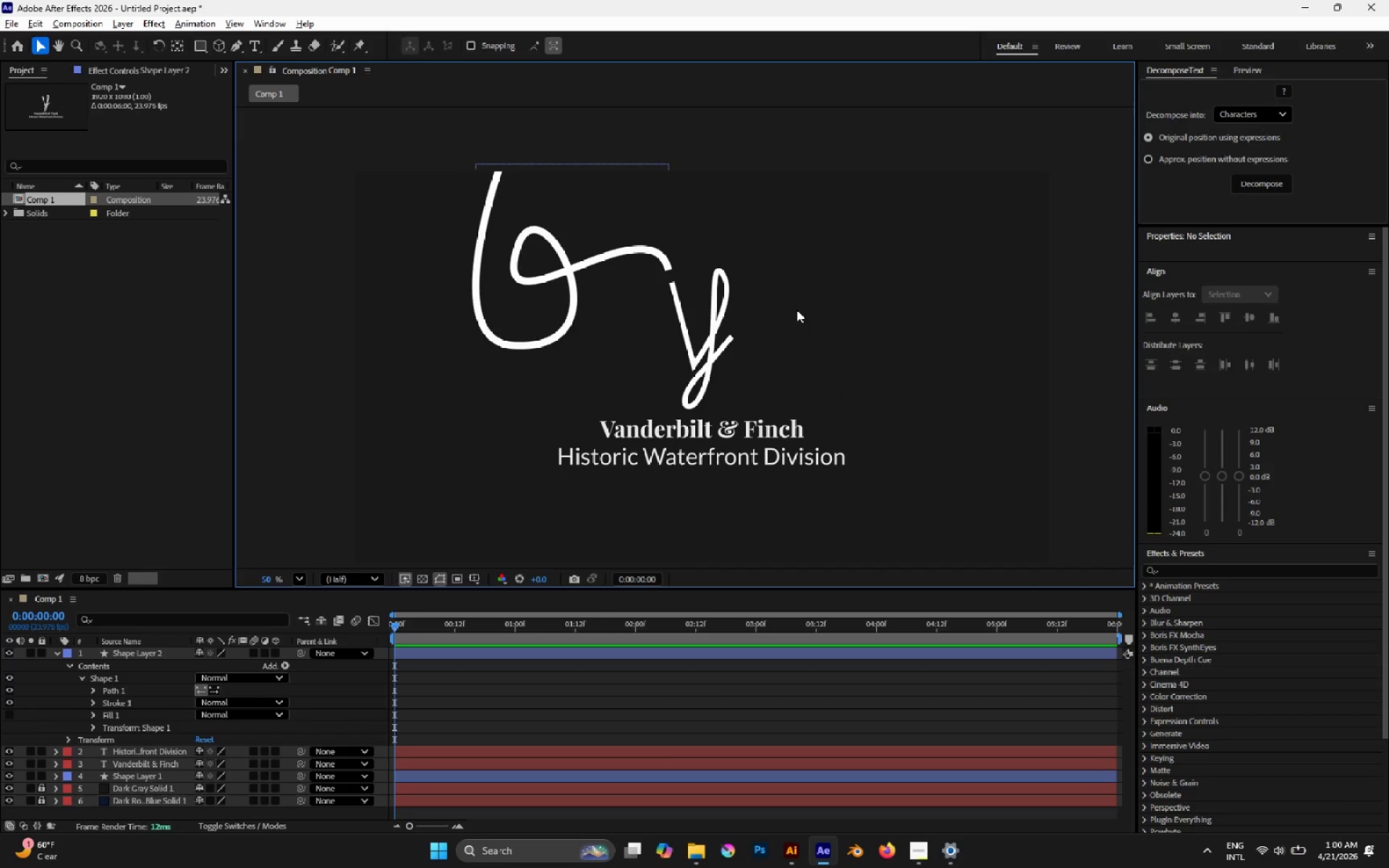 
key(P)
 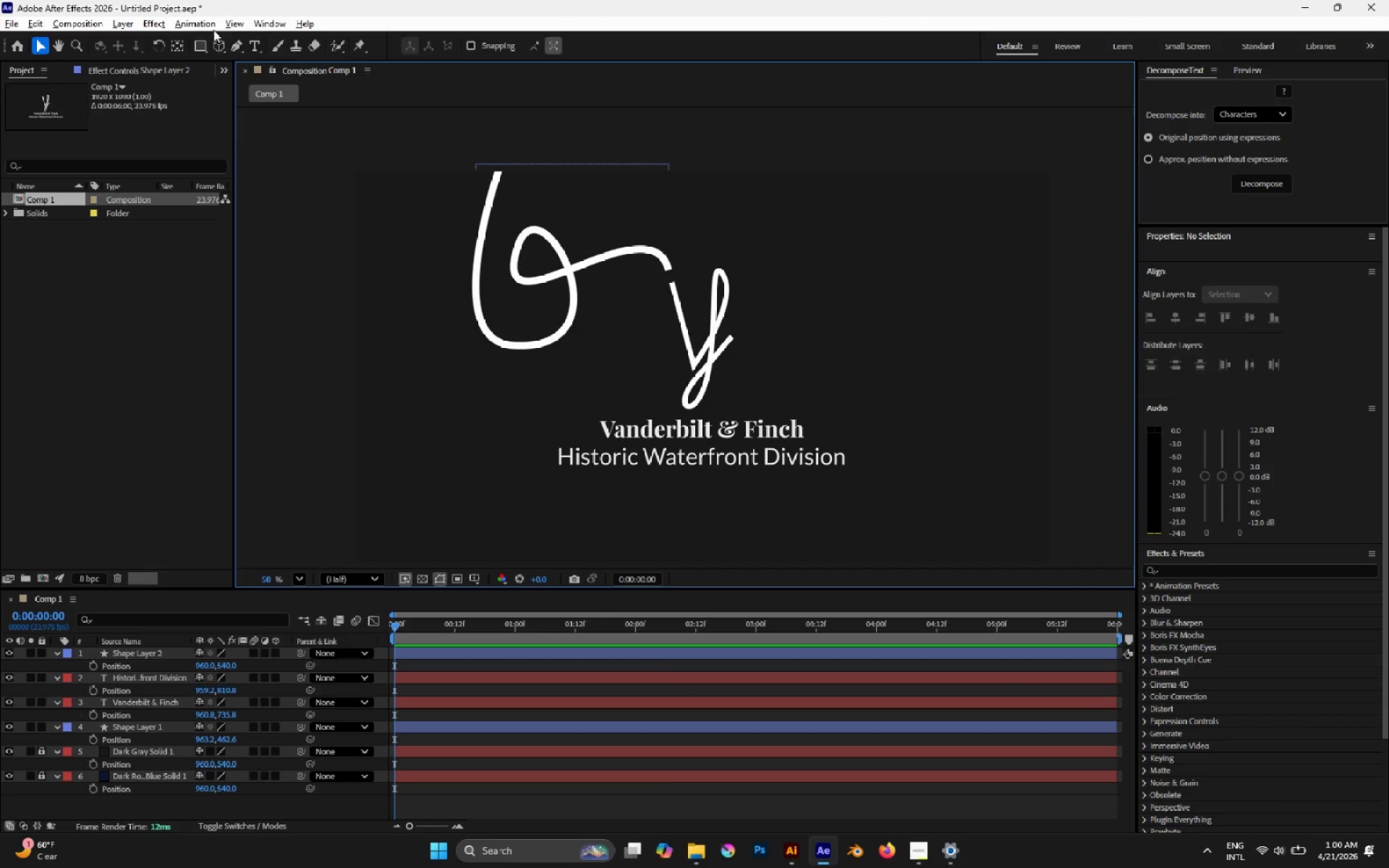 
left_click([239, 51])
 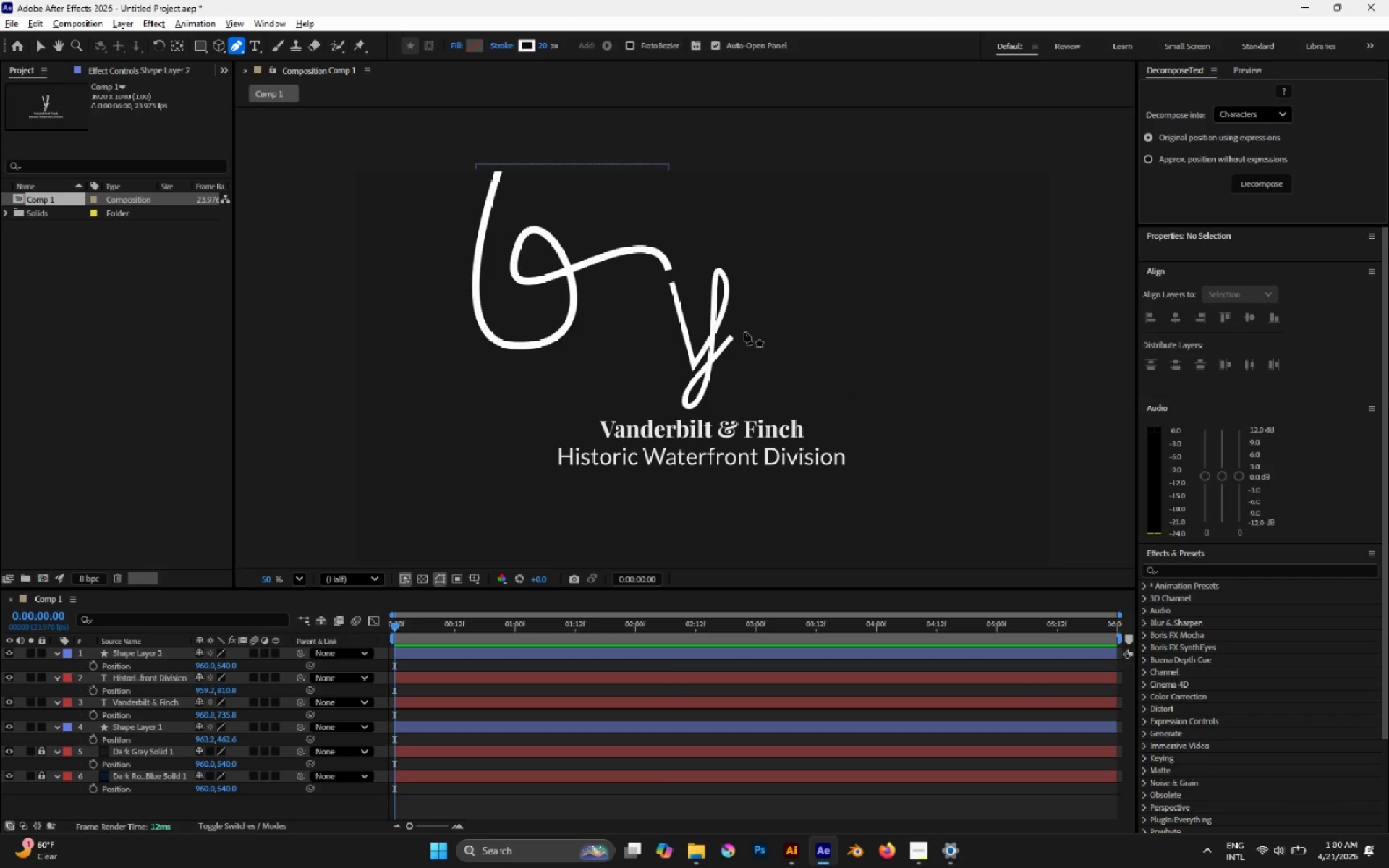 
left_click([744, 331])
 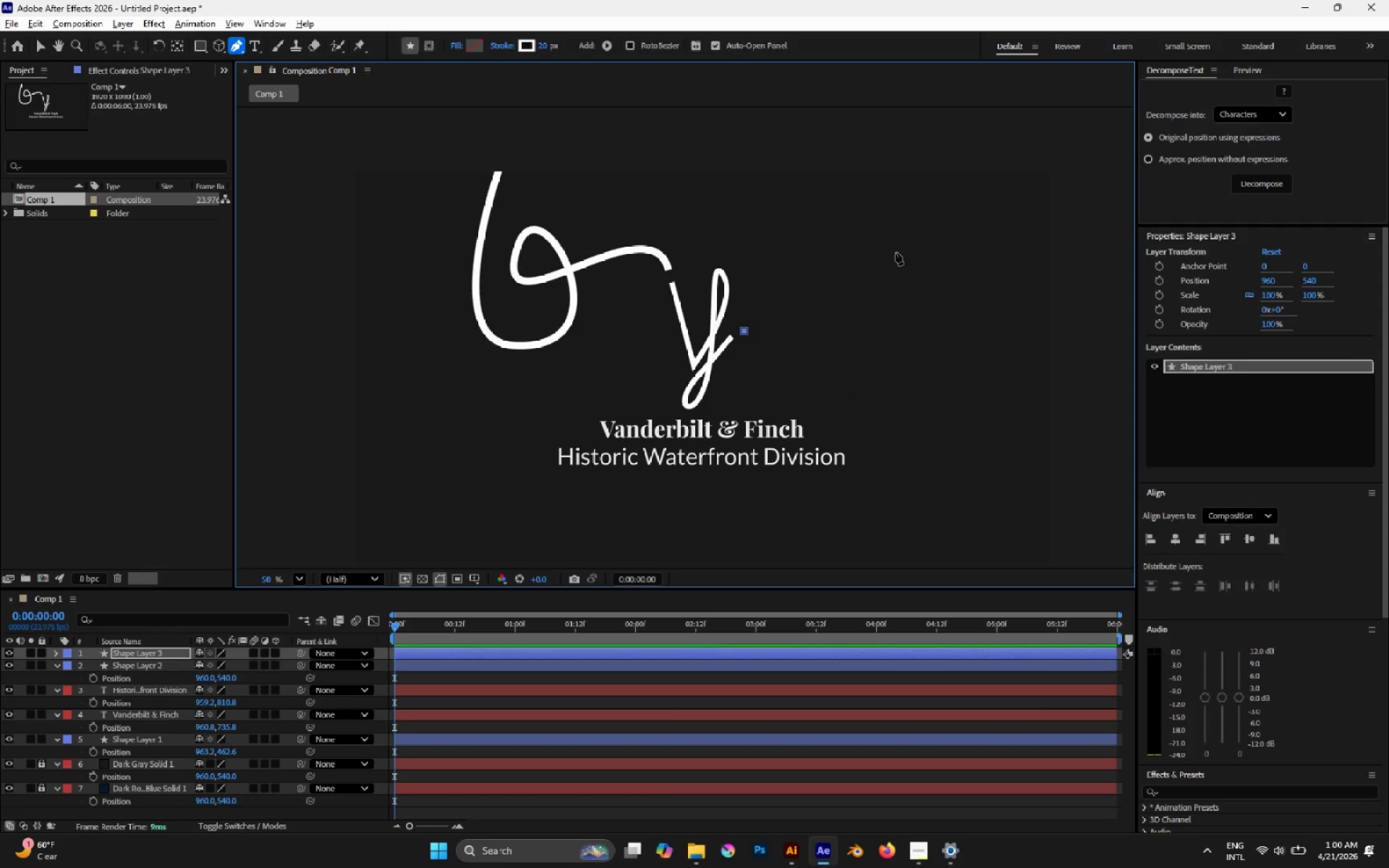 
left_click_drag(start_coordinate=[861, 256], to_coordinate=[888, 325])
 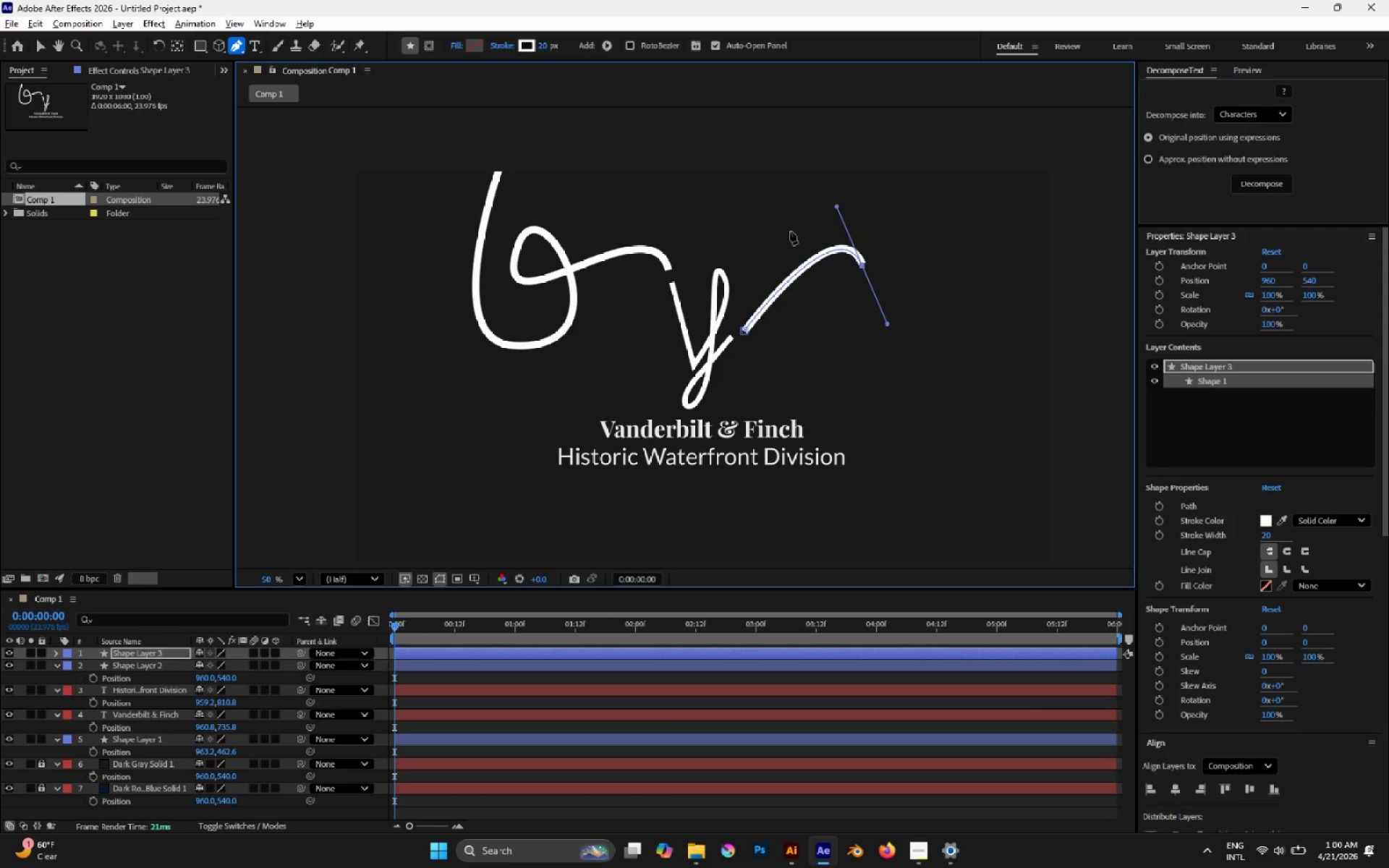 
hold_key(key=Space, duration=0.91)
 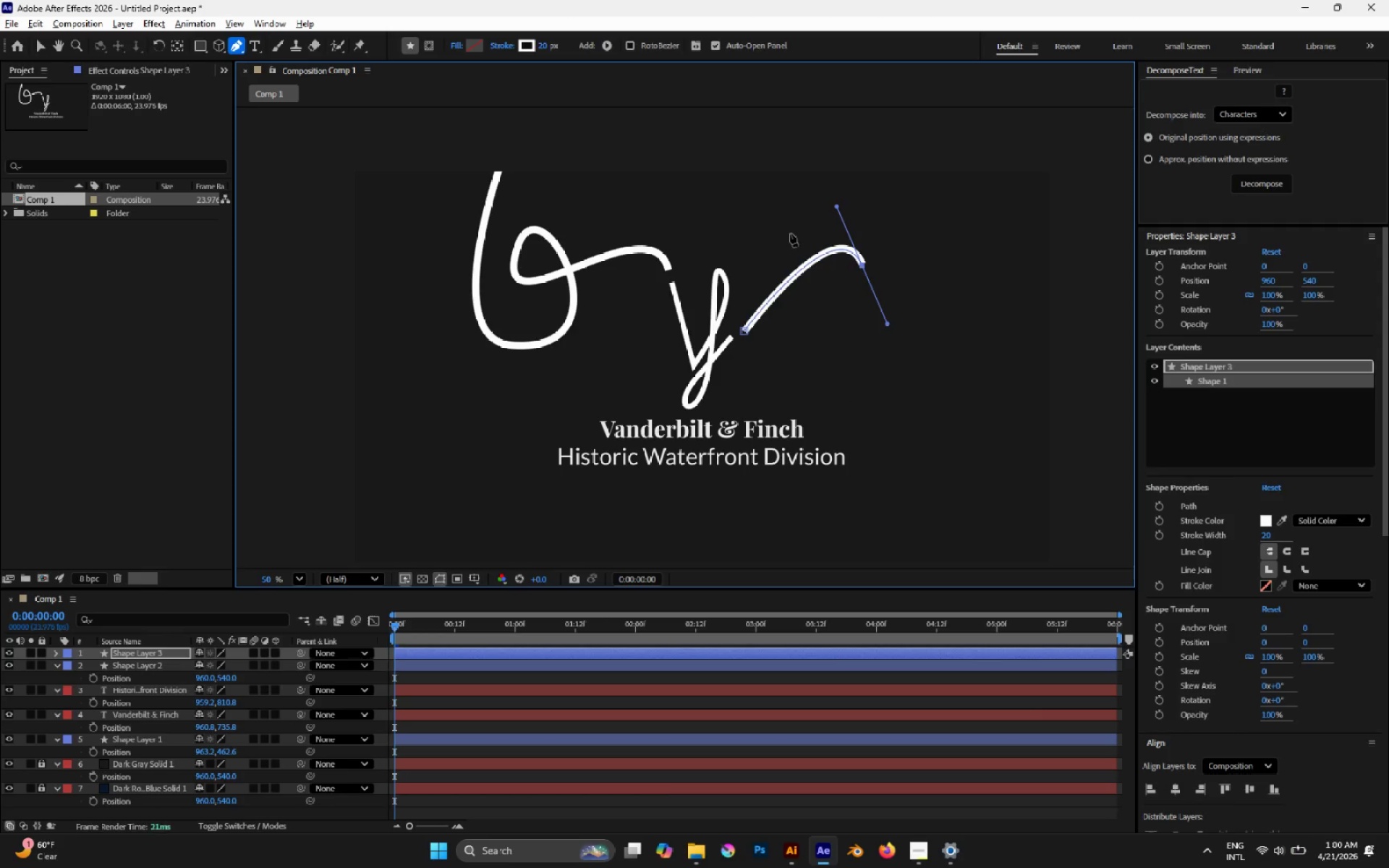 
left_click_drag(start_coordinate=[790, 231], to_coordinate=[838, 140])
 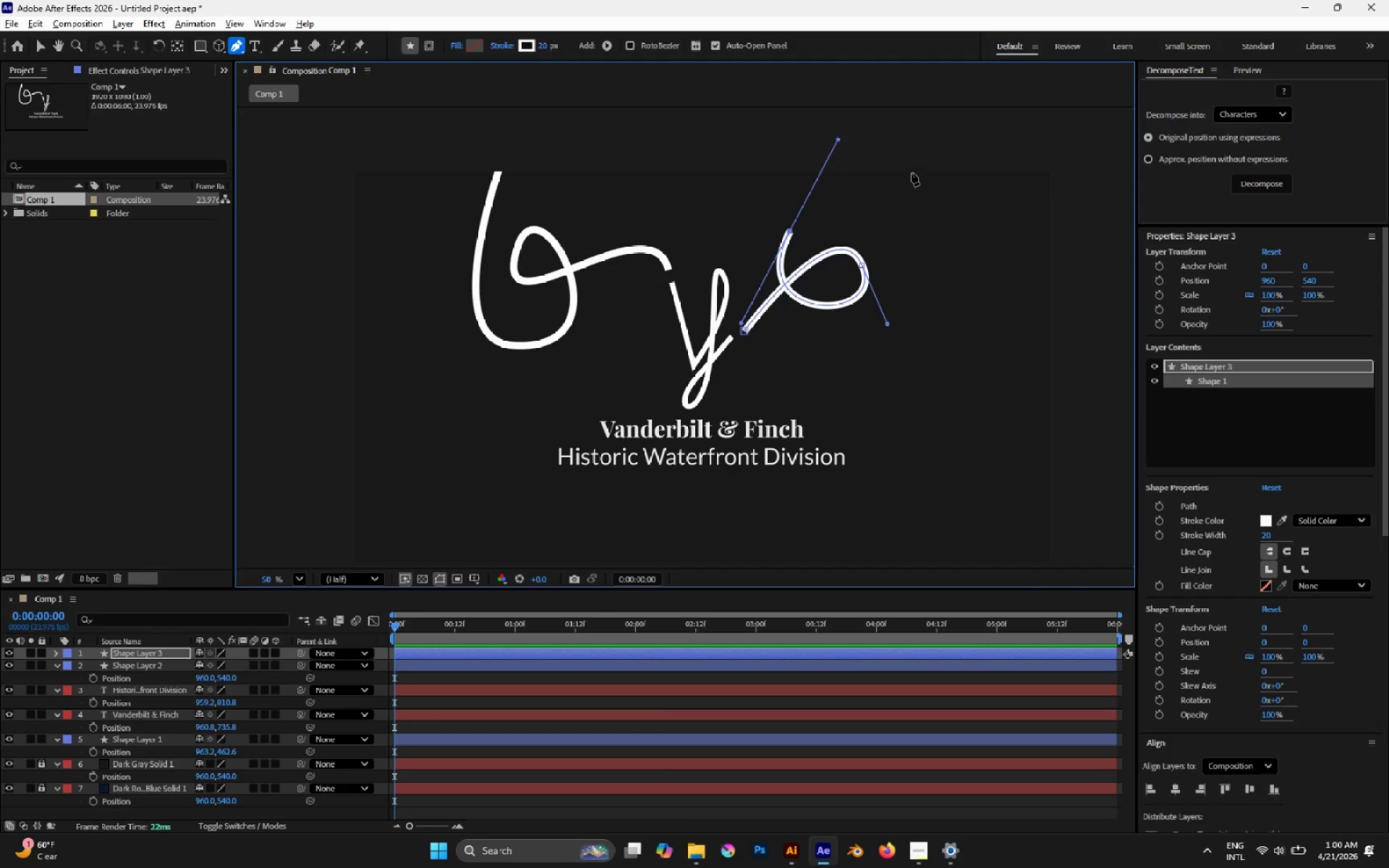 
left_click_drag(start_coordinate=[896, 151], to_coordinate=[946, 161])
 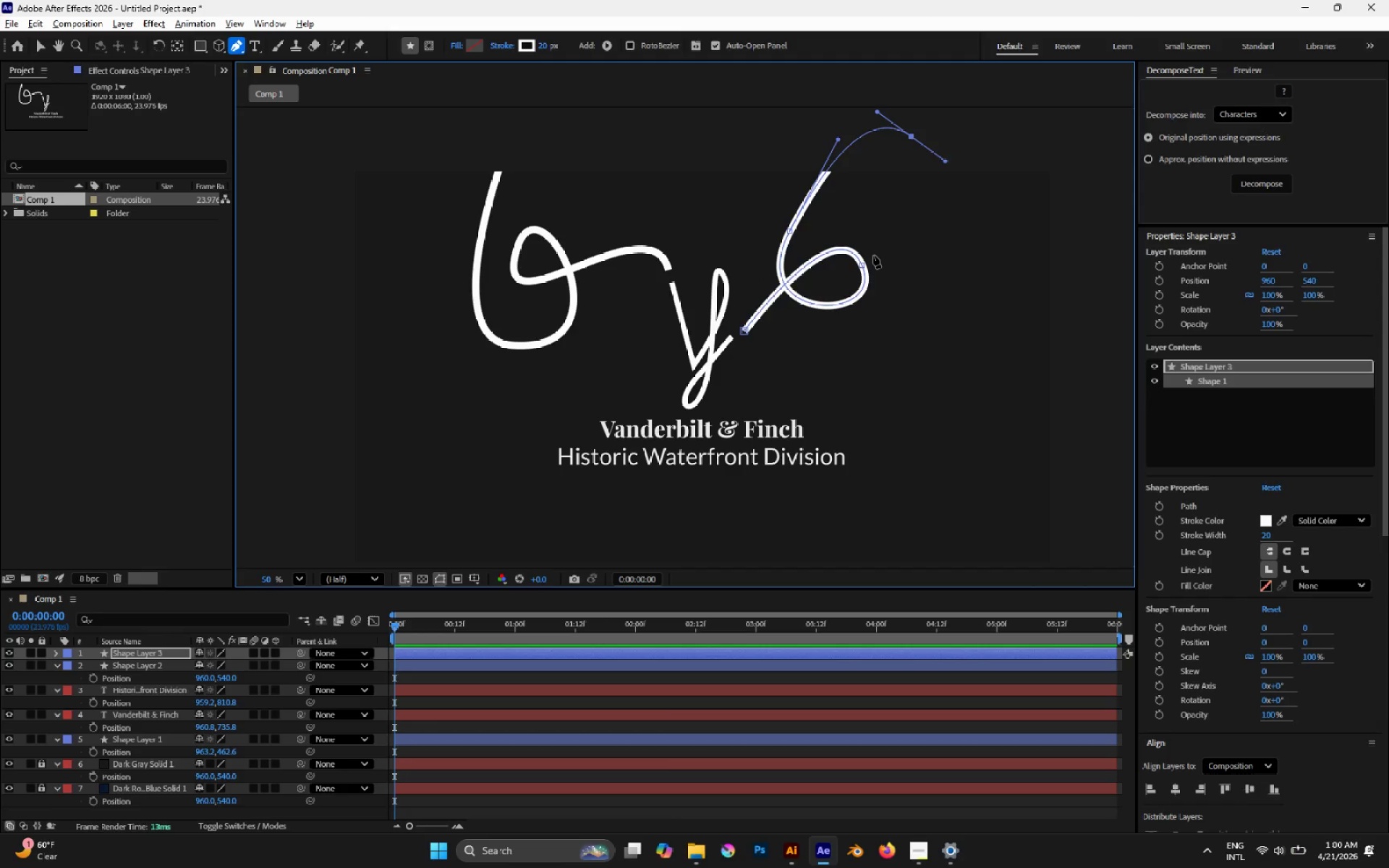 
key(Space)
 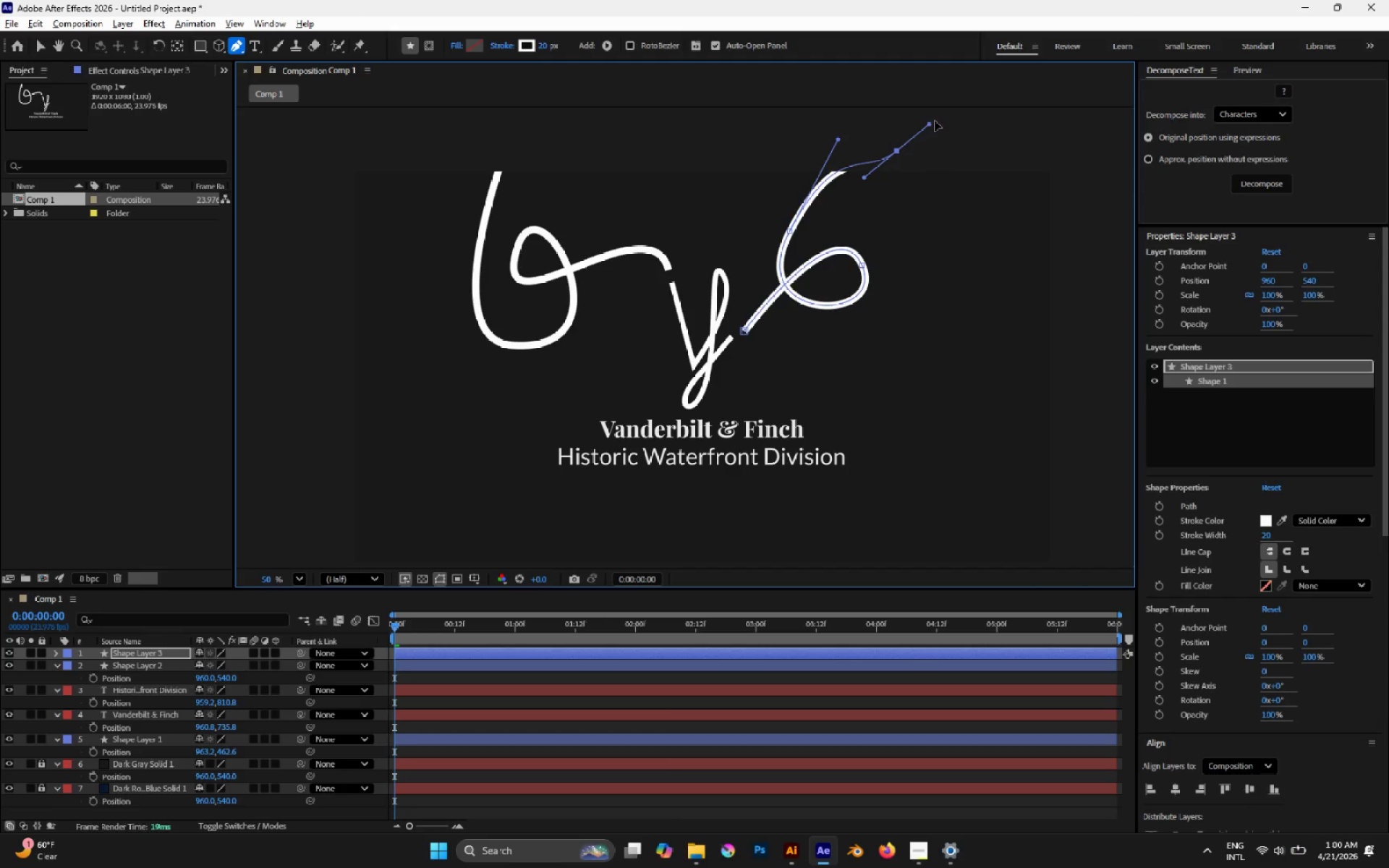 
hold_key(key=Space, duration=0.88)
 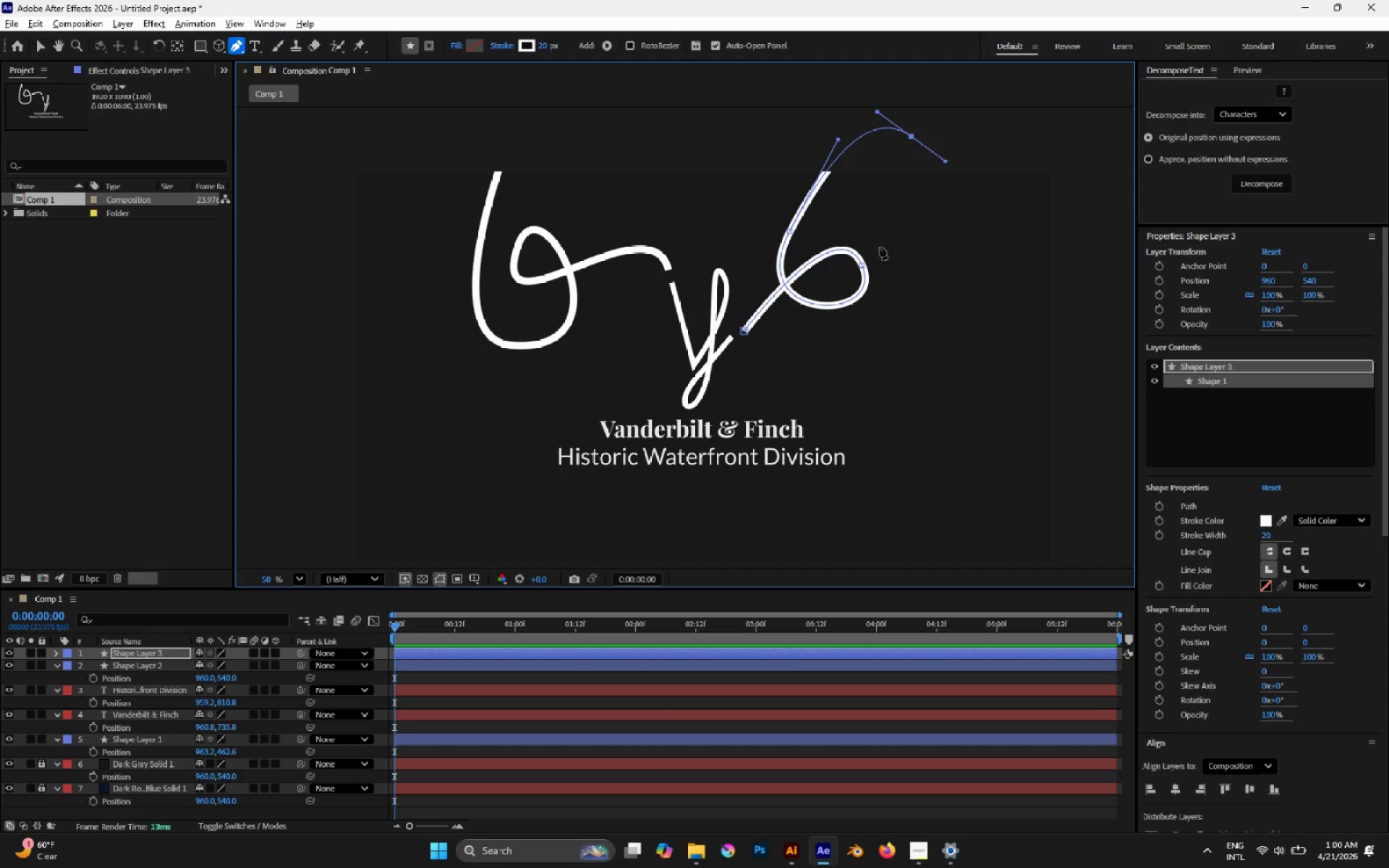 
left_click_drag(start_coordinate=[864, 267], to_coordinate=[897, 250])
 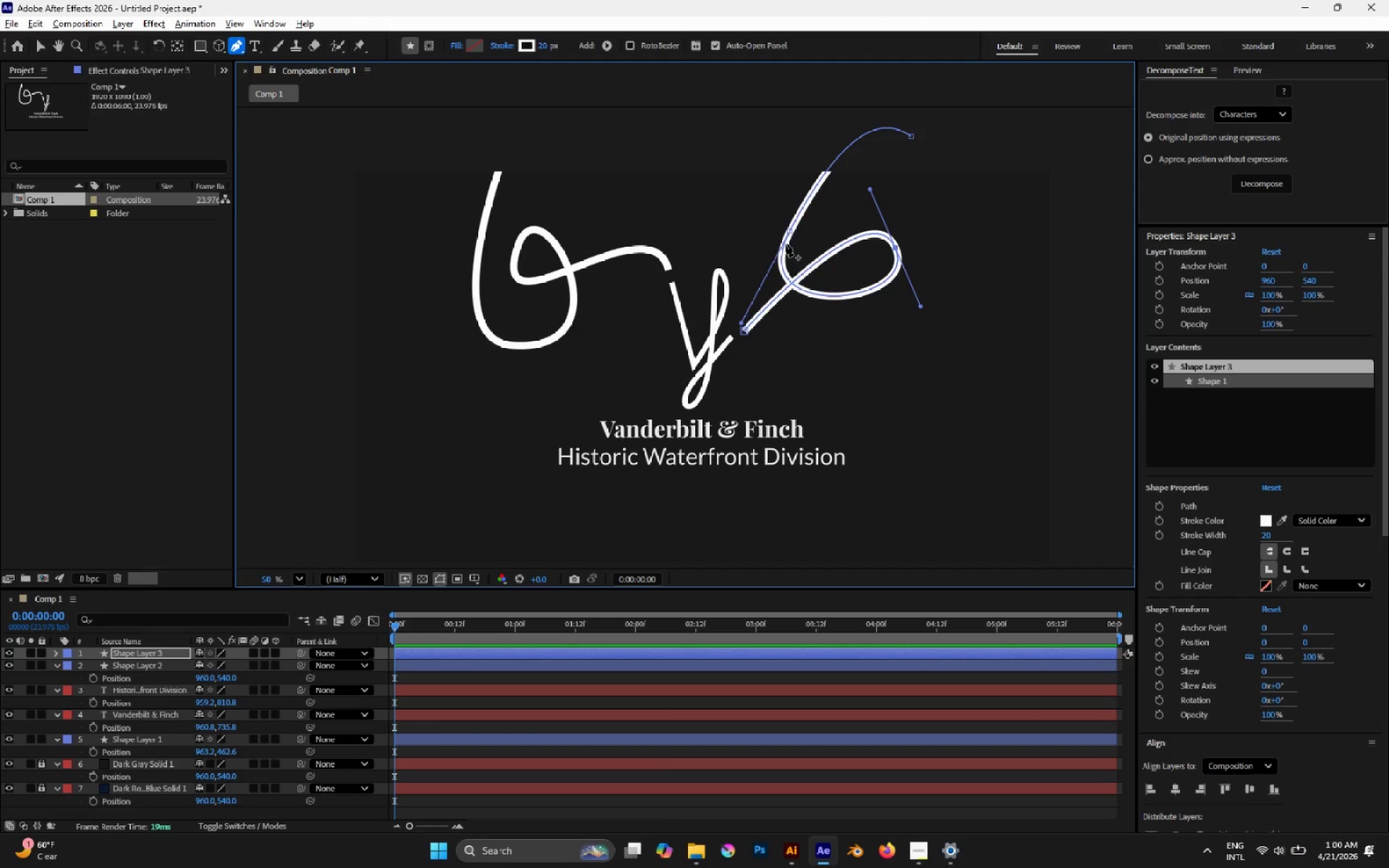 
left_click([786, 233])
 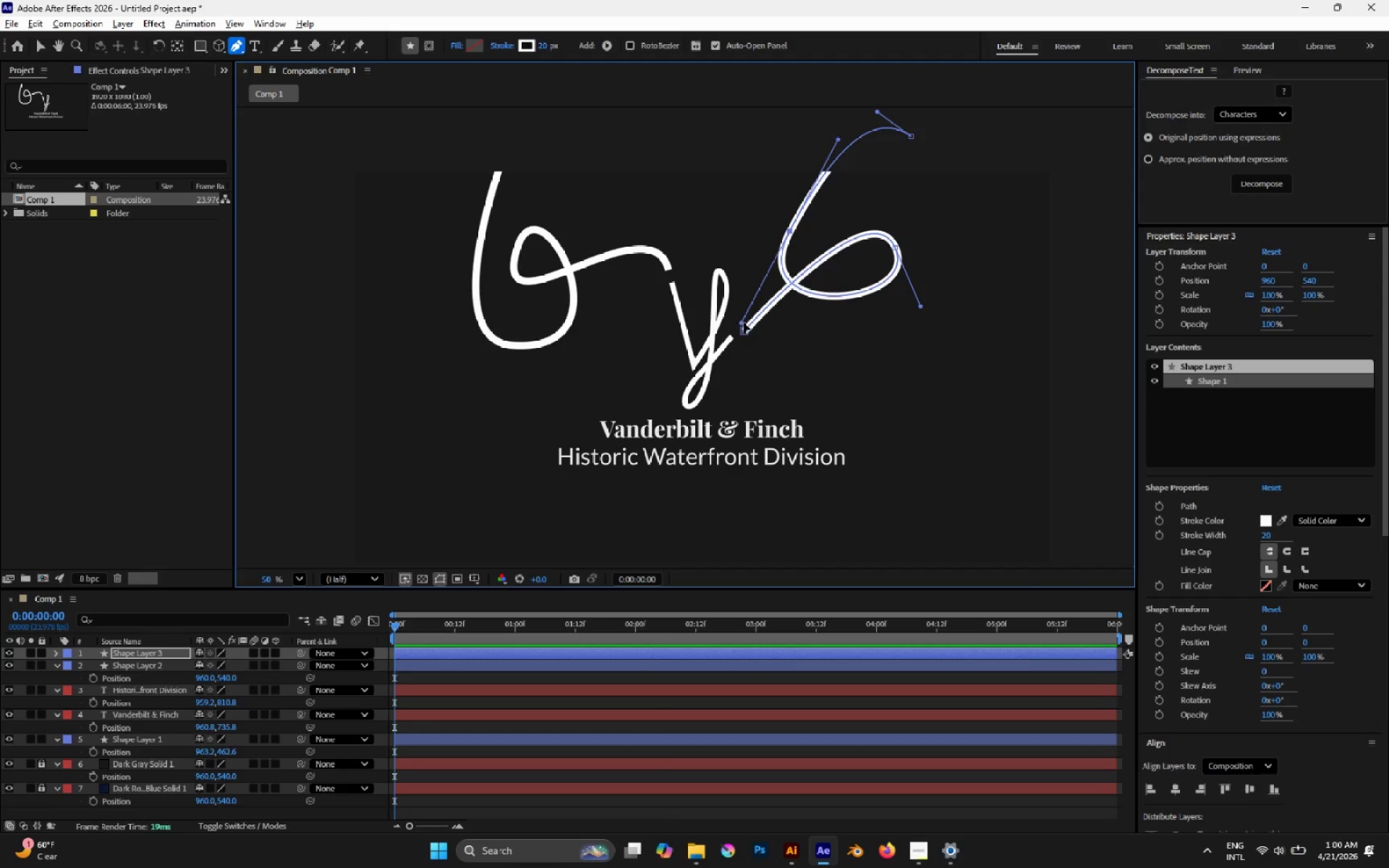 
left_click_drag(start_coordinate=[742, 323], to_coordinate=[753, 325])
 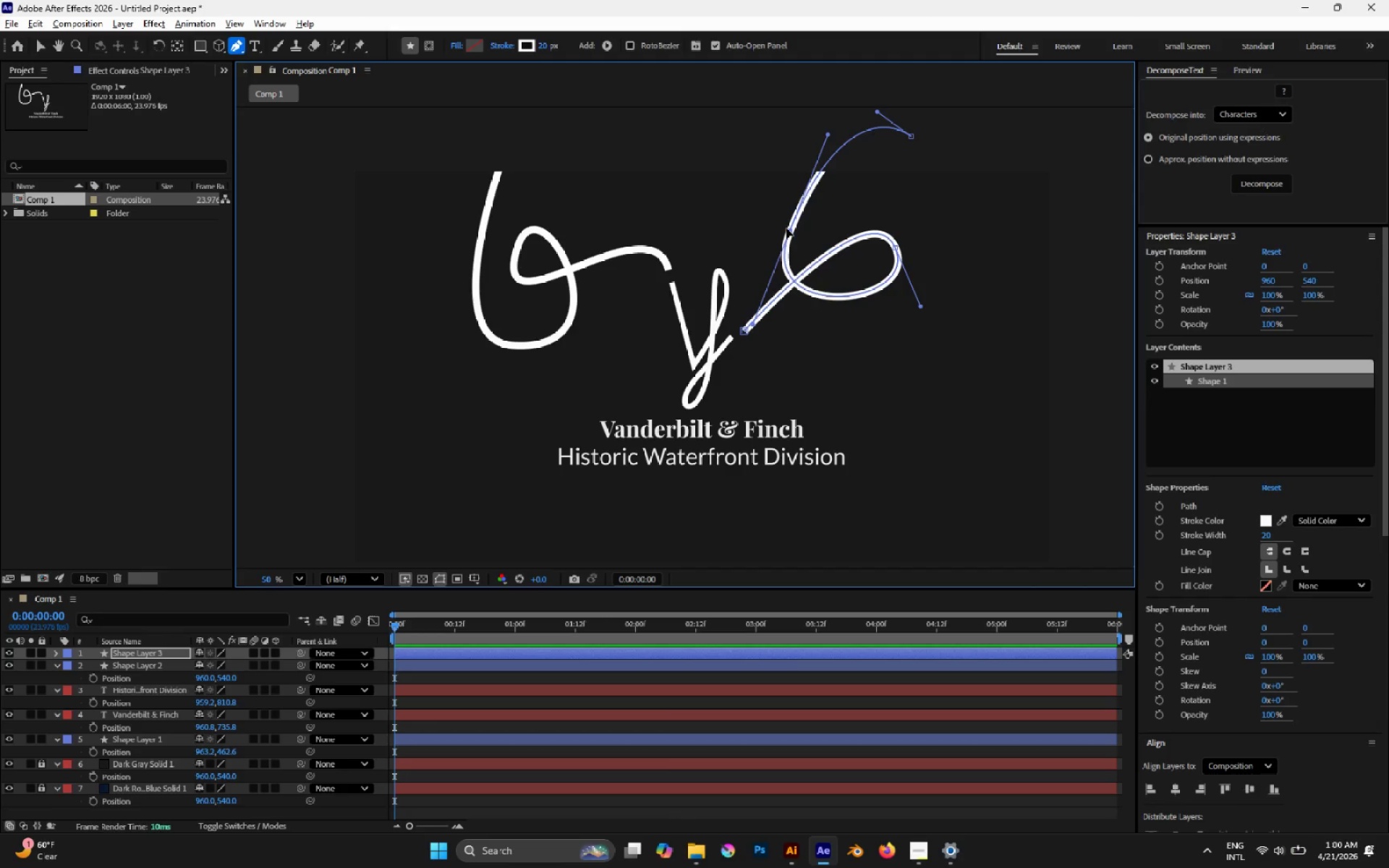 
left_click_drag(start_coordinate=[789, 229], to_coordinate=[794, 232])
 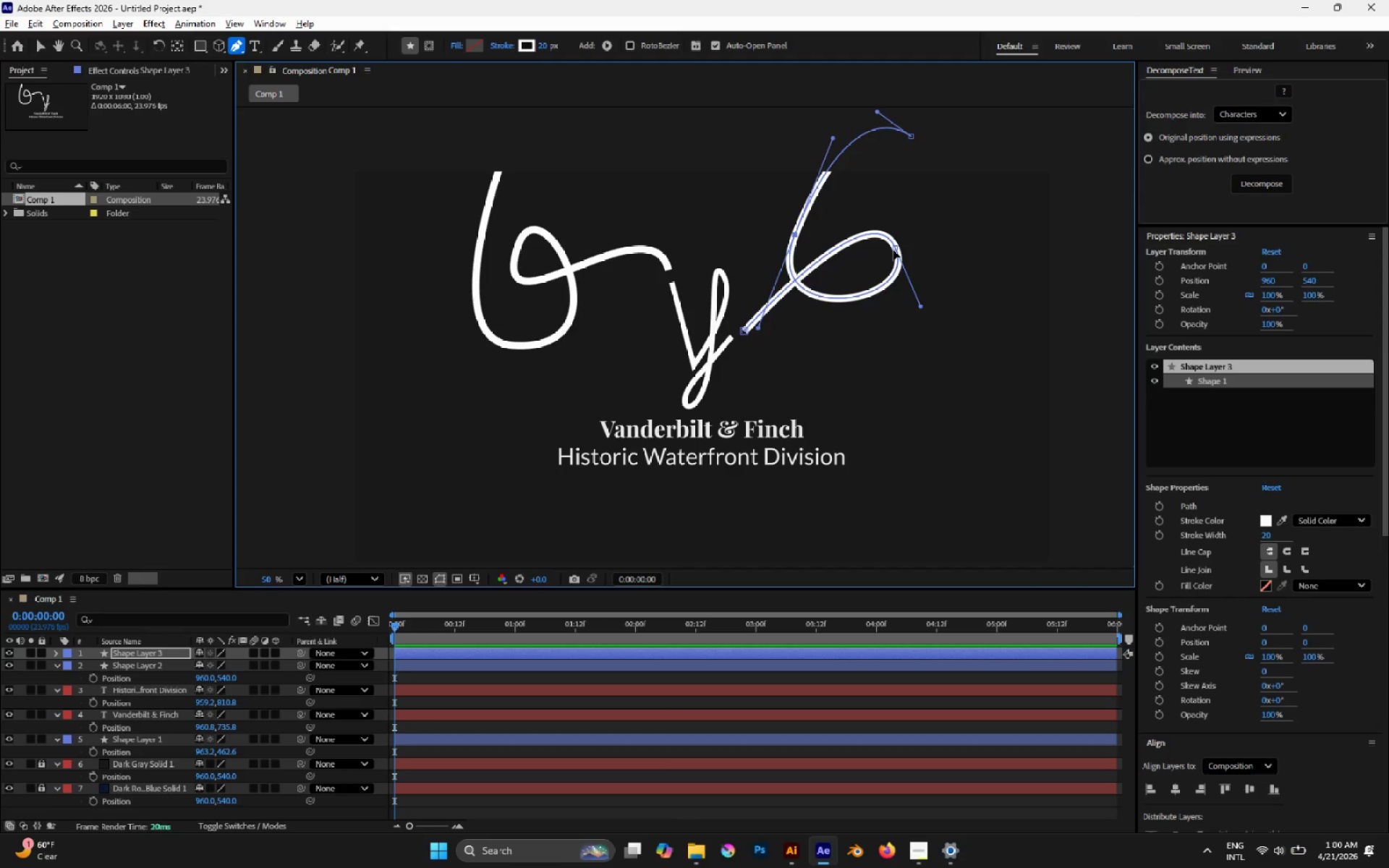 
left_click_drag(start_coordinate=[896, 250], to_coordinate=[901, 244])
 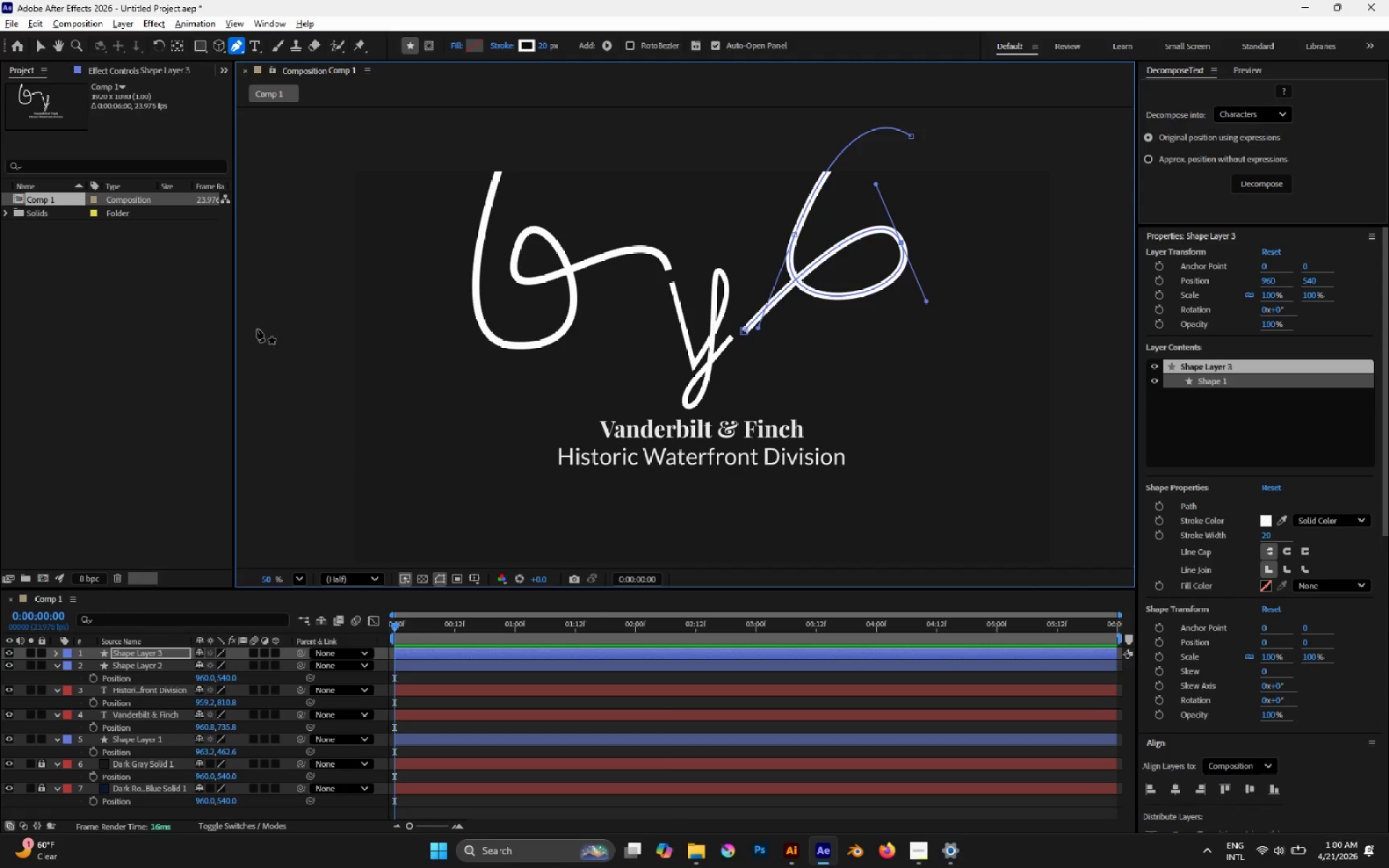 
left_click([48, 51])
 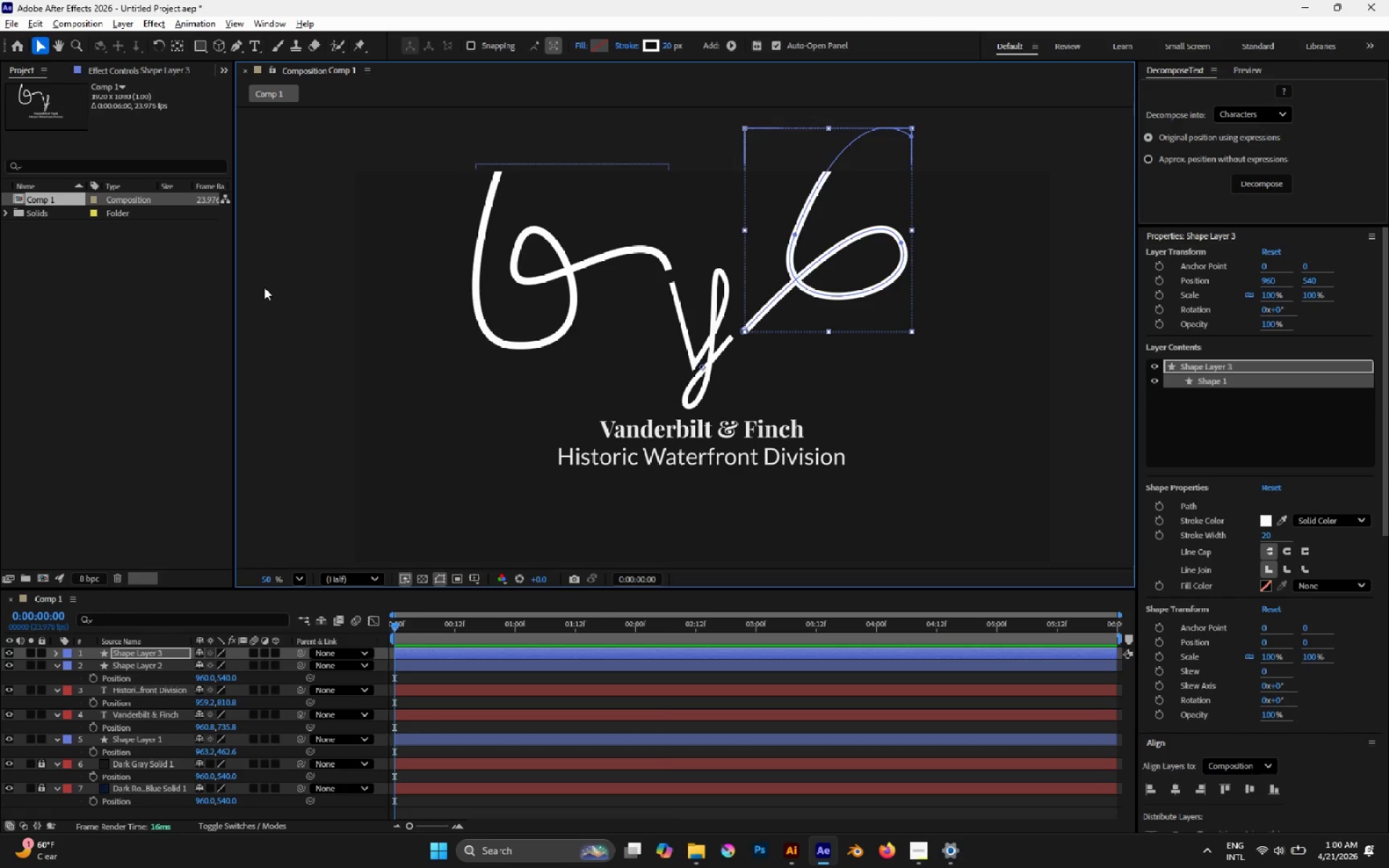 
left_click([264, 287])
 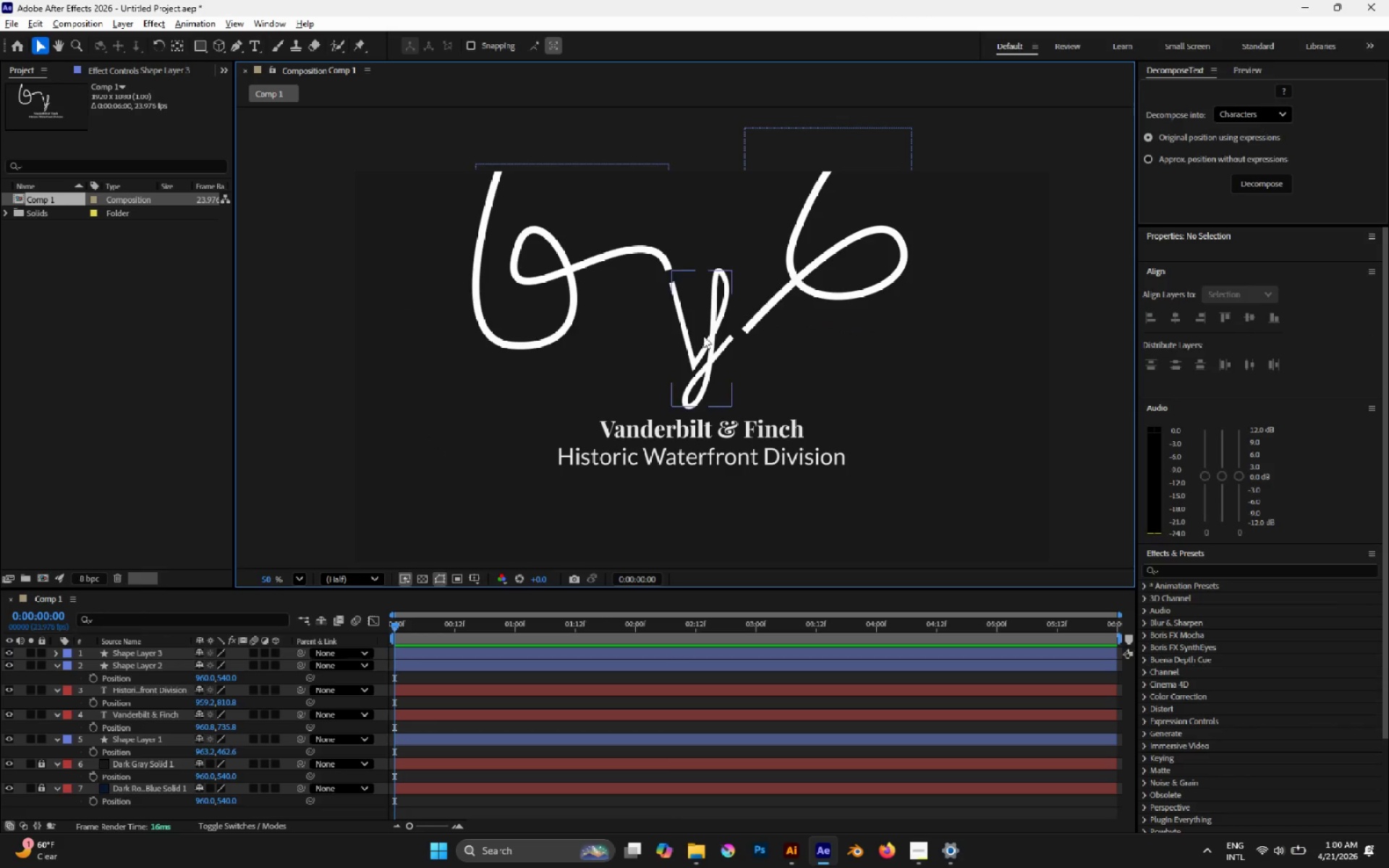 
scroll: coordinate [708, 336], scroll_direction: down, amount: 2.0
 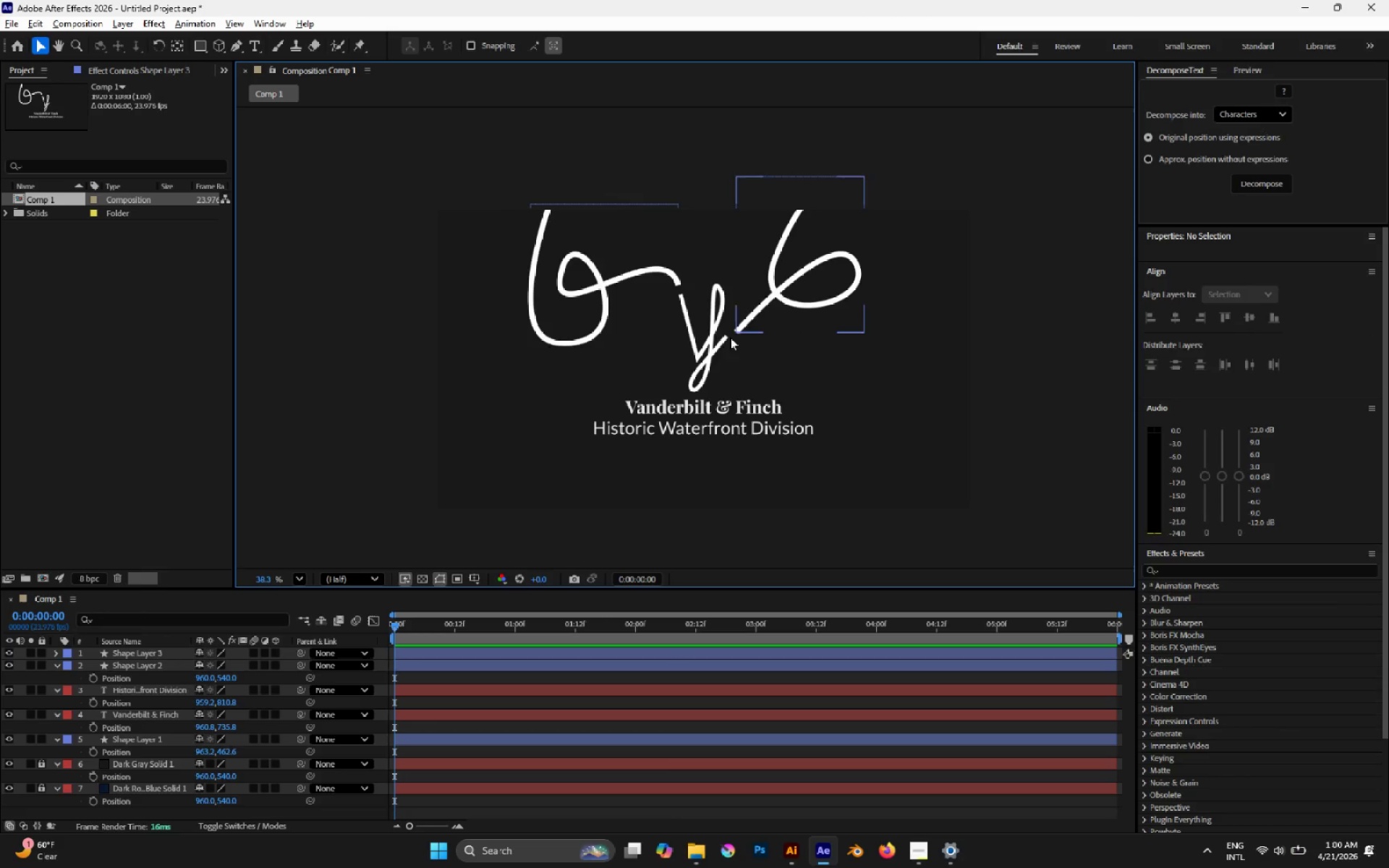 
left_click([721, 349])
 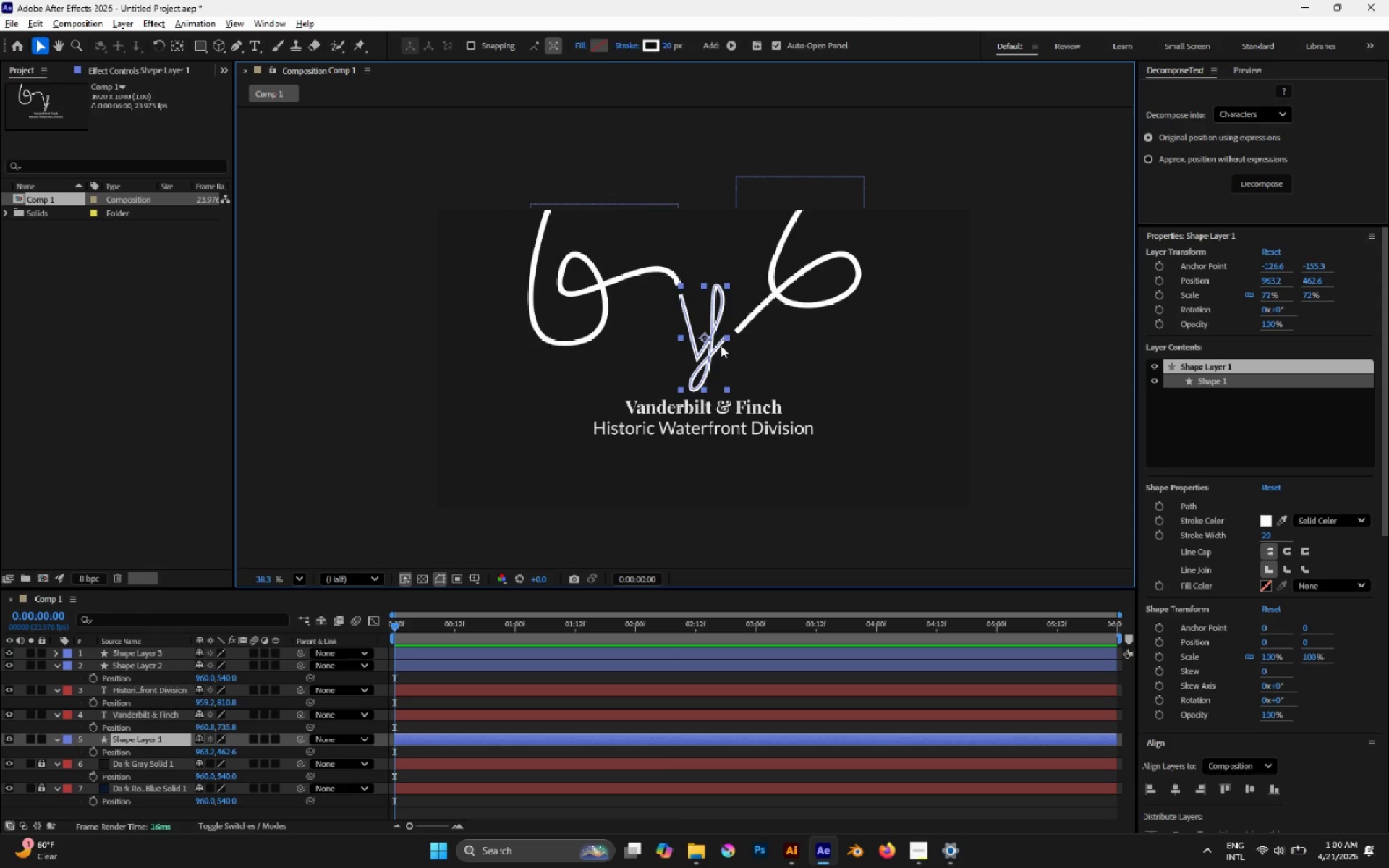 
hold_key(key=AltLeft, duration=0.88)
scroll: coordinate [721, 344], scroll_direction: up, amount: 6.0
 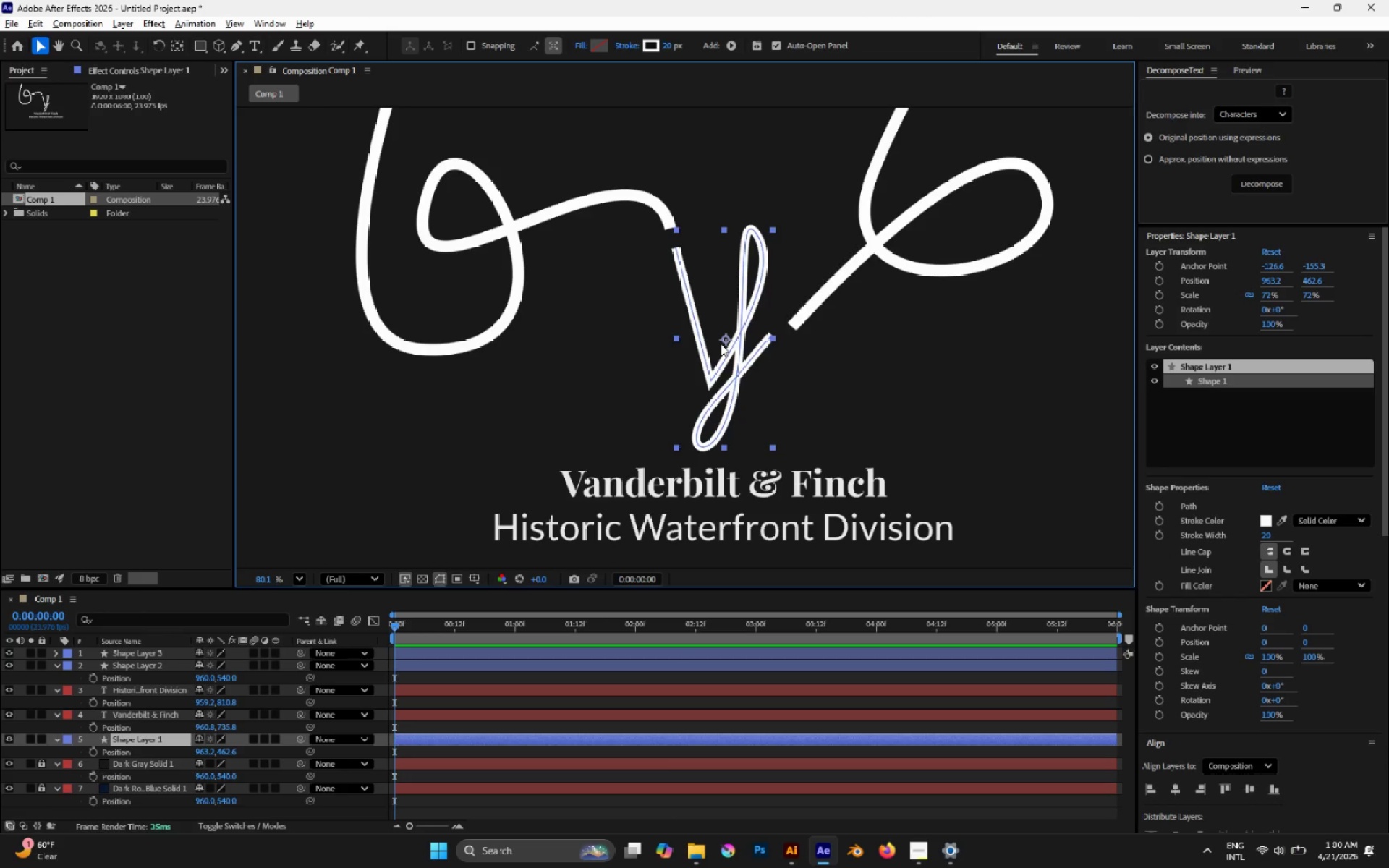 
left_click([526, 255])
 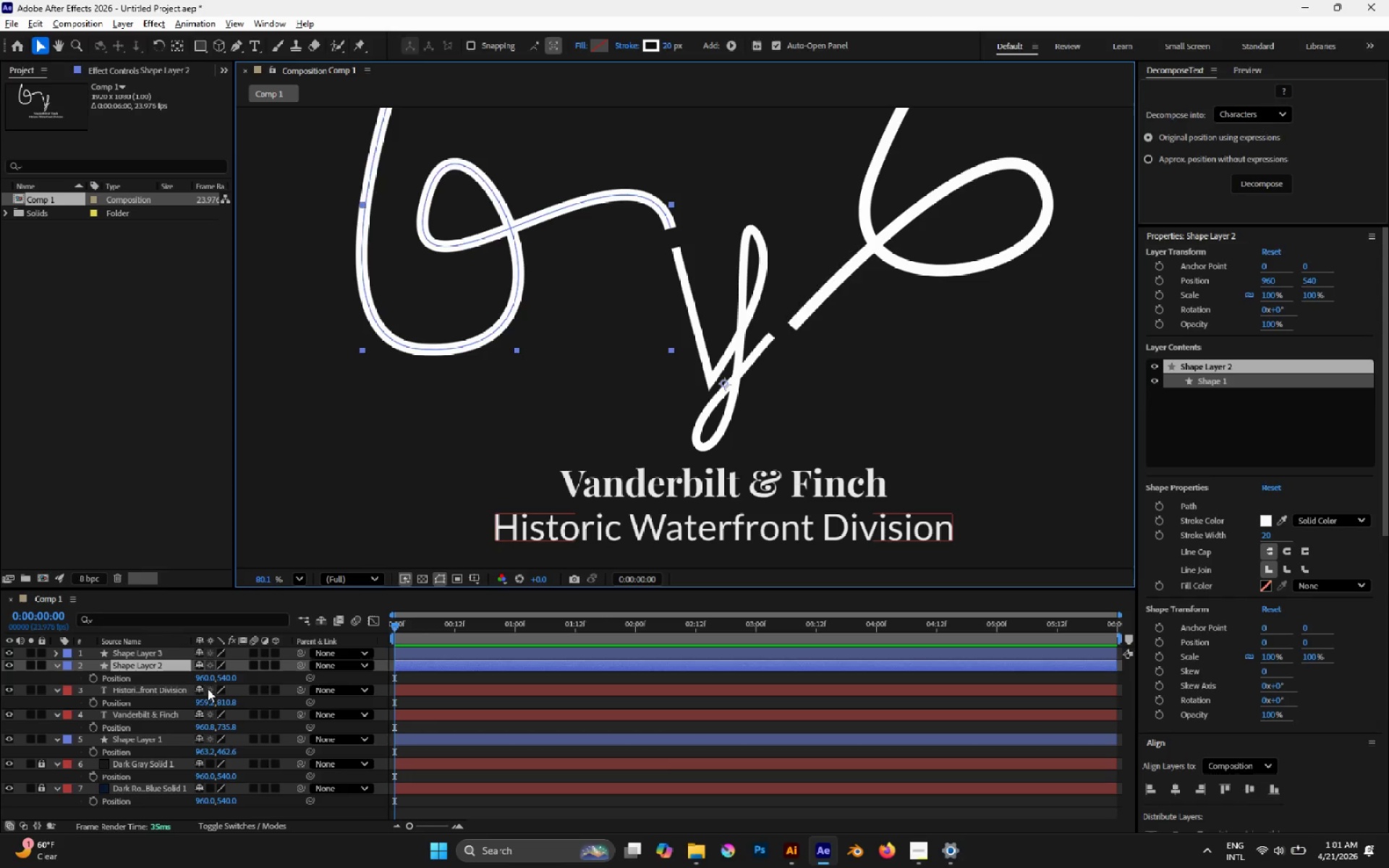 
key(M)
 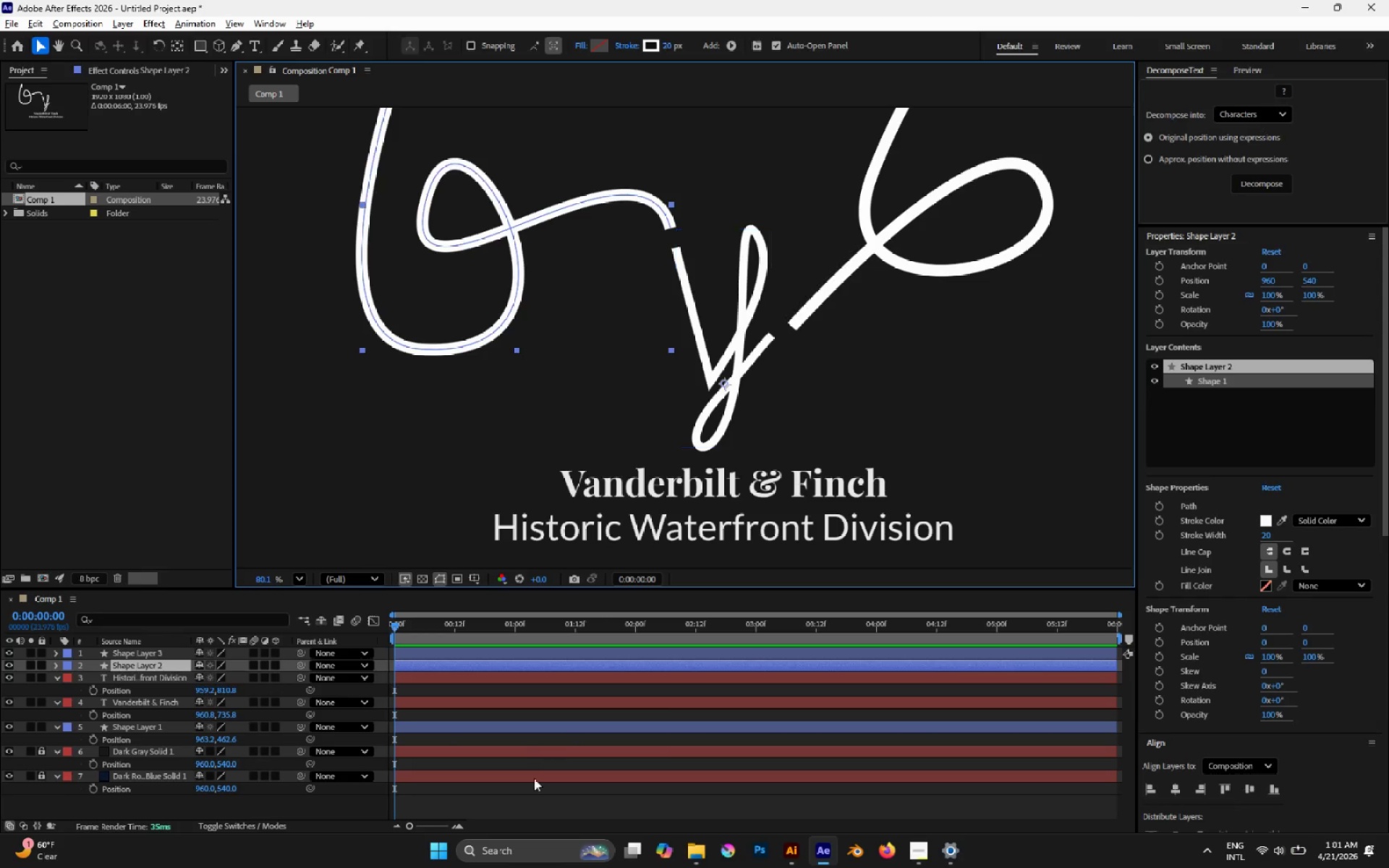 
left_click([528, 809])
 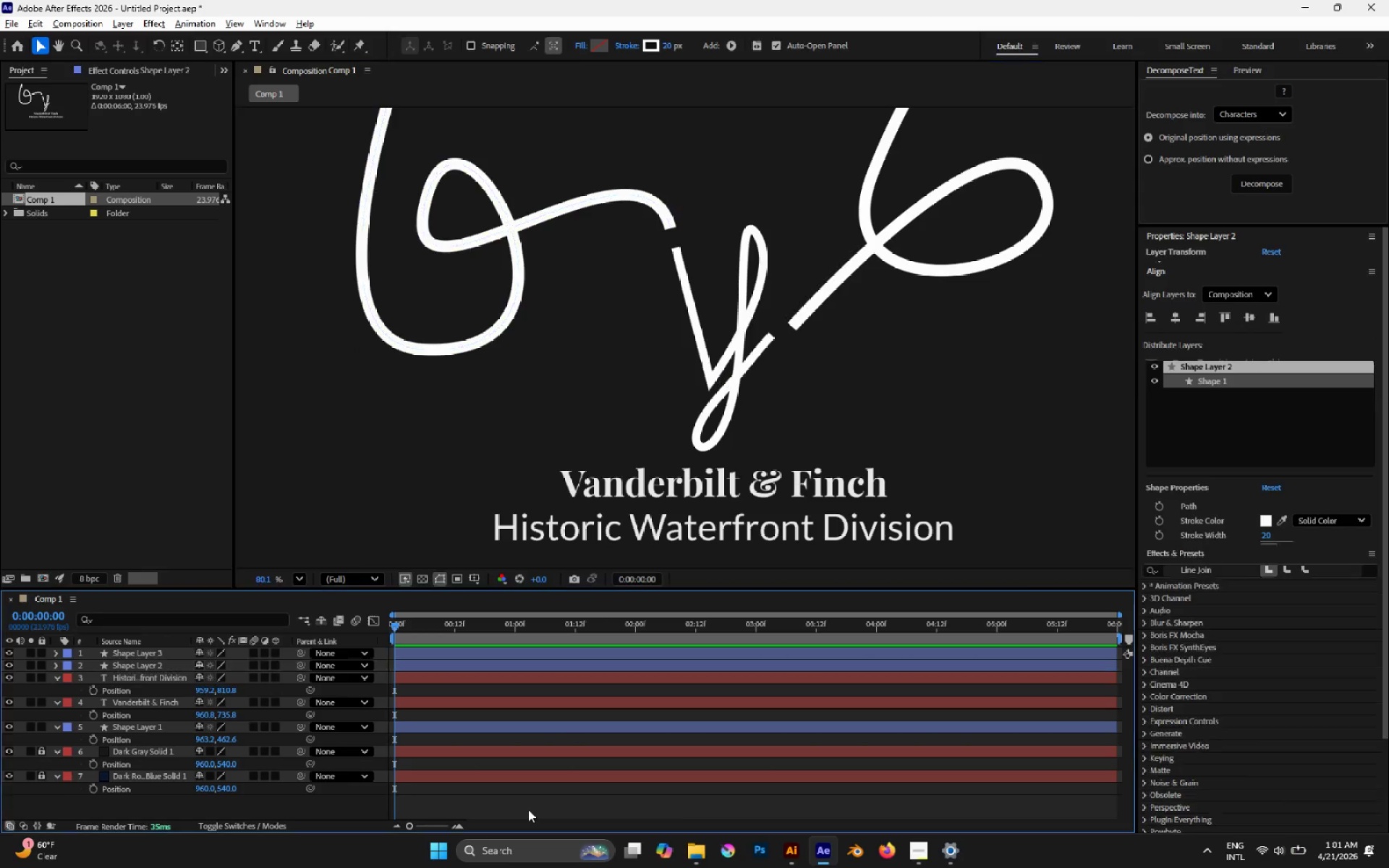 
key(M)
 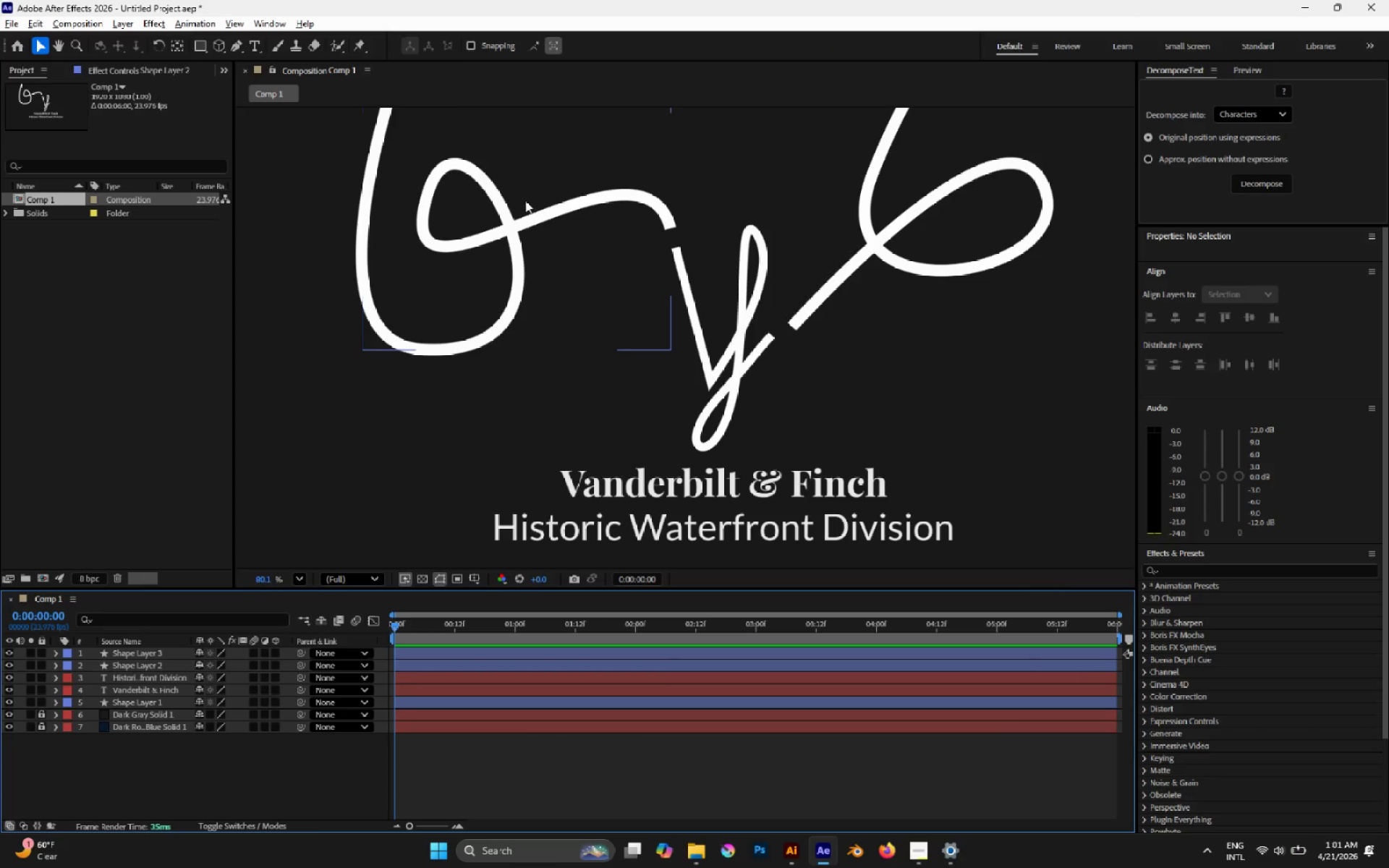 
hold_key(key=ShiftLeft, duration=1.06)
left_click([856, 213])
 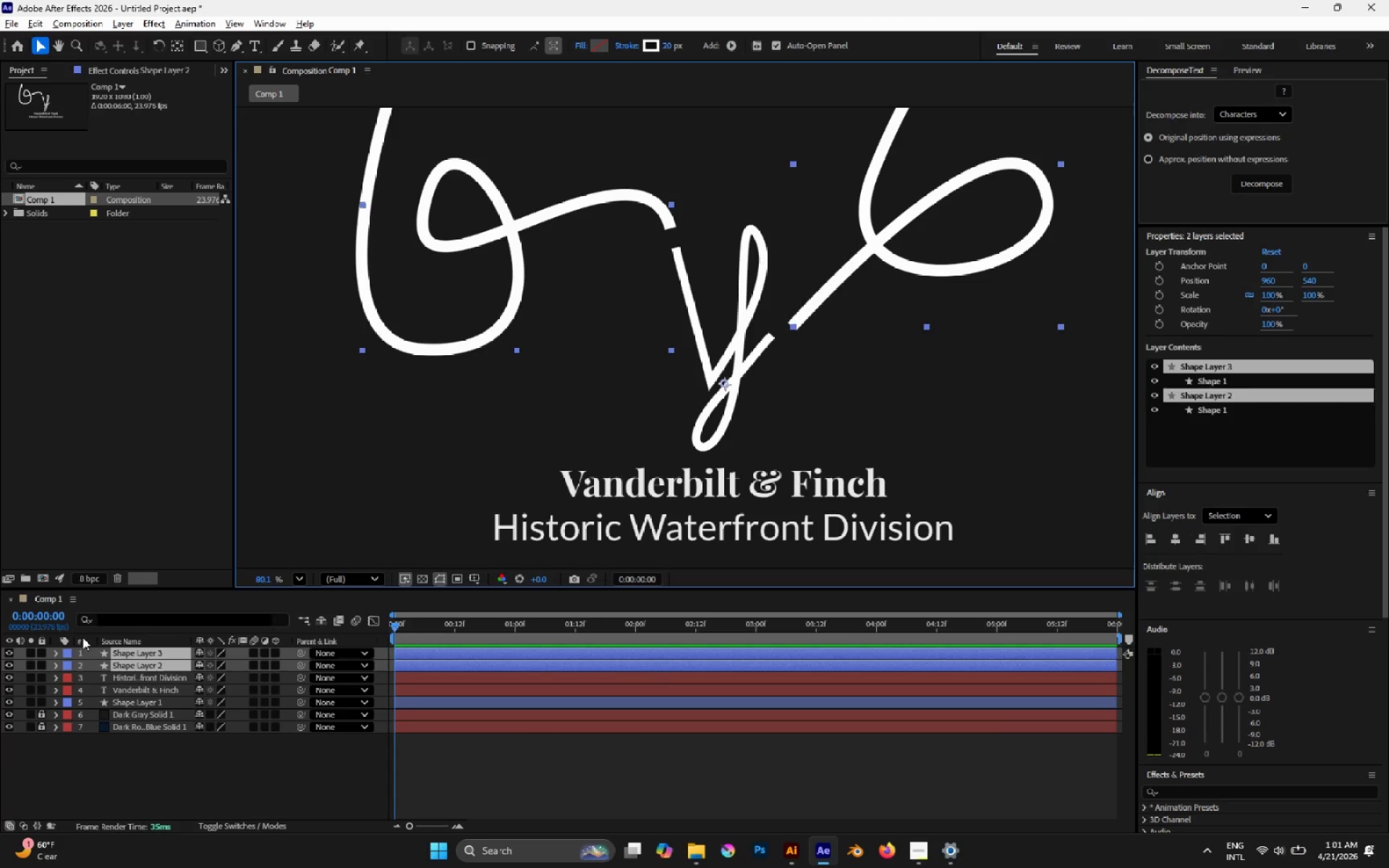 
left_click([56, 653])
 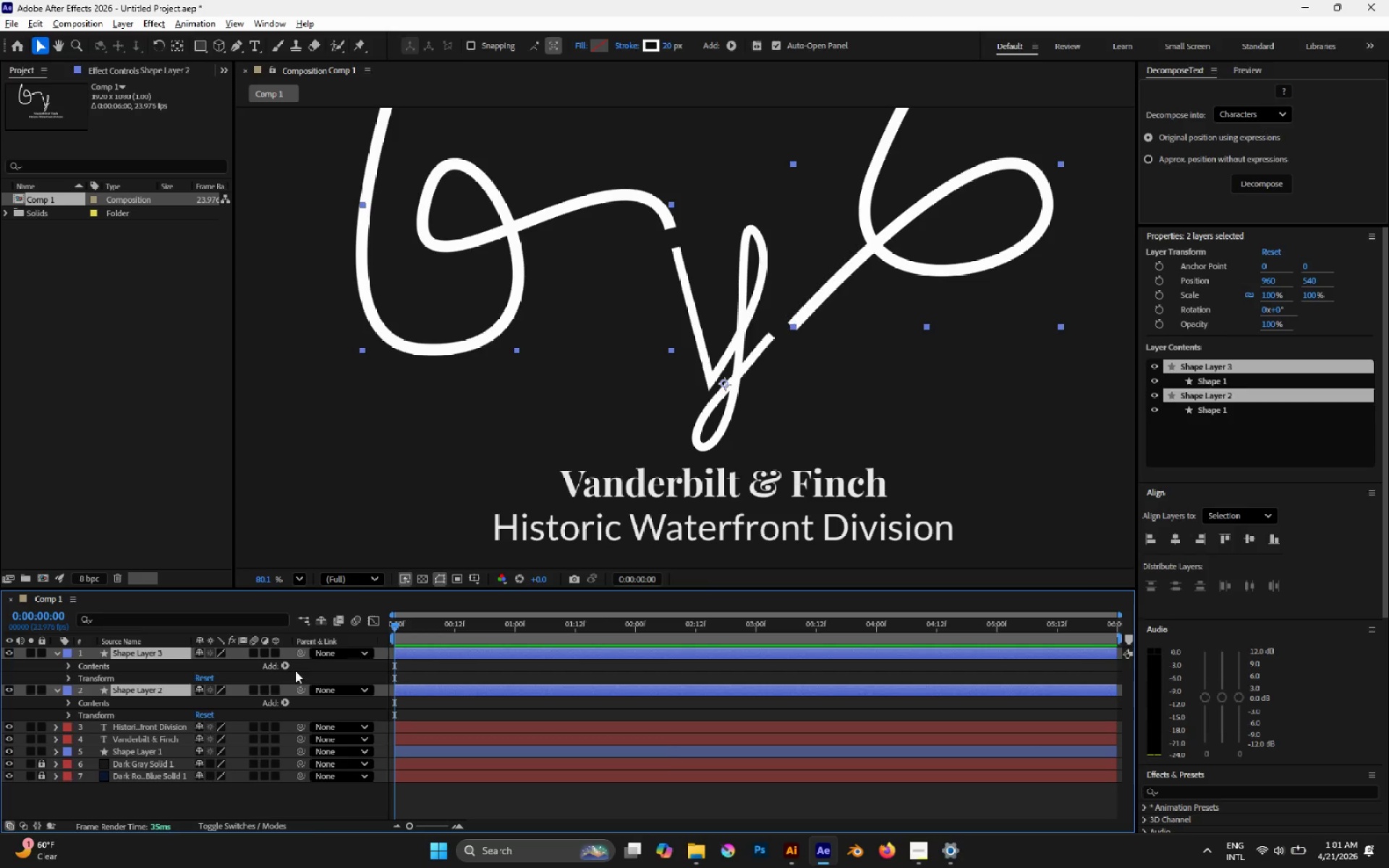 
left_click([285, 668])
 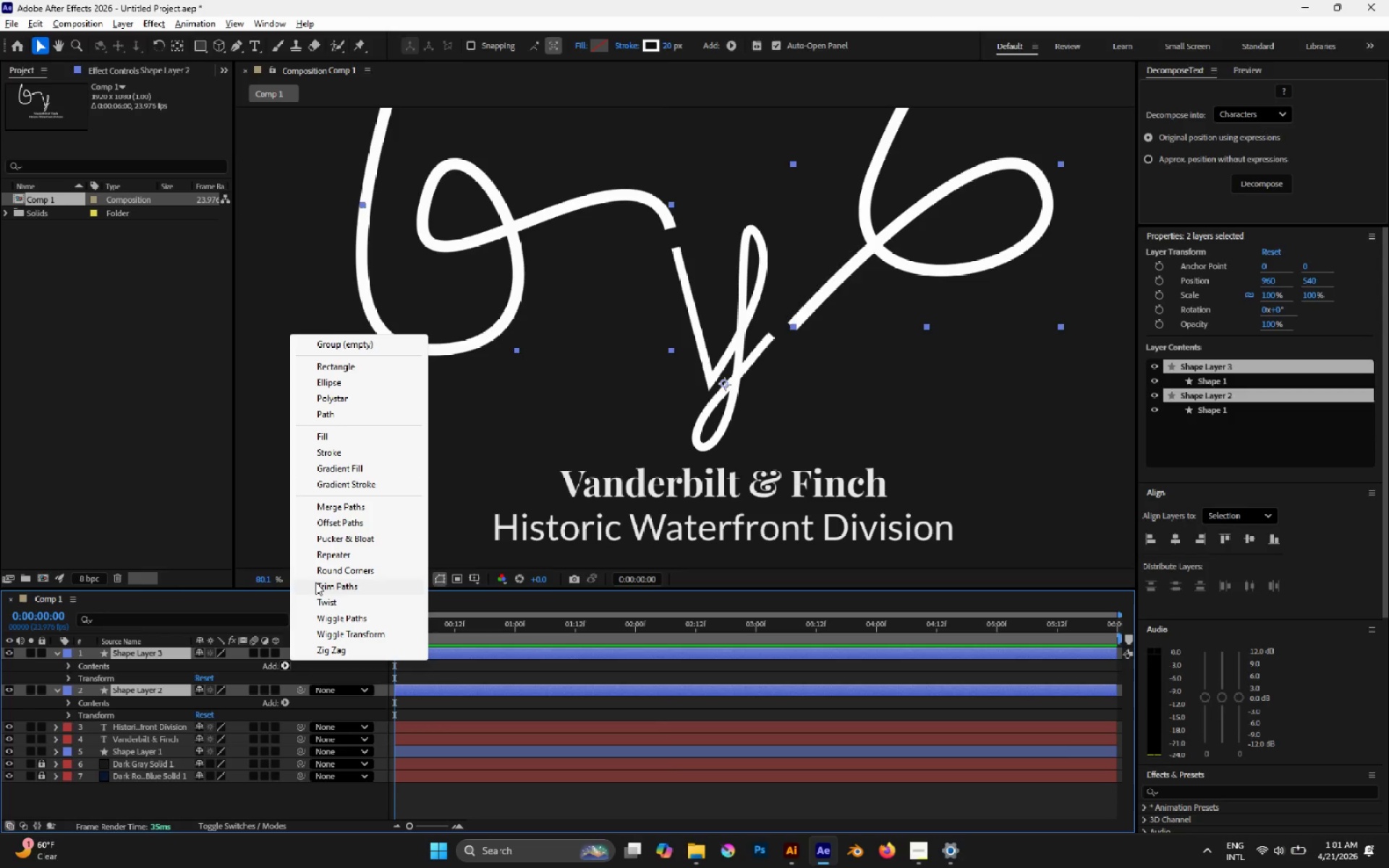 
left_click([316, 584])
 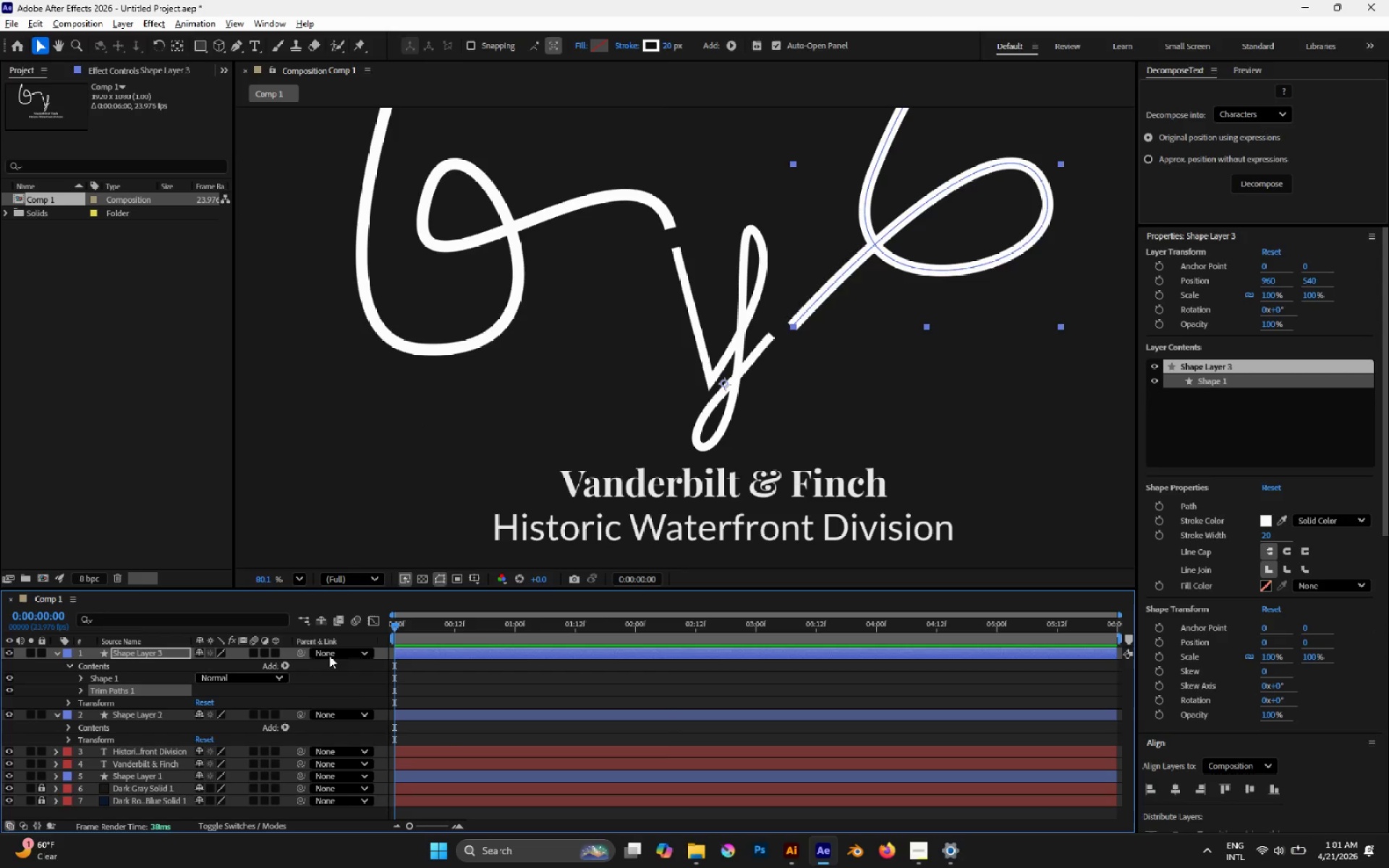 
left_click([405, 714])
 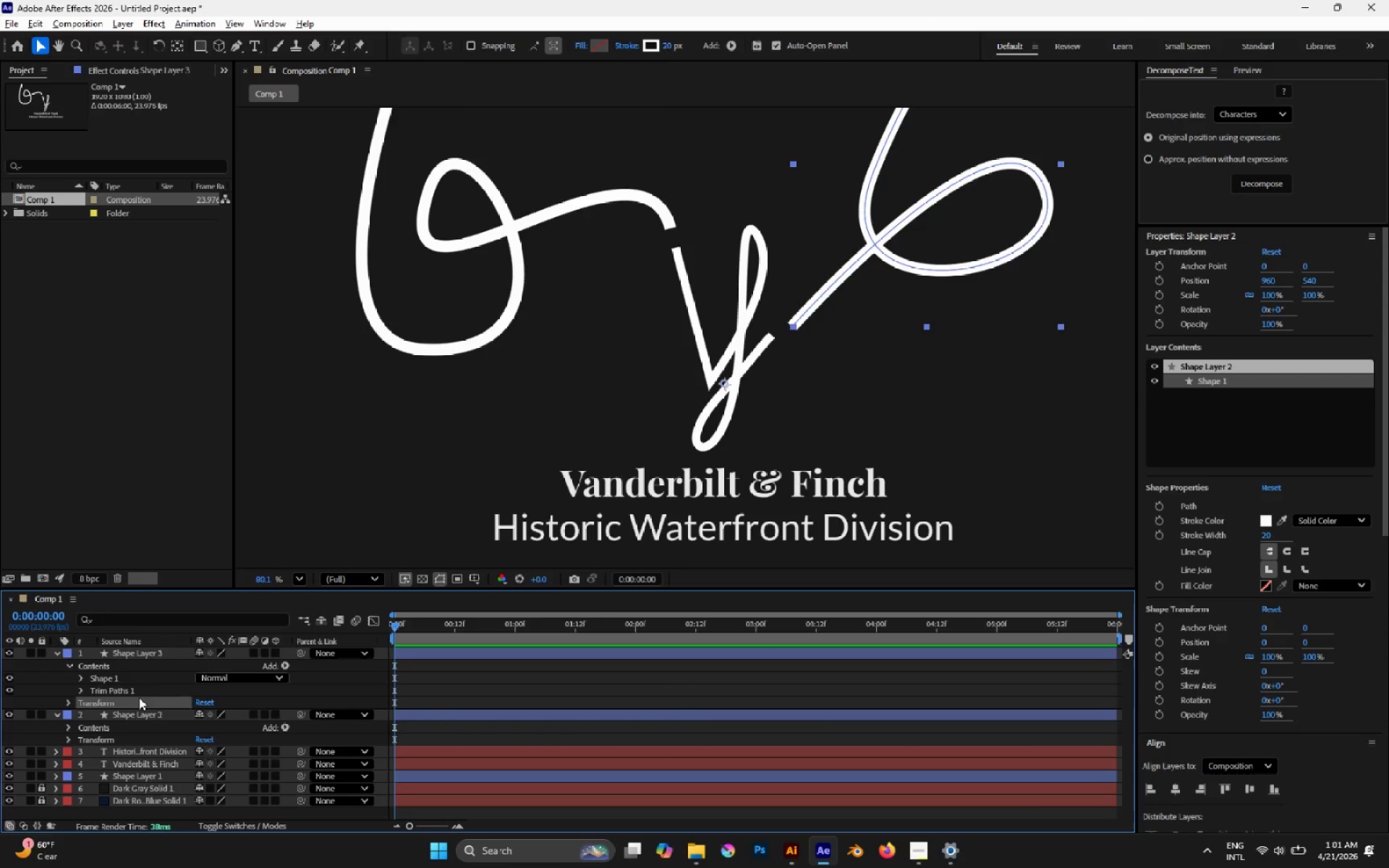 
double_click([127, 694])
 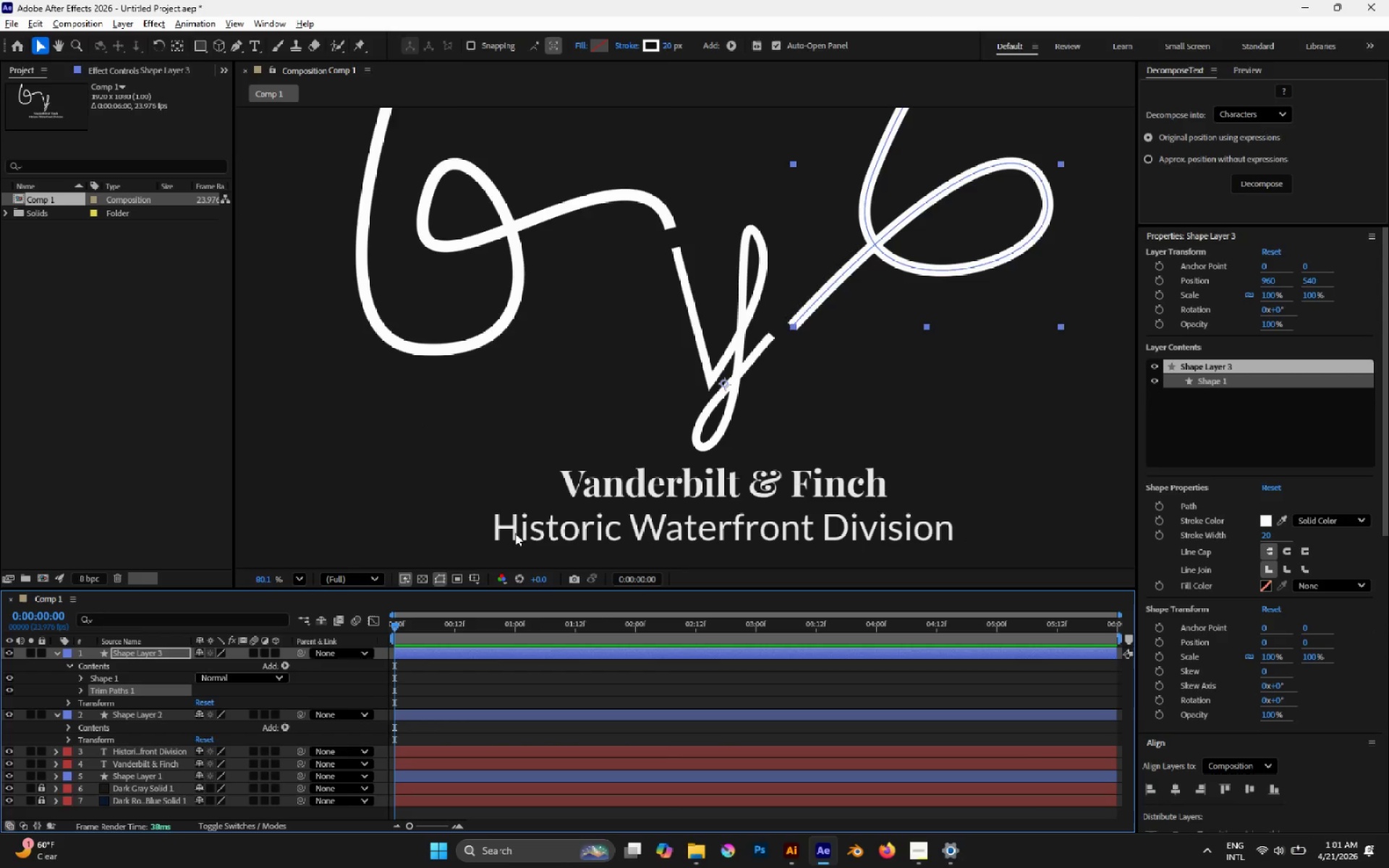 
scroll: coordinate [613, 414], scroll_direction: down, amount: 3.0
 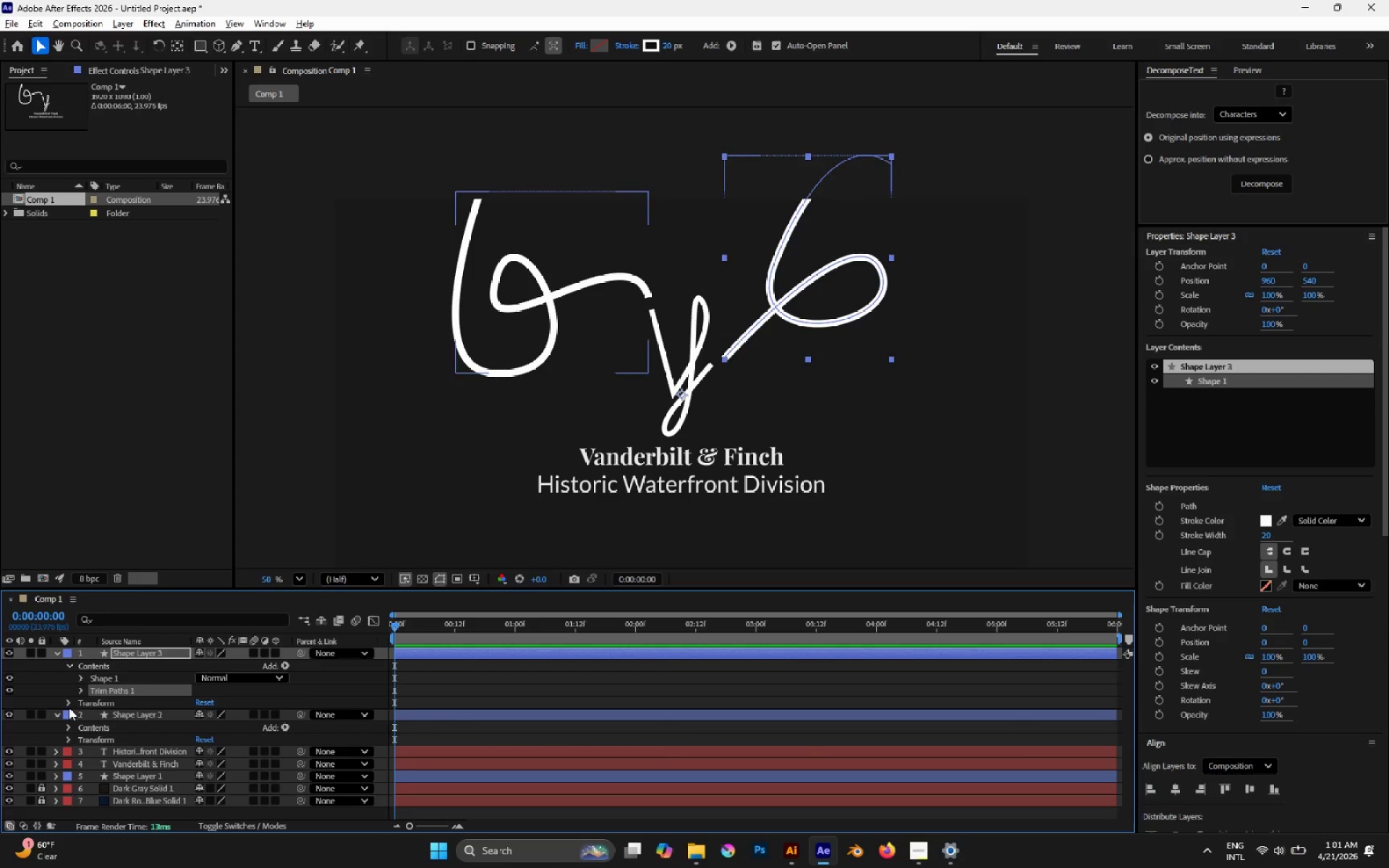 
left_click([82, 686])
 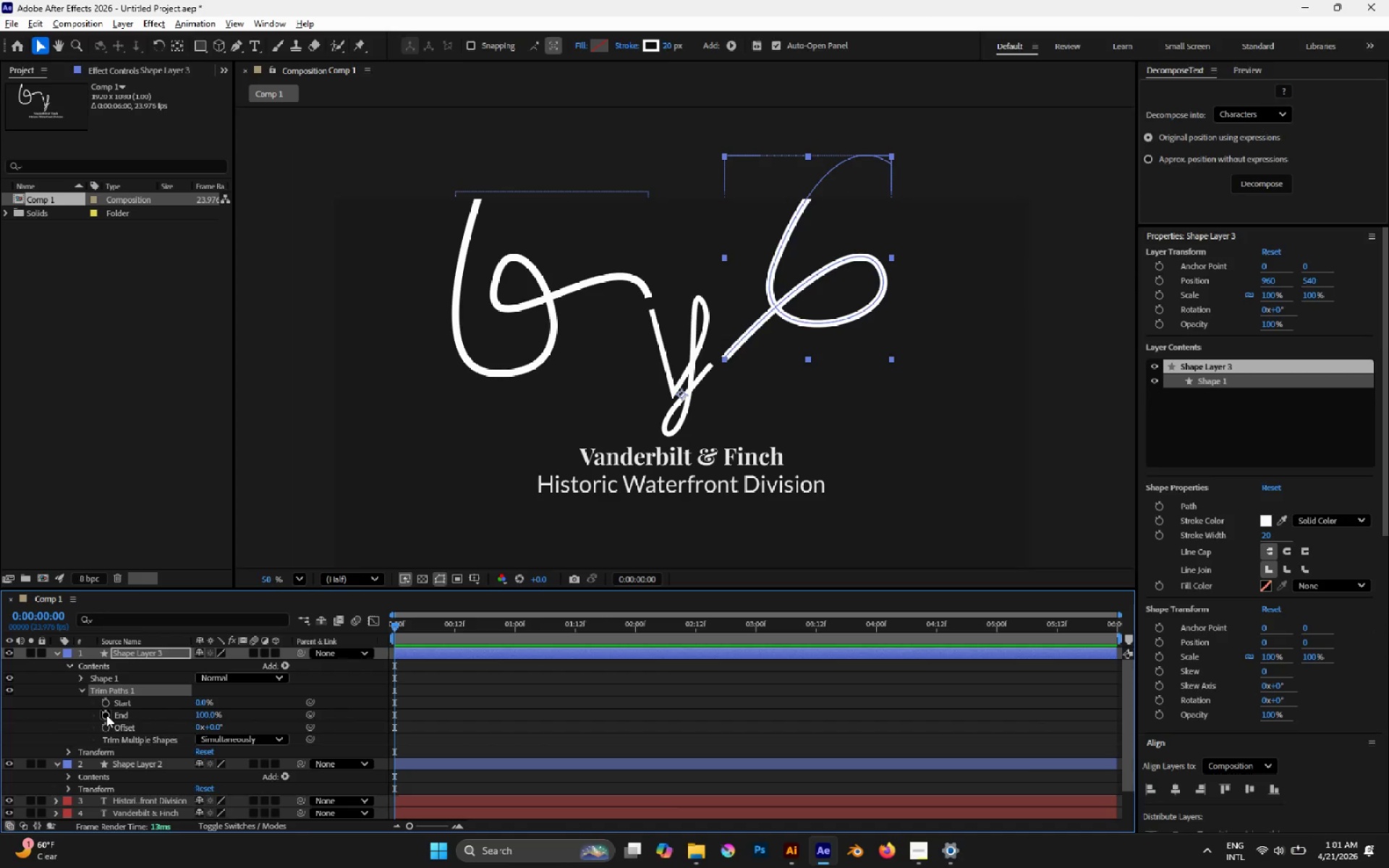 
left_click([106, 715])
 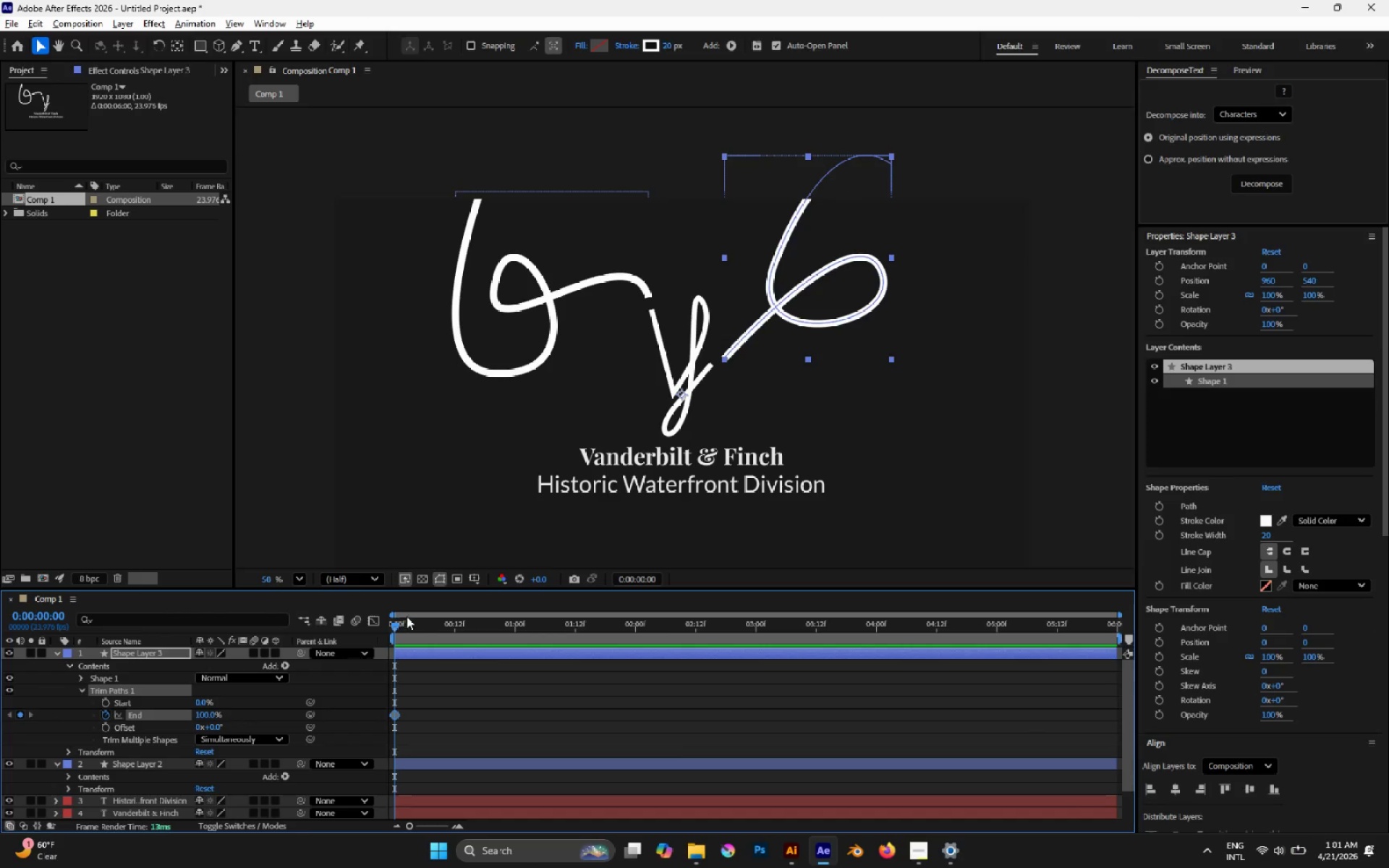 
left_click_drag(start_coordinate=[430, 631], to_coordinate=[436, 634])
 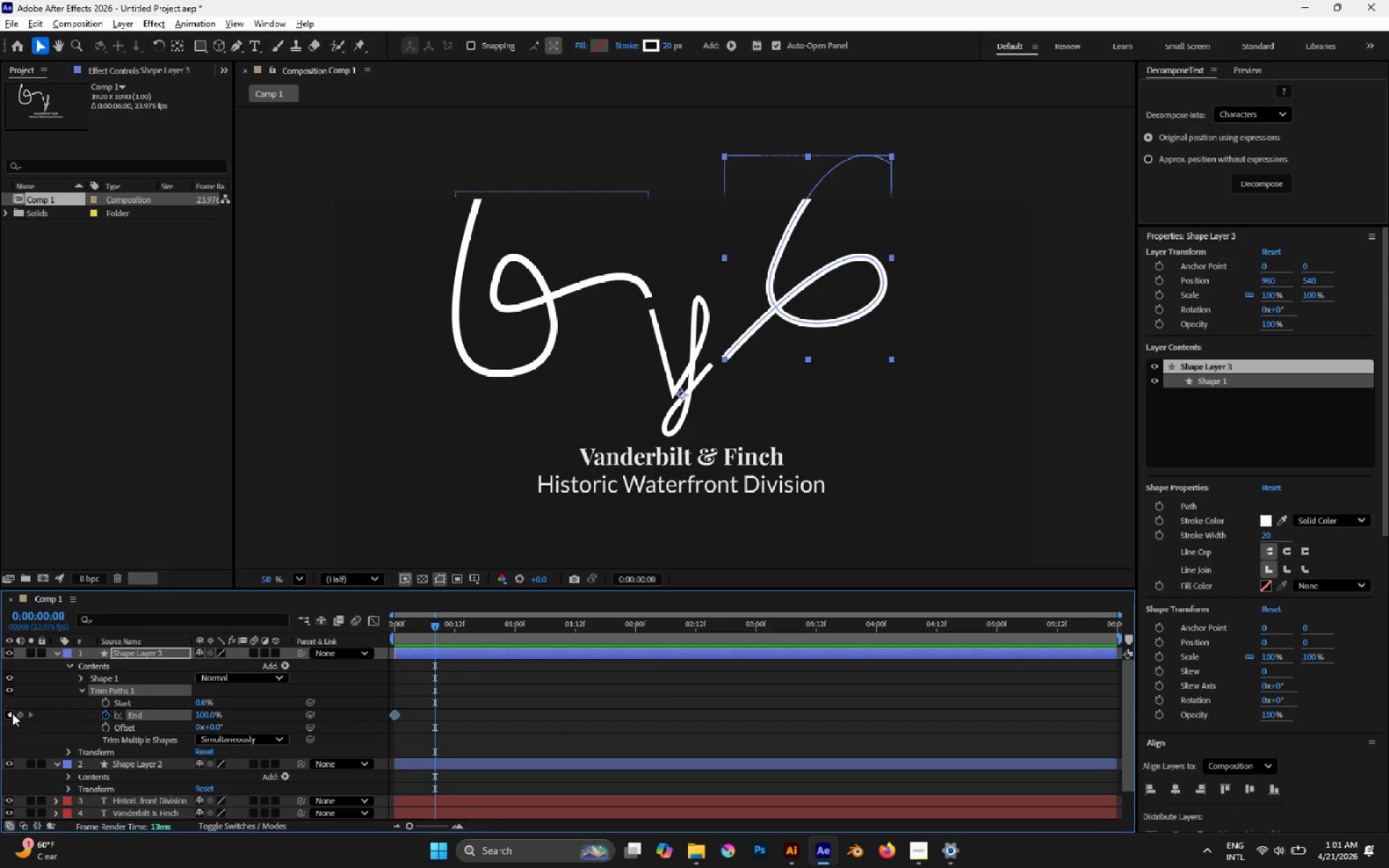 
left_click([17, 713])
 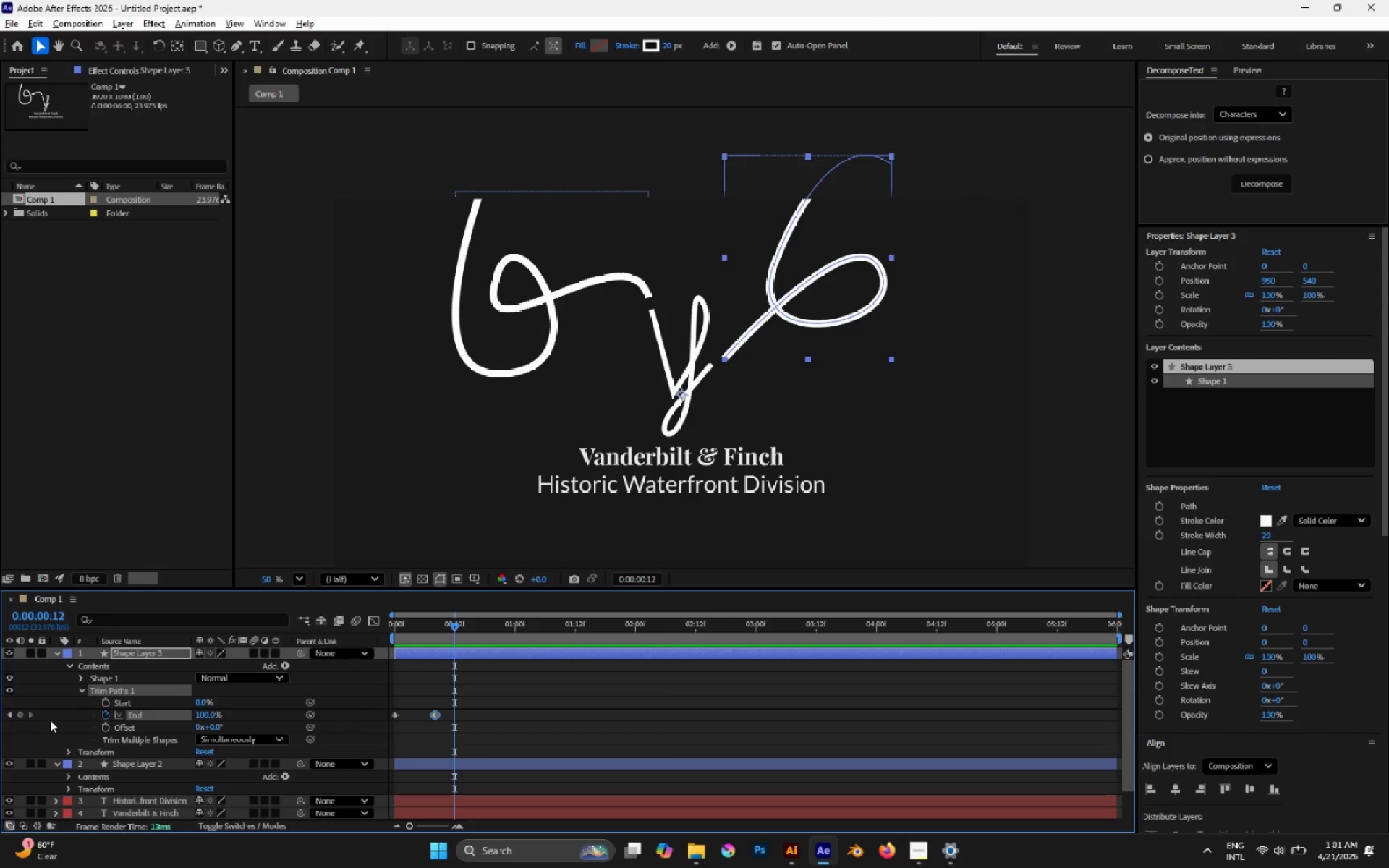 
double_click([9, 715])
 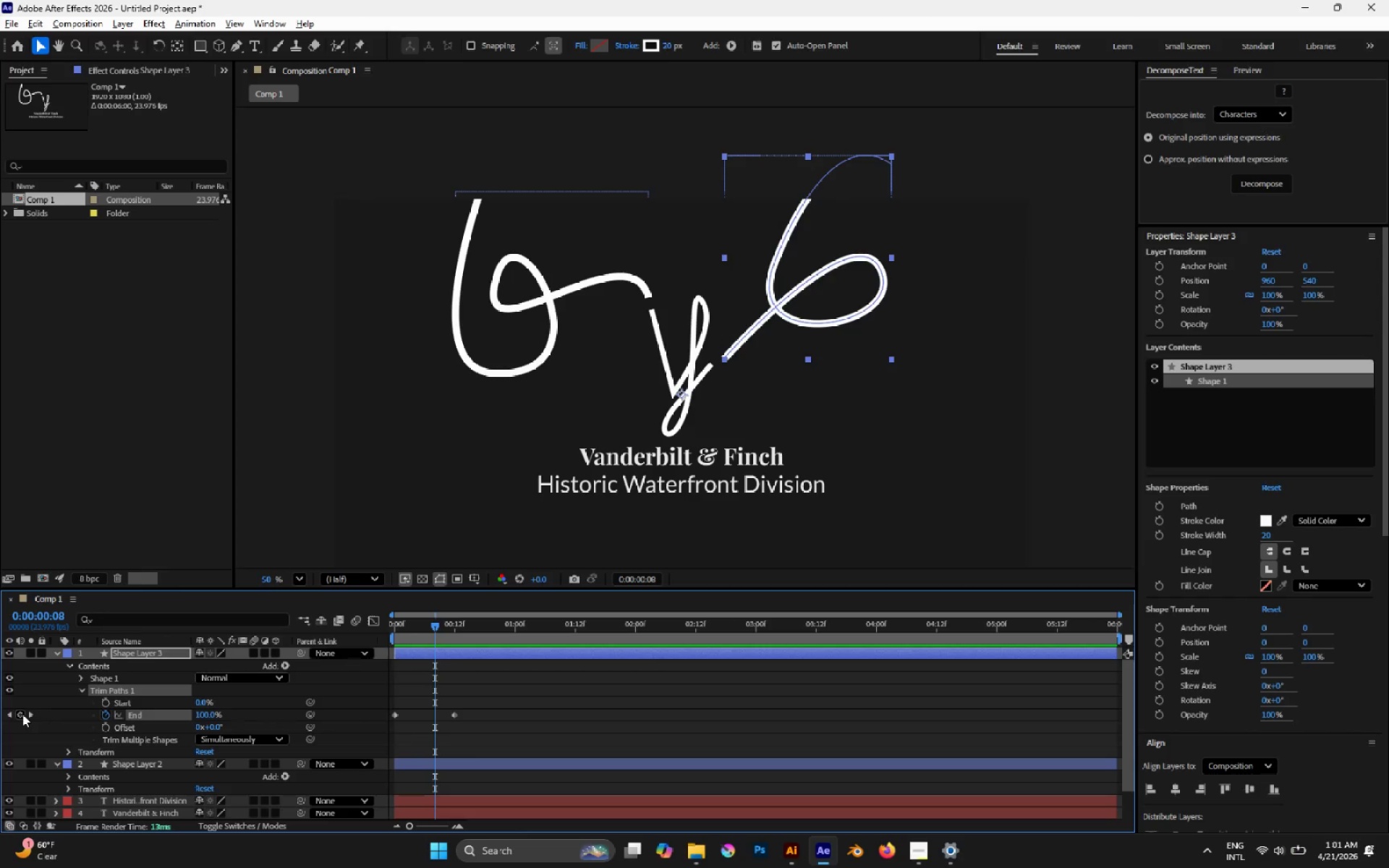 
double_click([14, 714])
 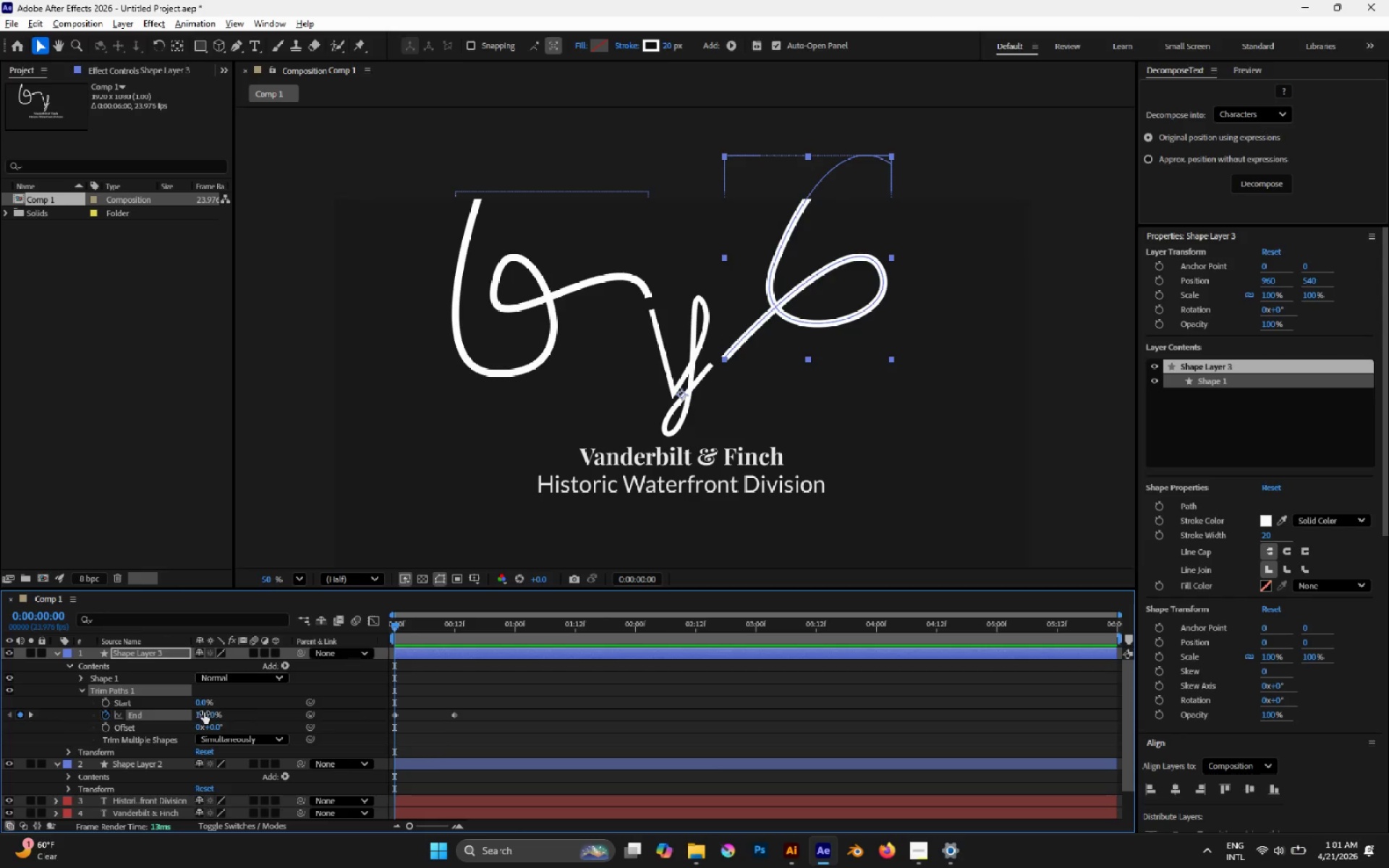 
left_click_drag(start_coordinate=[205, 713], to_coordinate=[0, 676])
 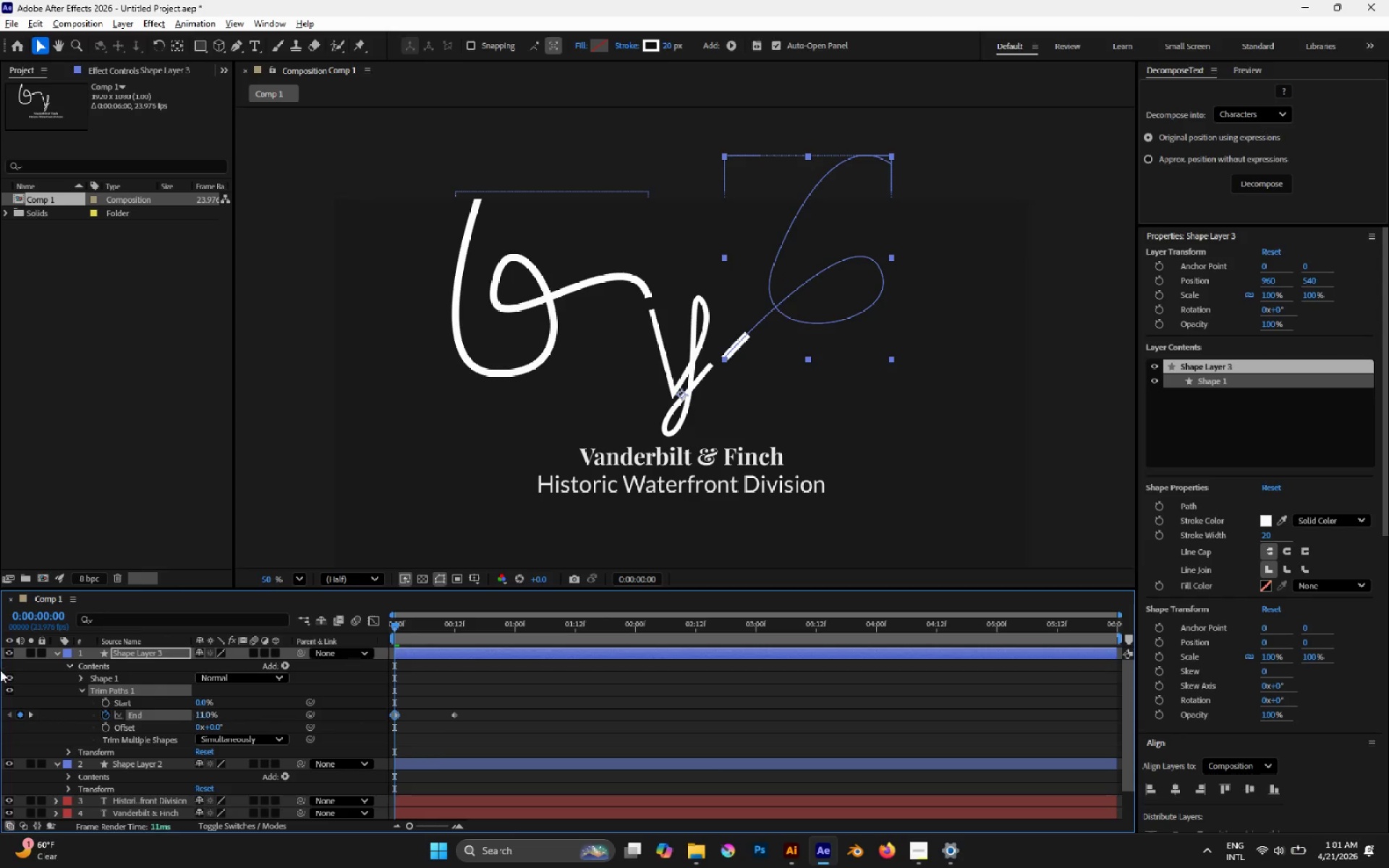 
key(Space)
 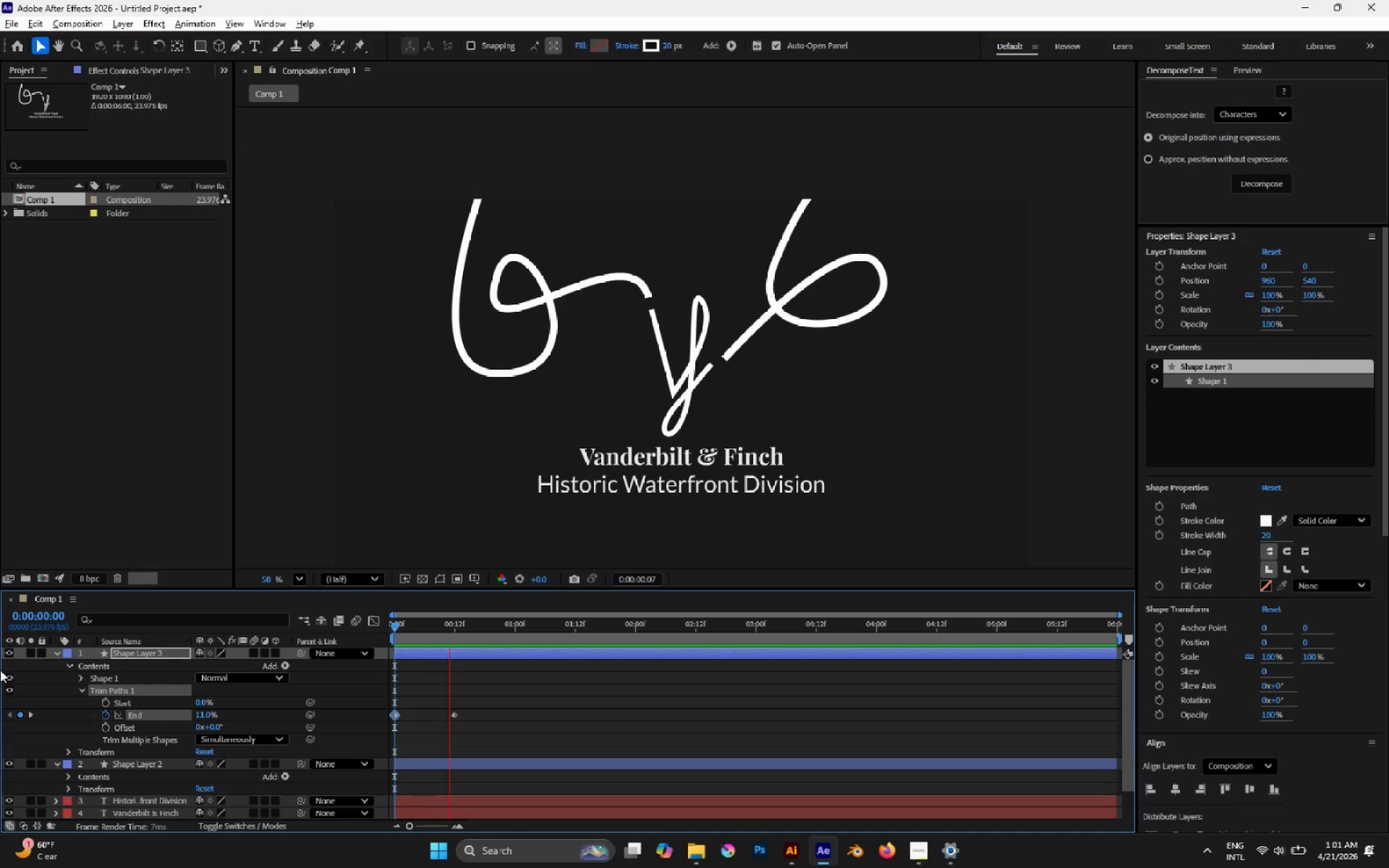 
key(Space)
 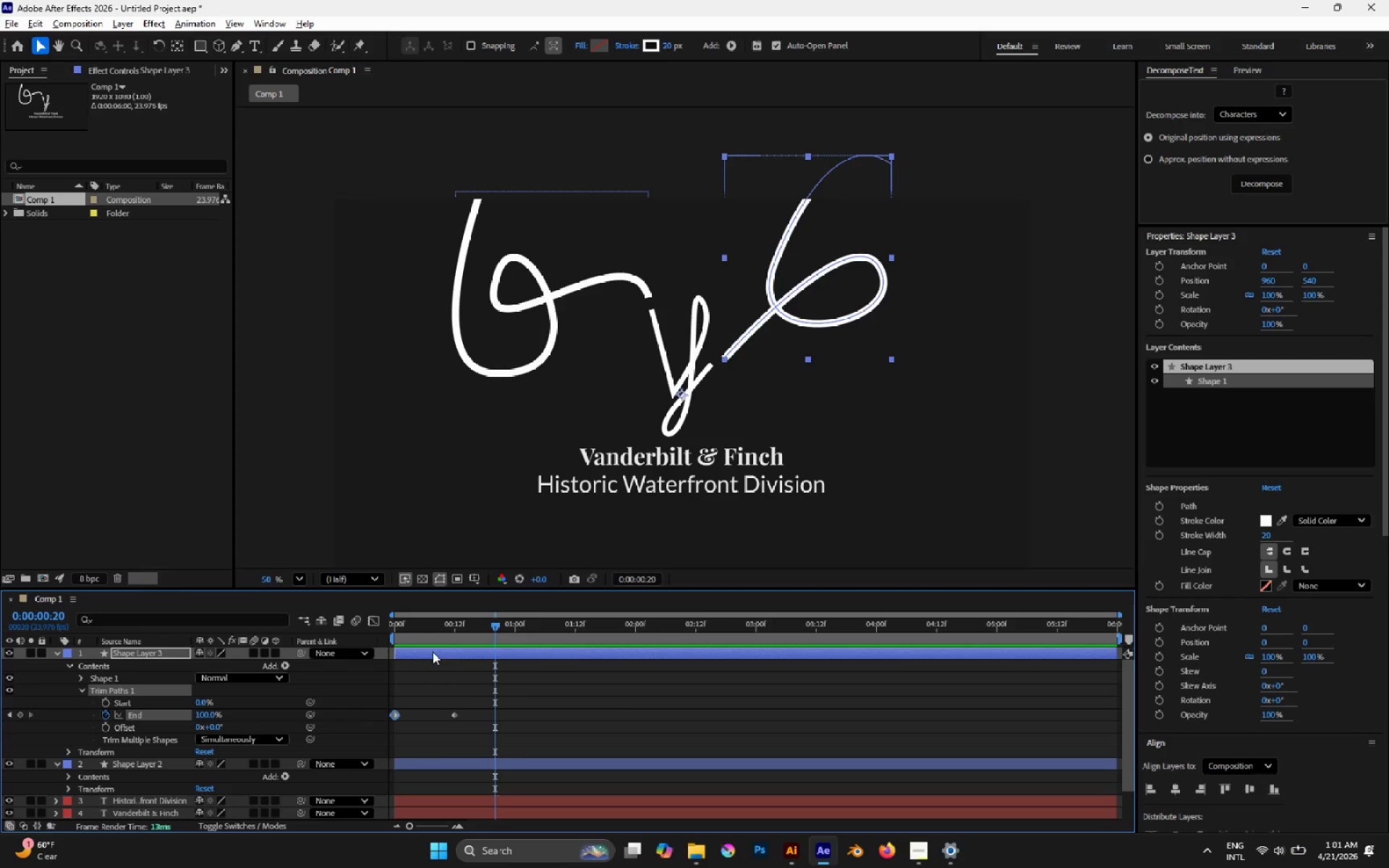 
left_click_drag(start_coordinate=[436, 631], to_coordinate=[195, 616])
 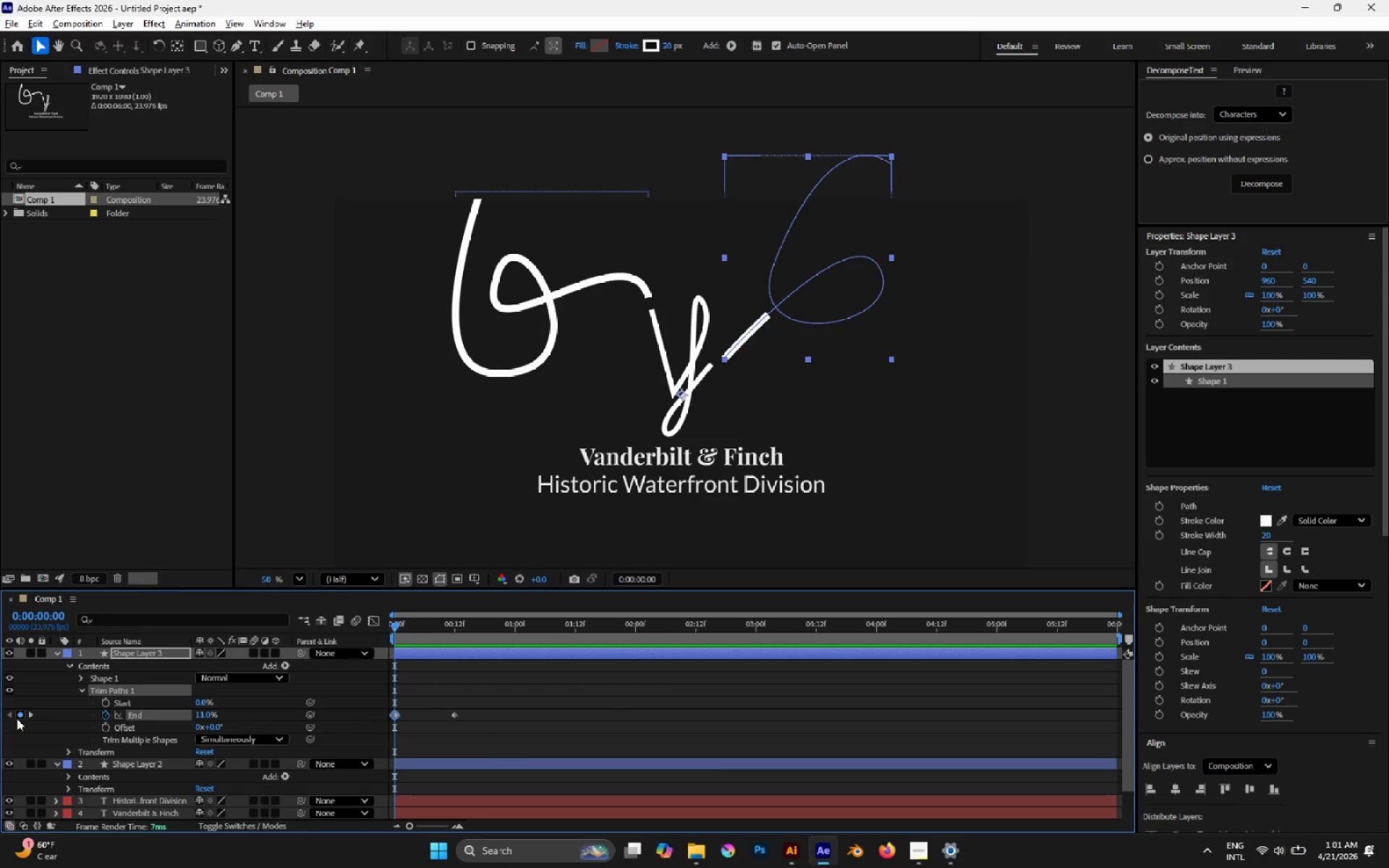 
wait(7.17)
 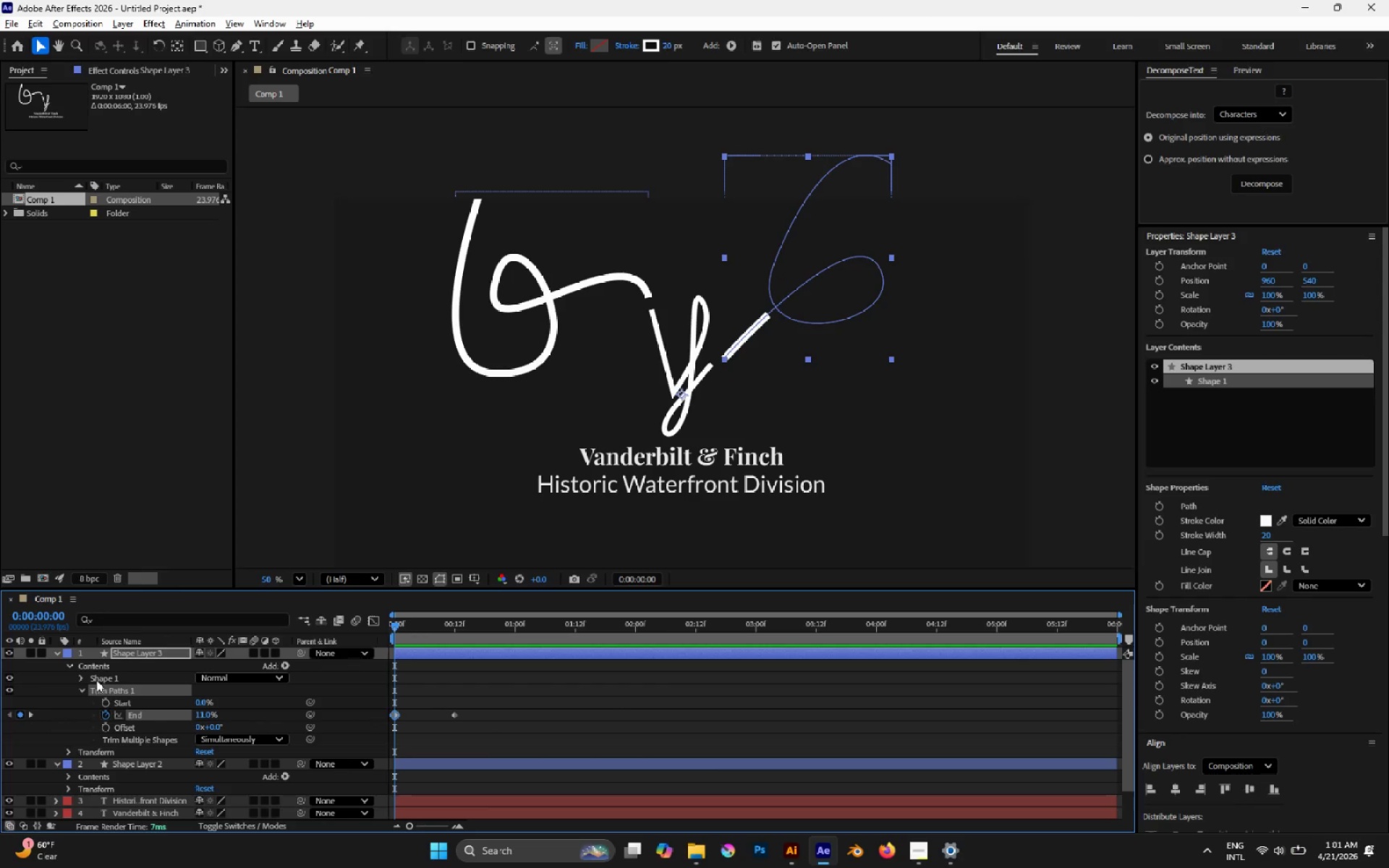 
left_click_drag(start_coordinate=[203, 717], to_coordinate=[787, 713])
 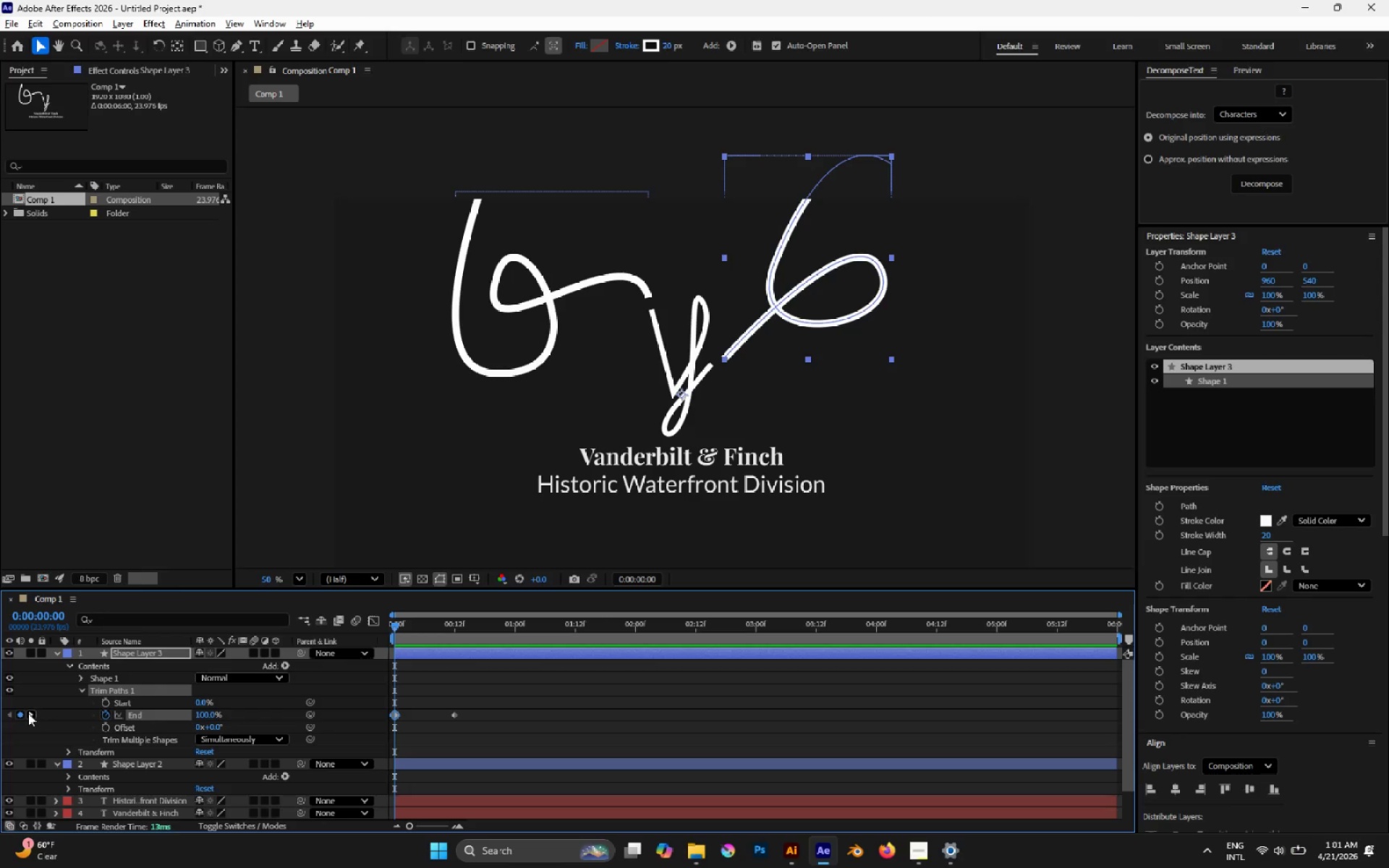 
left_click([28, 713])
 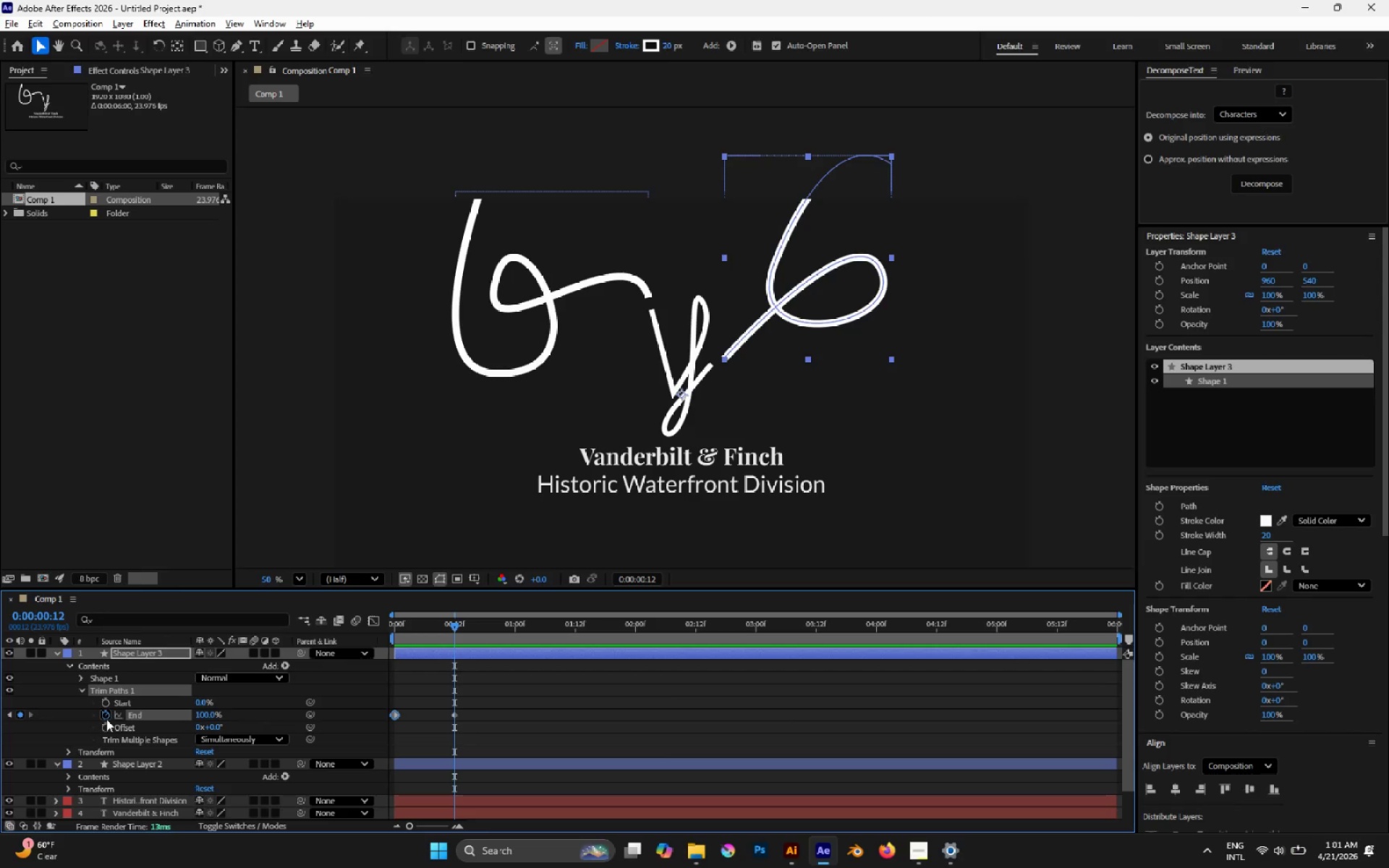 
left_click([102, 718])
 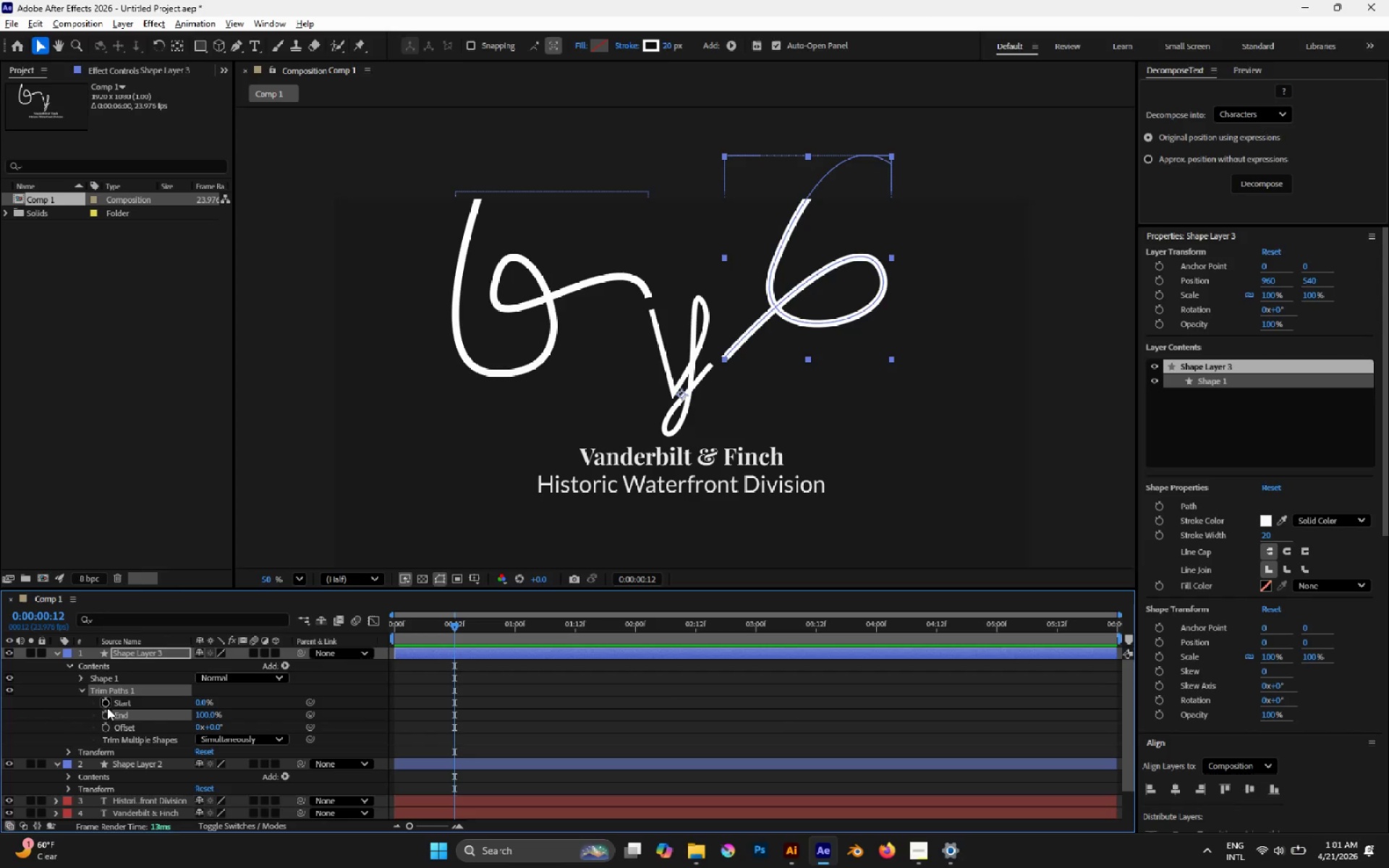 
left_click([106, 699])
 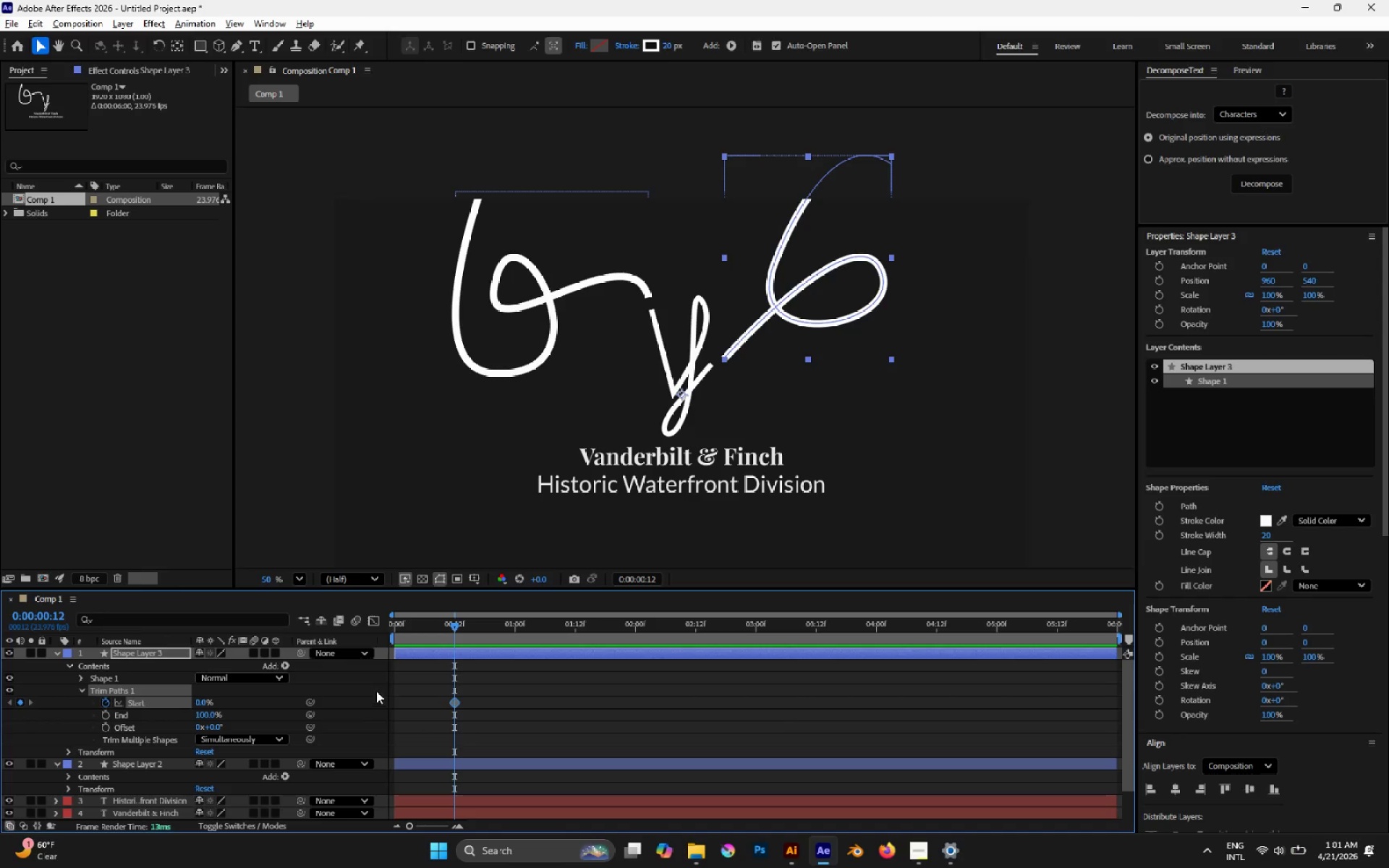 
left_click_drag(start_coordinate=[414, 623], to_coordinate=[325, 626])
 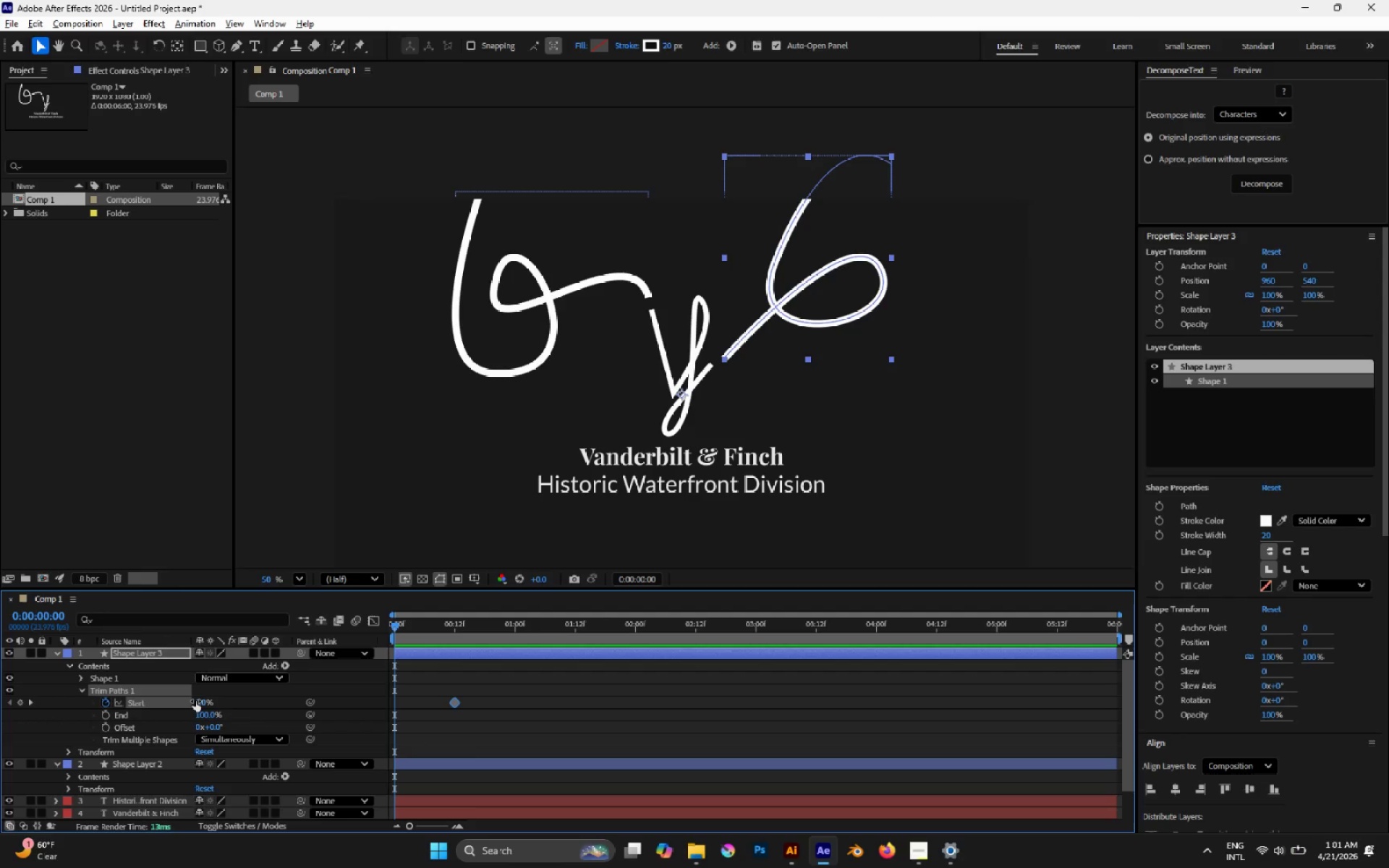 
left_click_drag(start_coordinate=[195, 701], to_coordinate=[327, 694])
 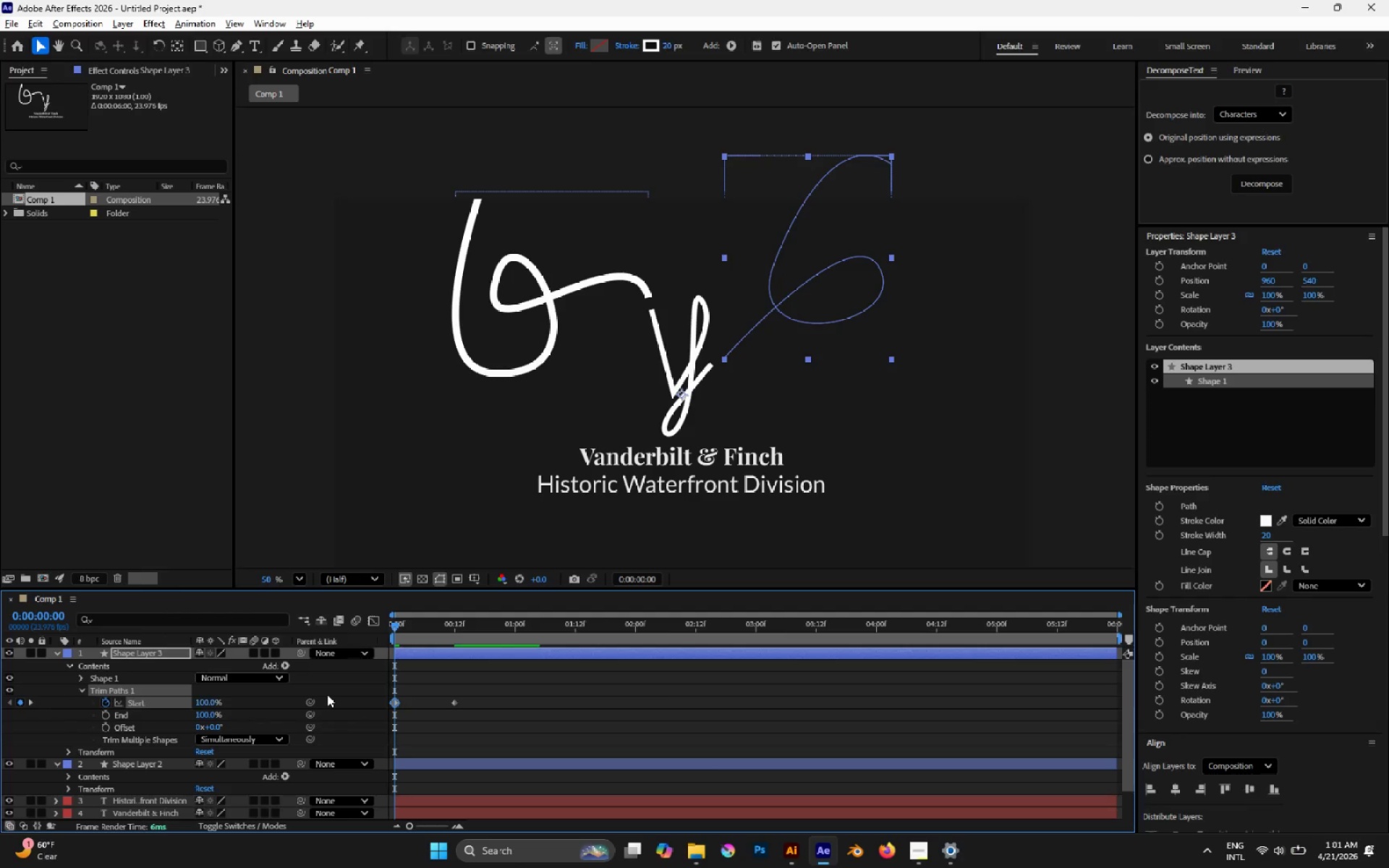 
key(Space)
 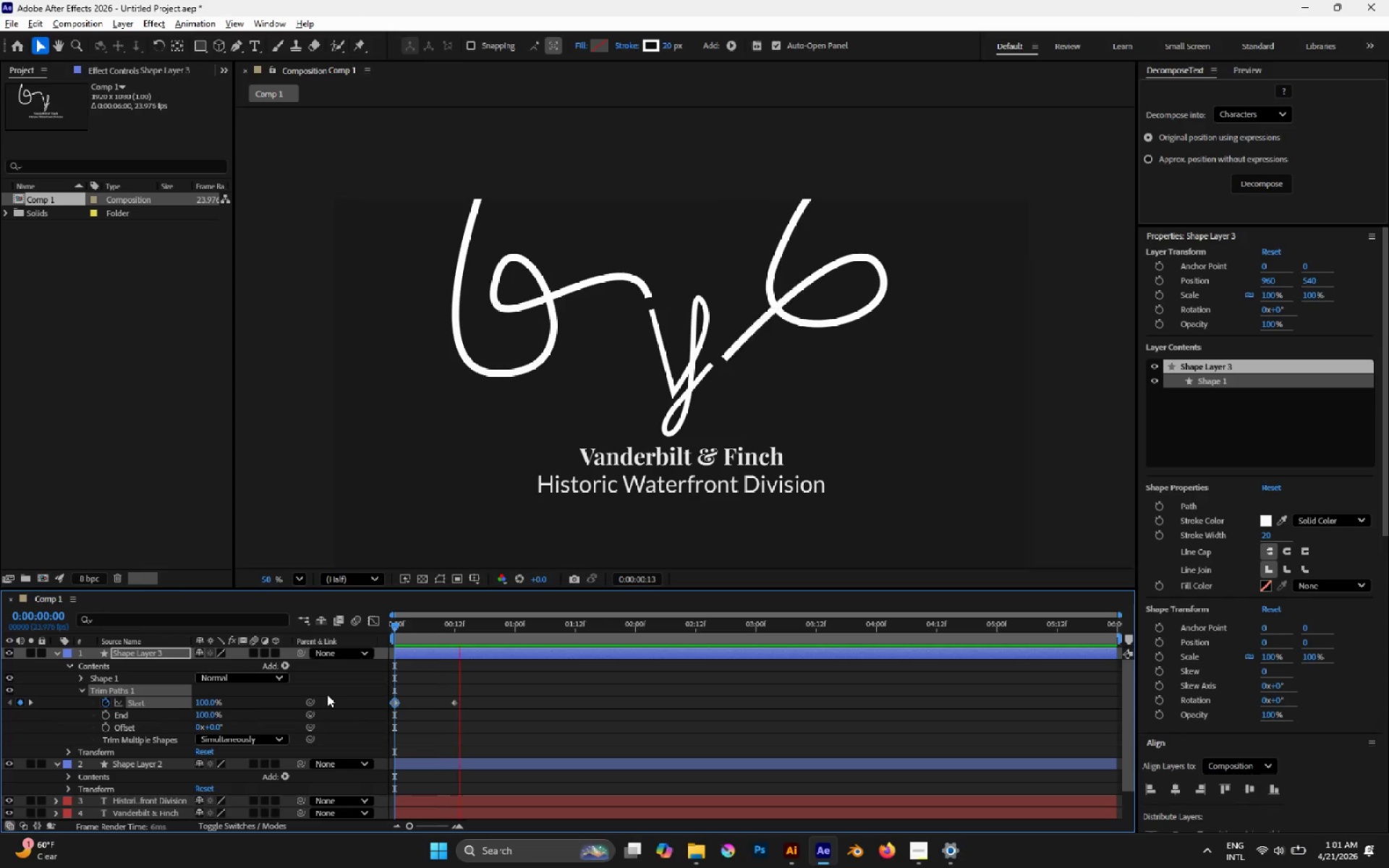 
key(Space)
 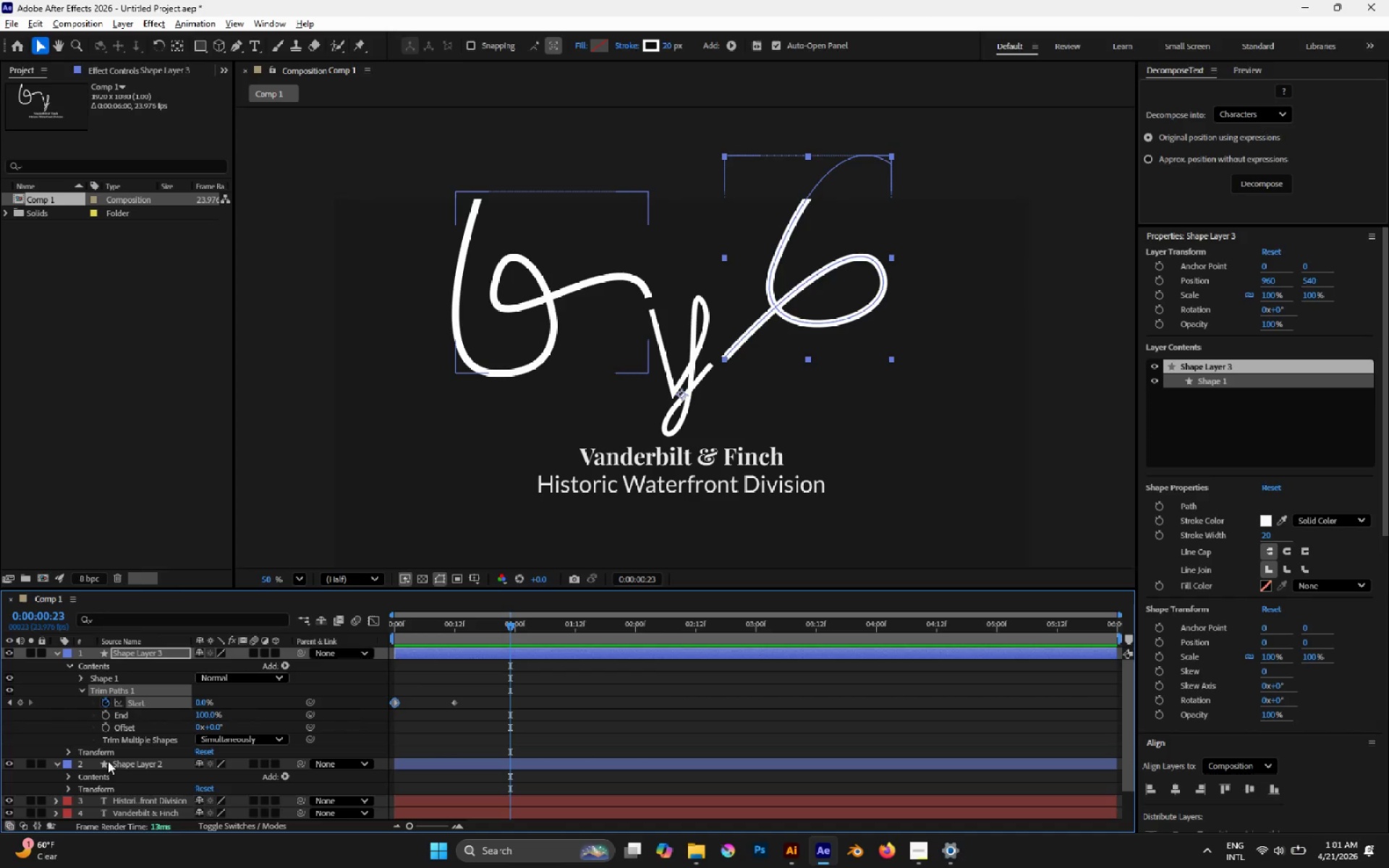 
left_click([71, 780])
 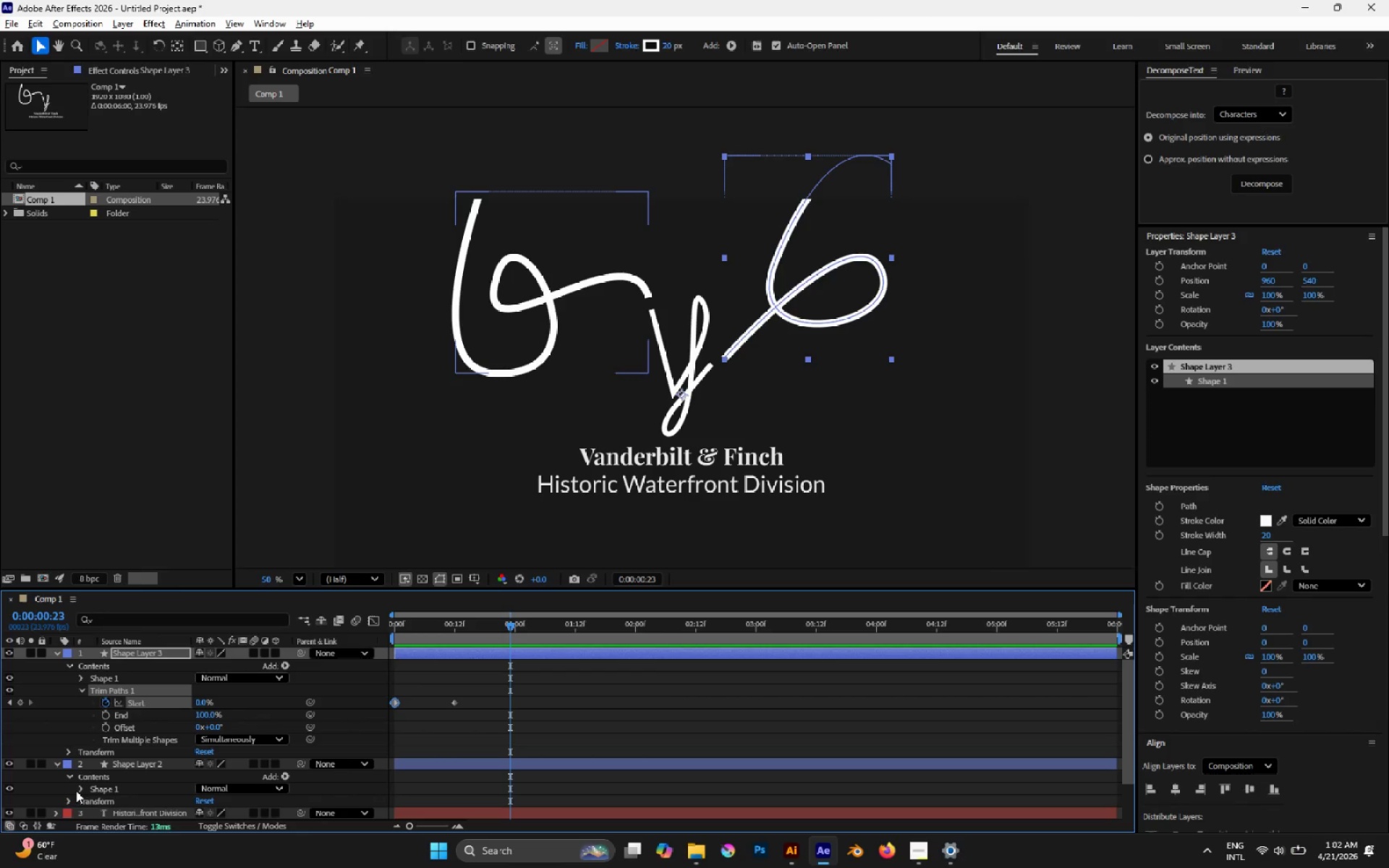 
left_click([82, 791])
 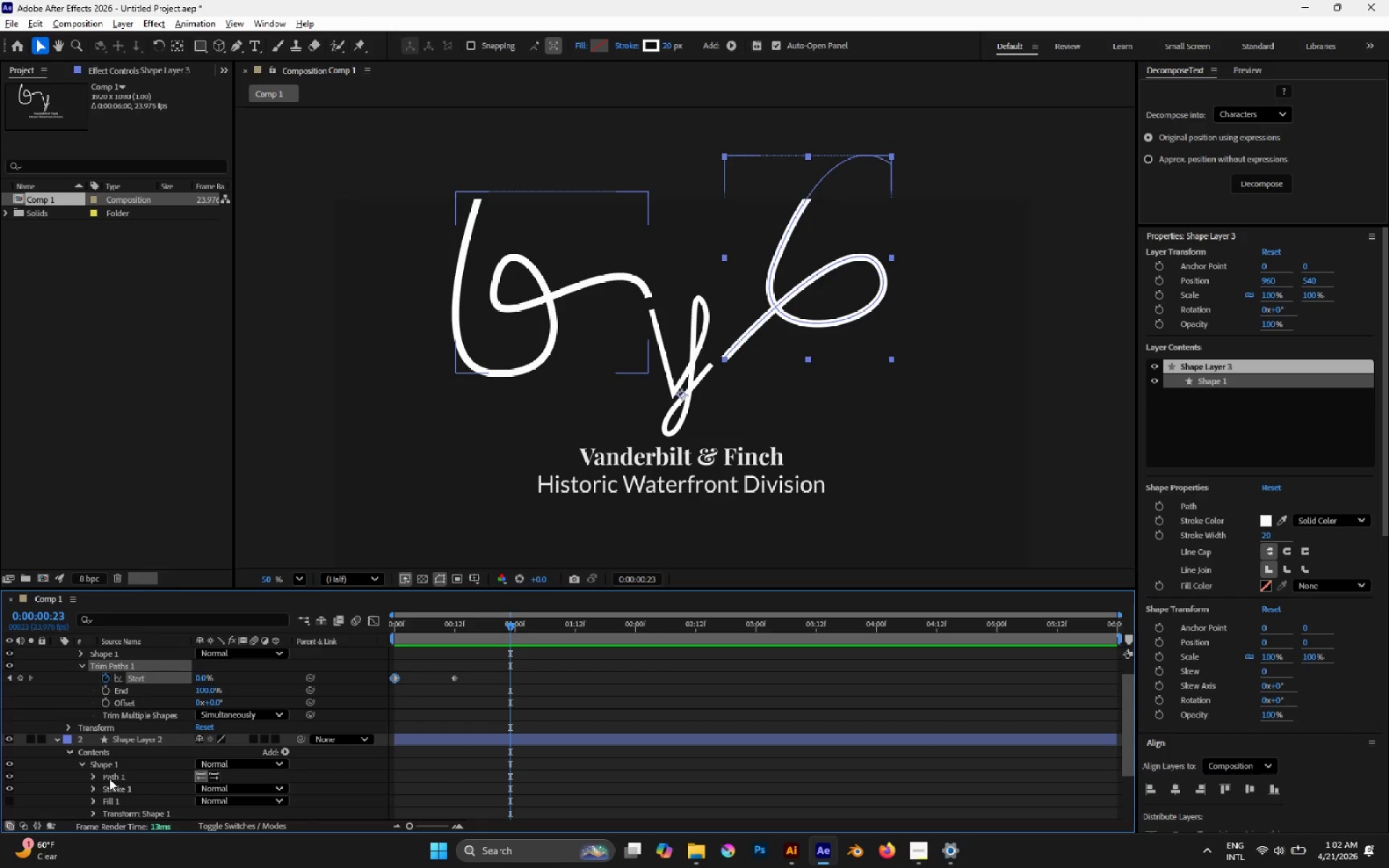 
left_click([109, 778])
 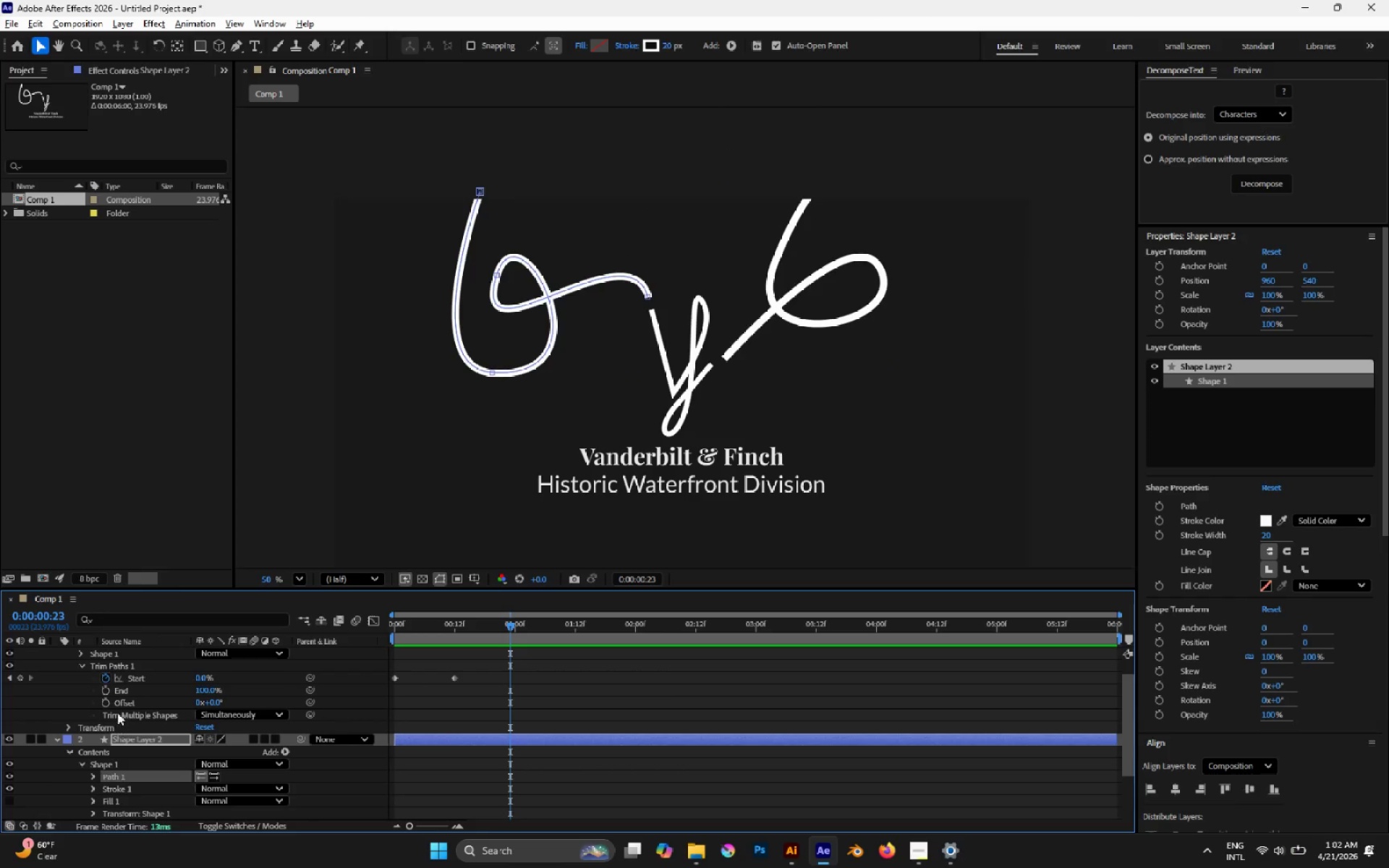 
left_click([135, 681])
 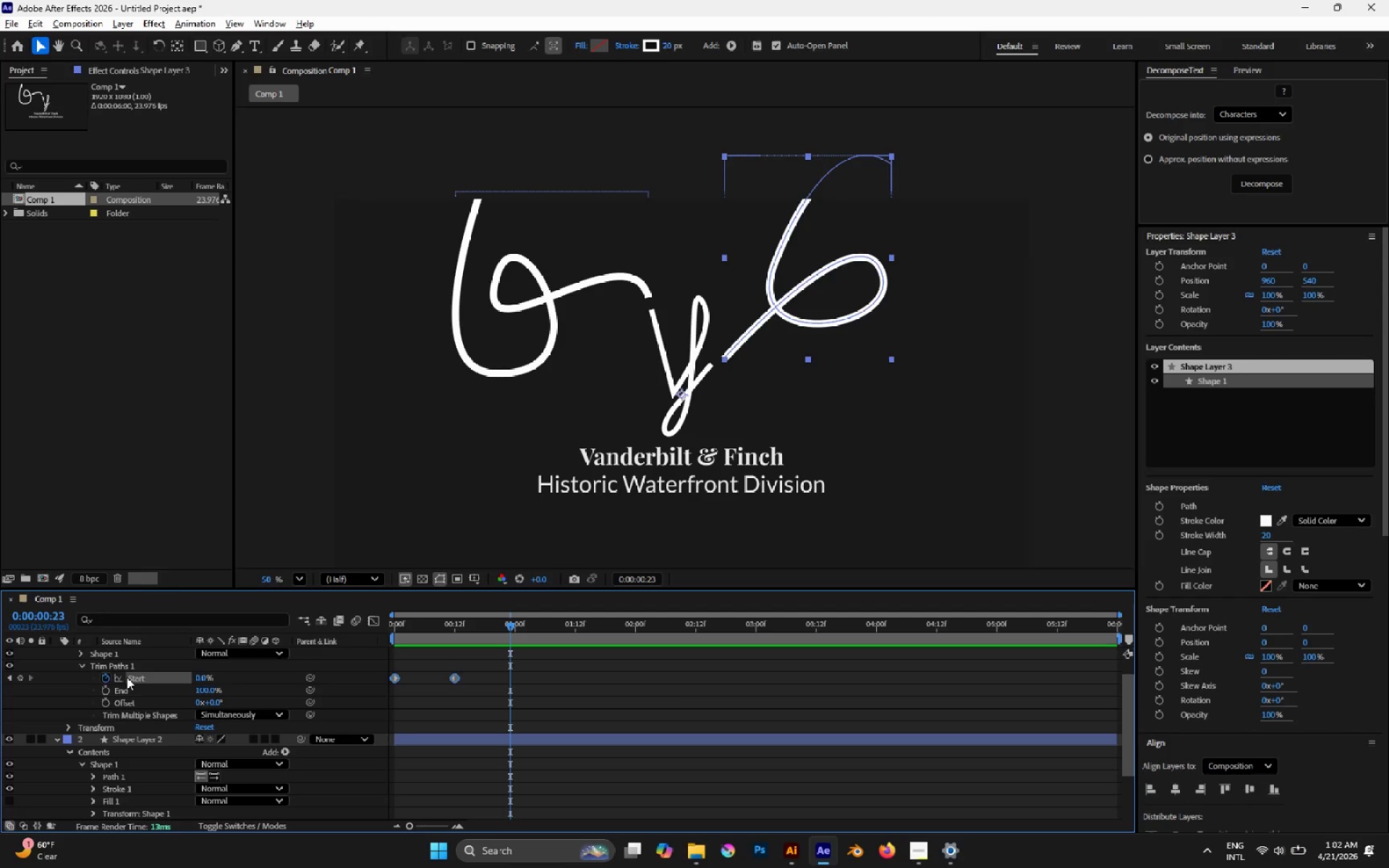 
key(Control+C)
 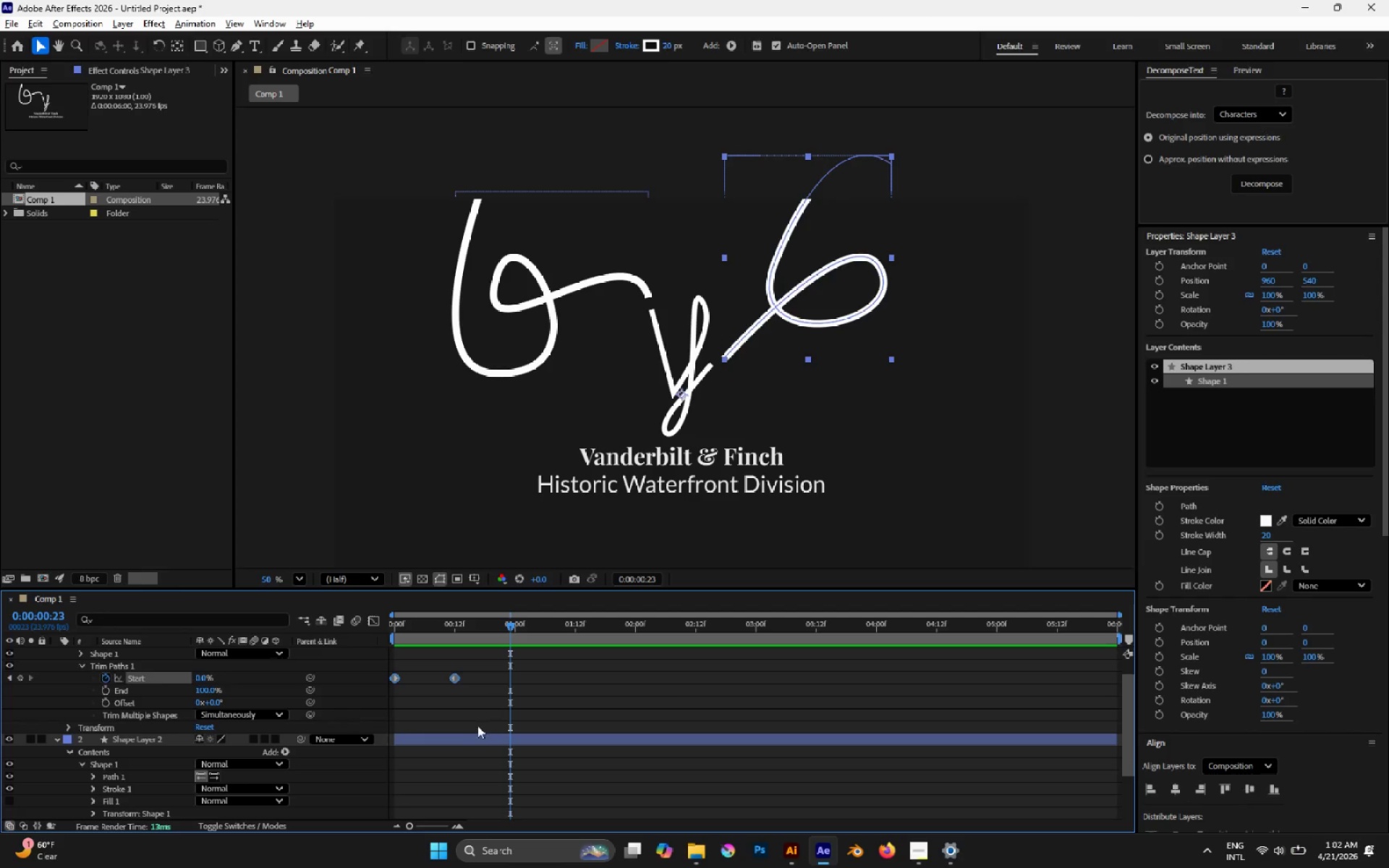 
left_click([452, 739])
 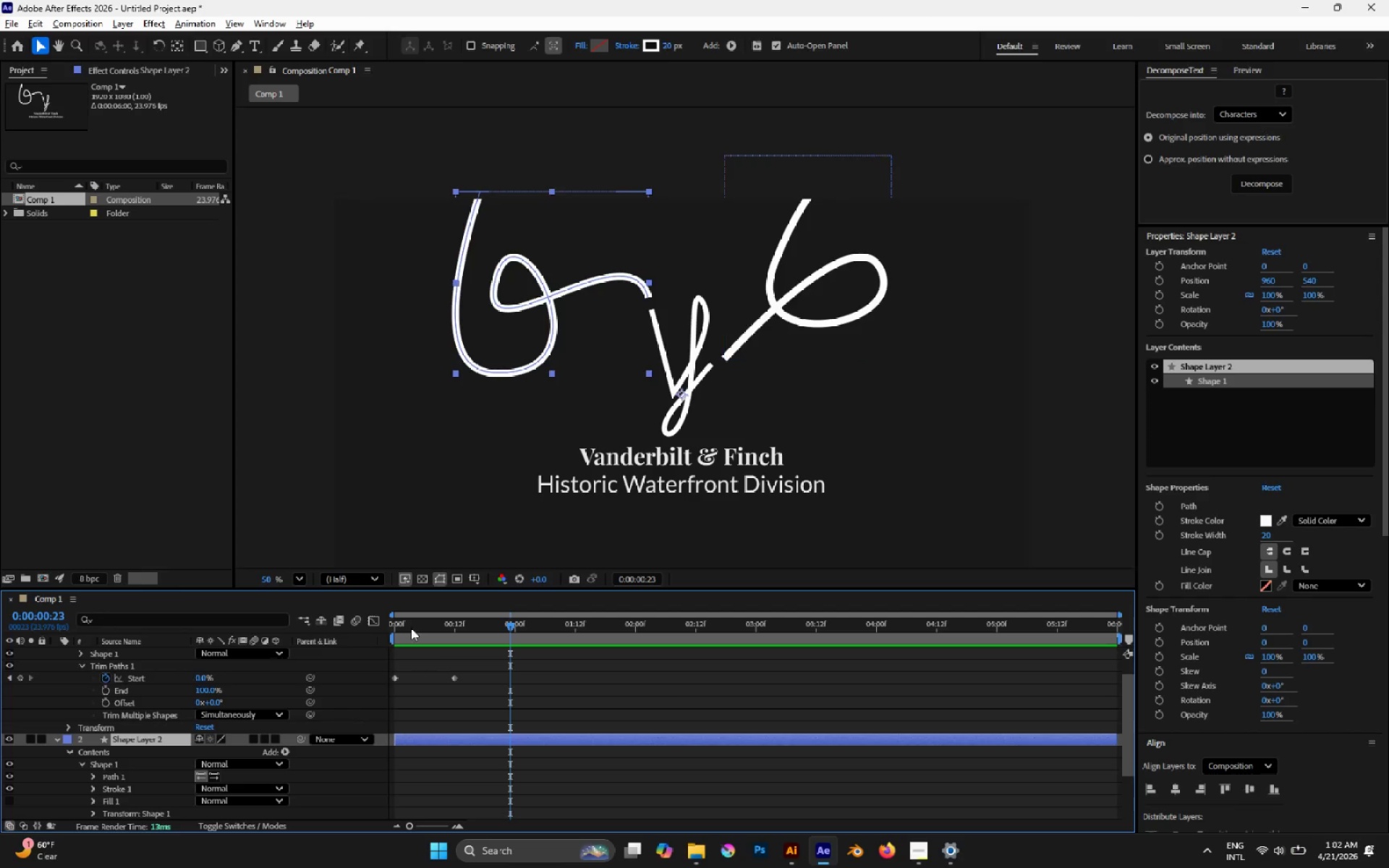 
left_click_drag(start_coordinate=[411, 624], to_coordinate=[315, 624])
 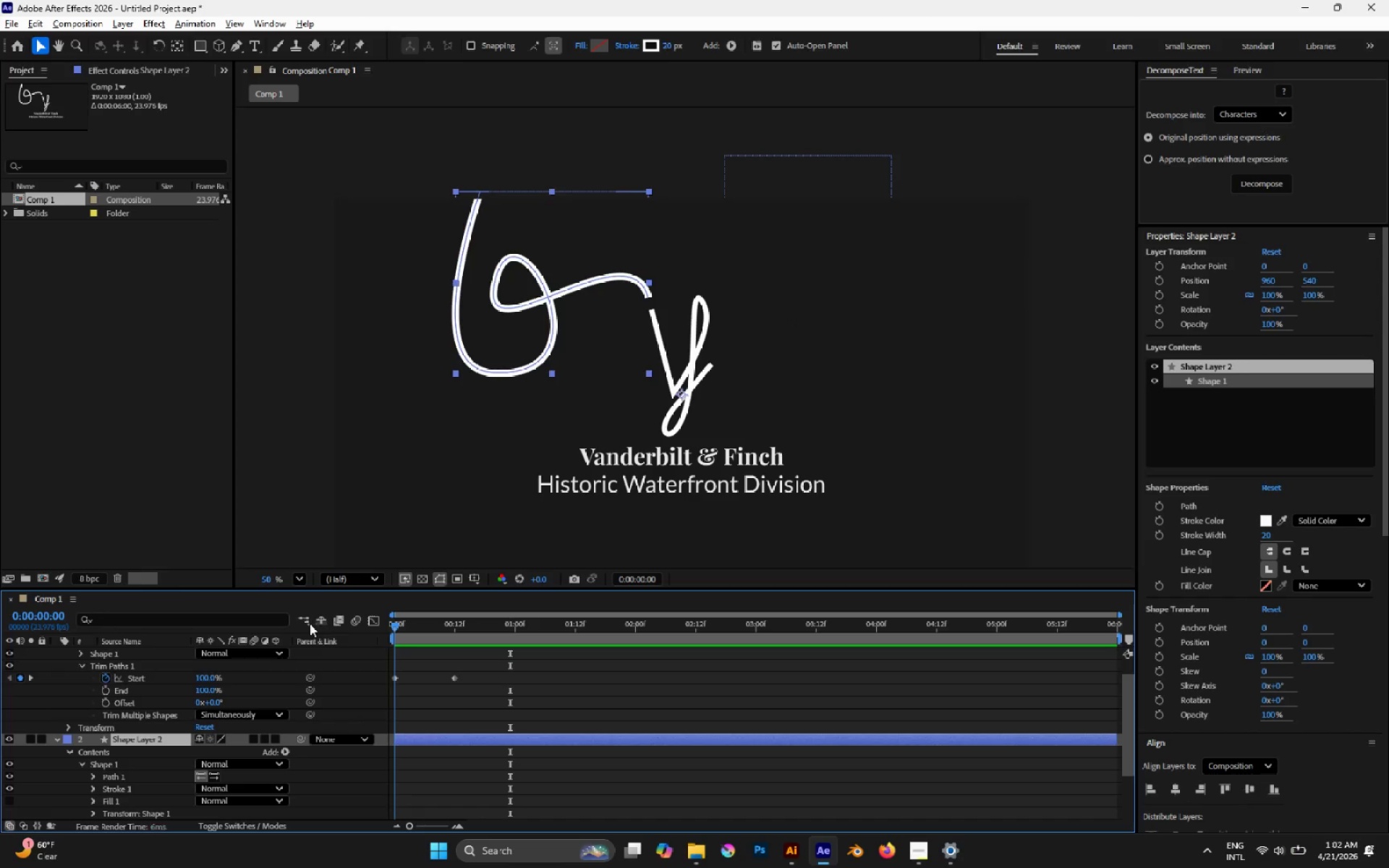 
key(Control+V)
 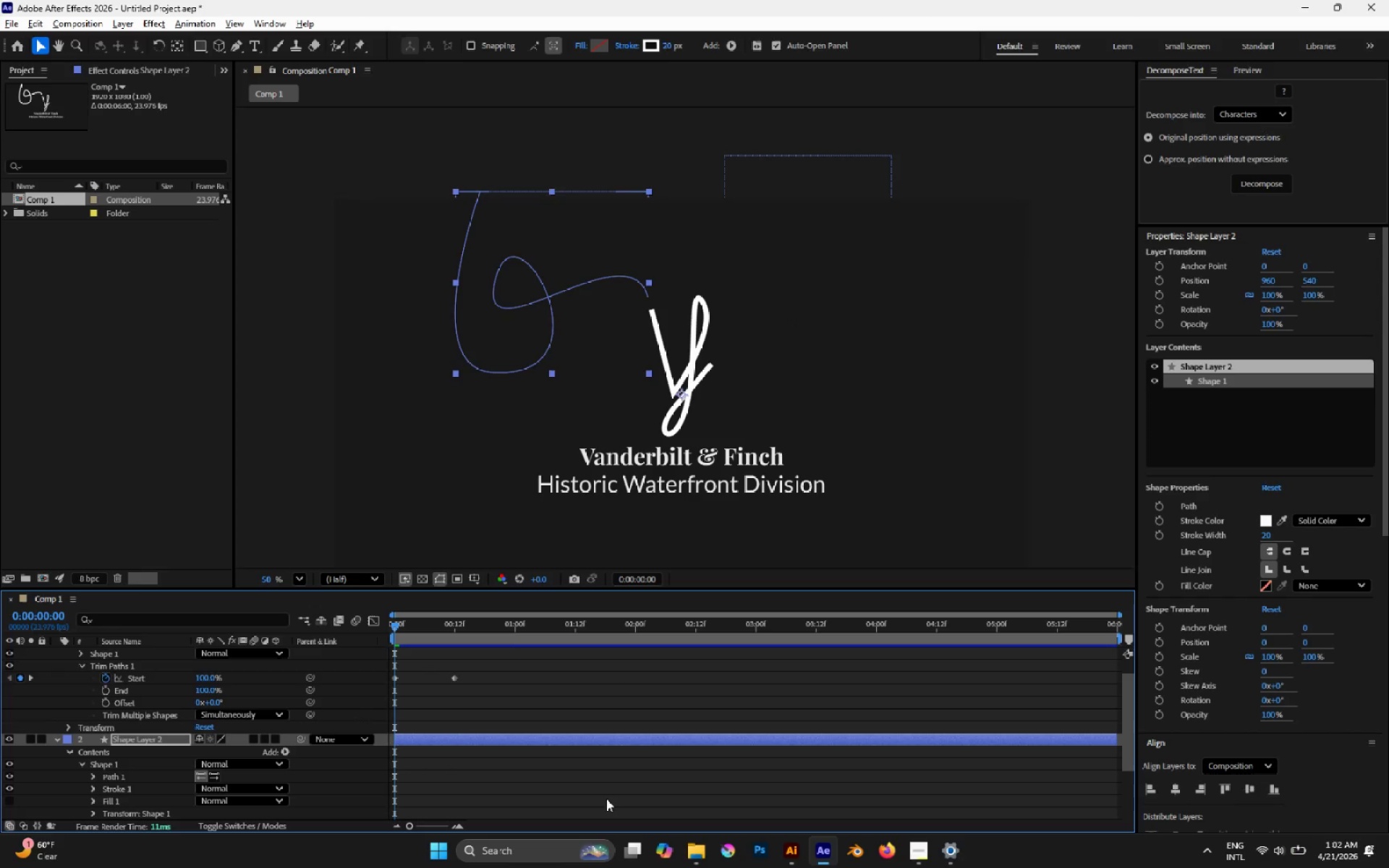 
key(U)
 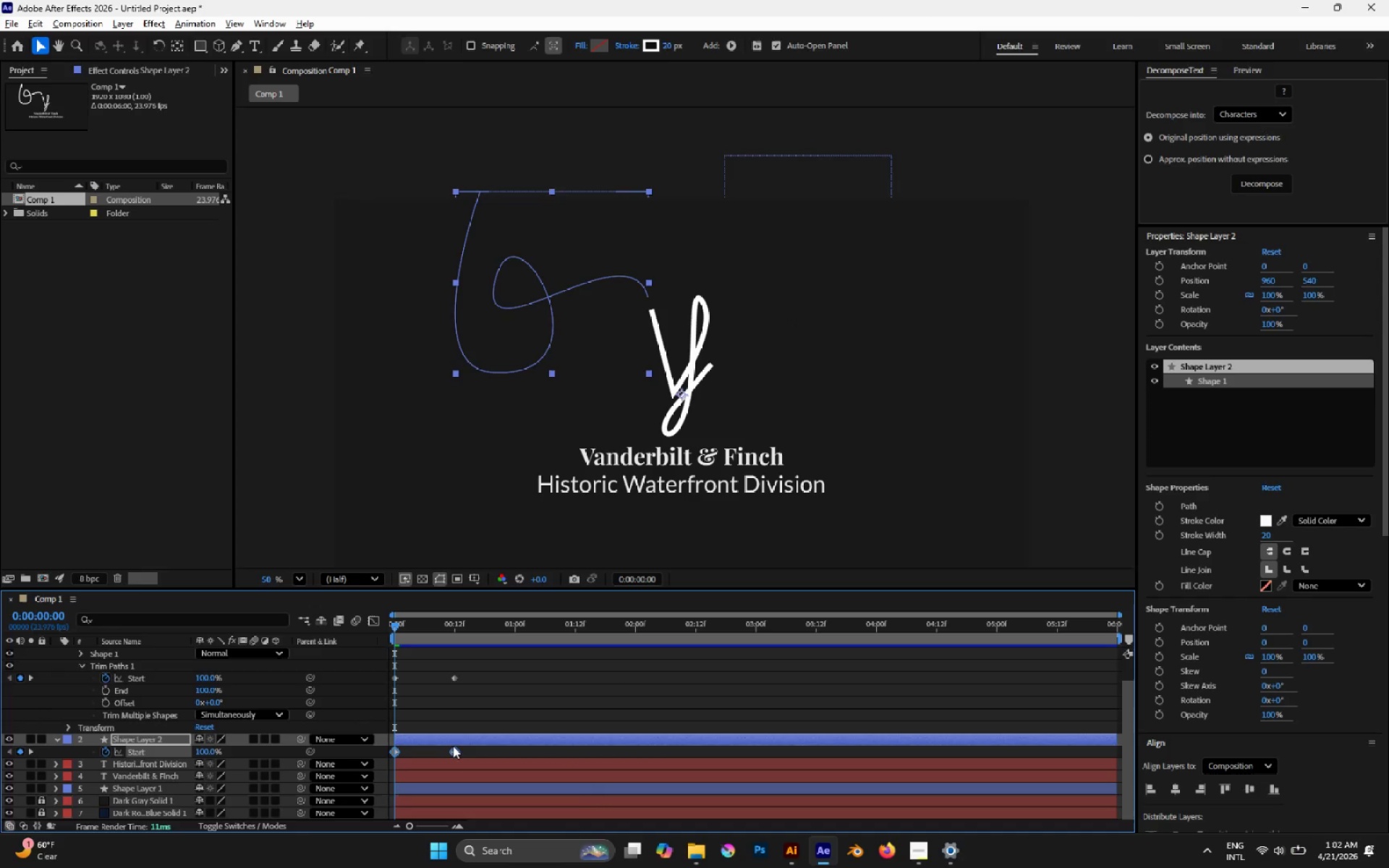 
key(Space)
 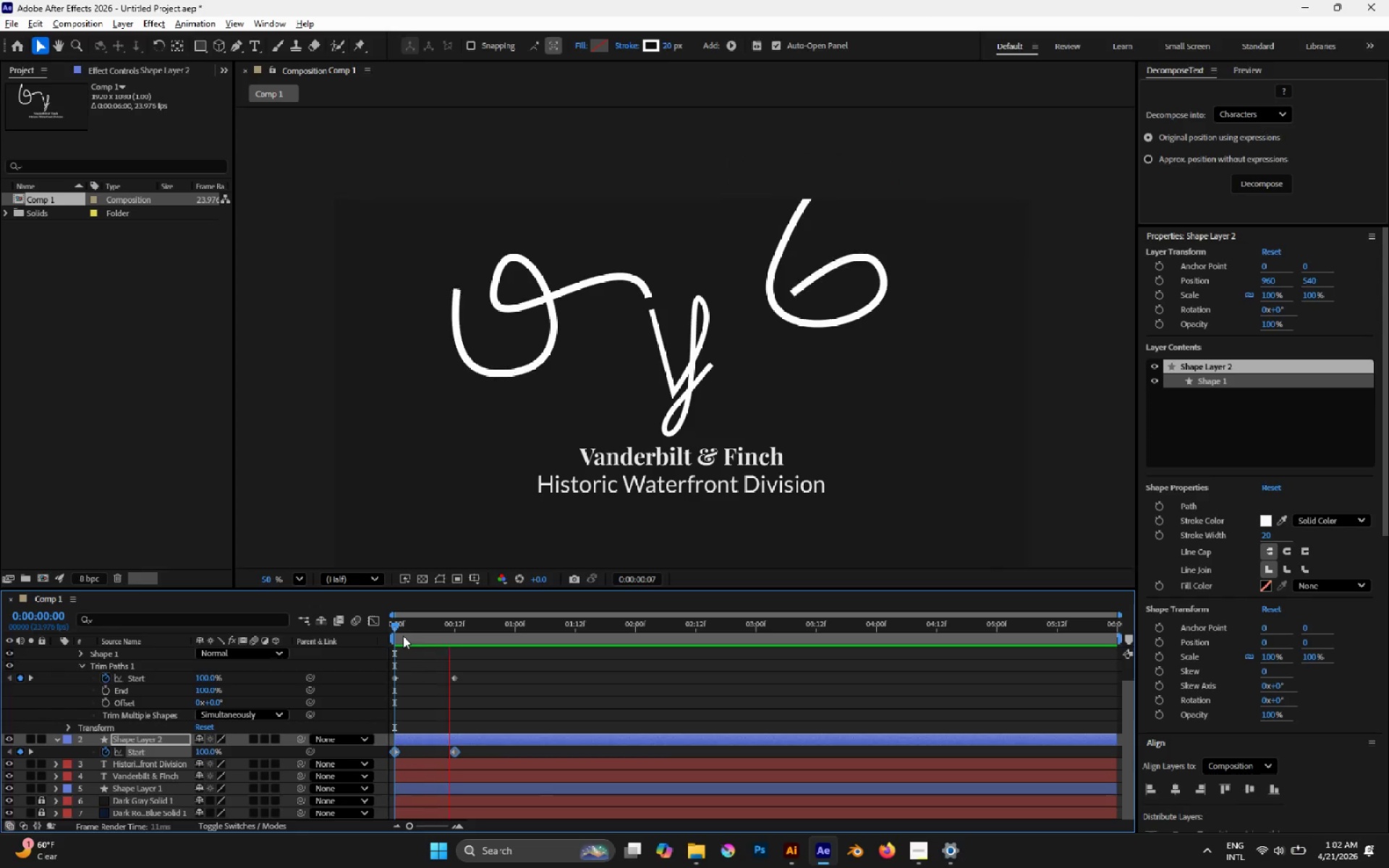 
key(Space)
 